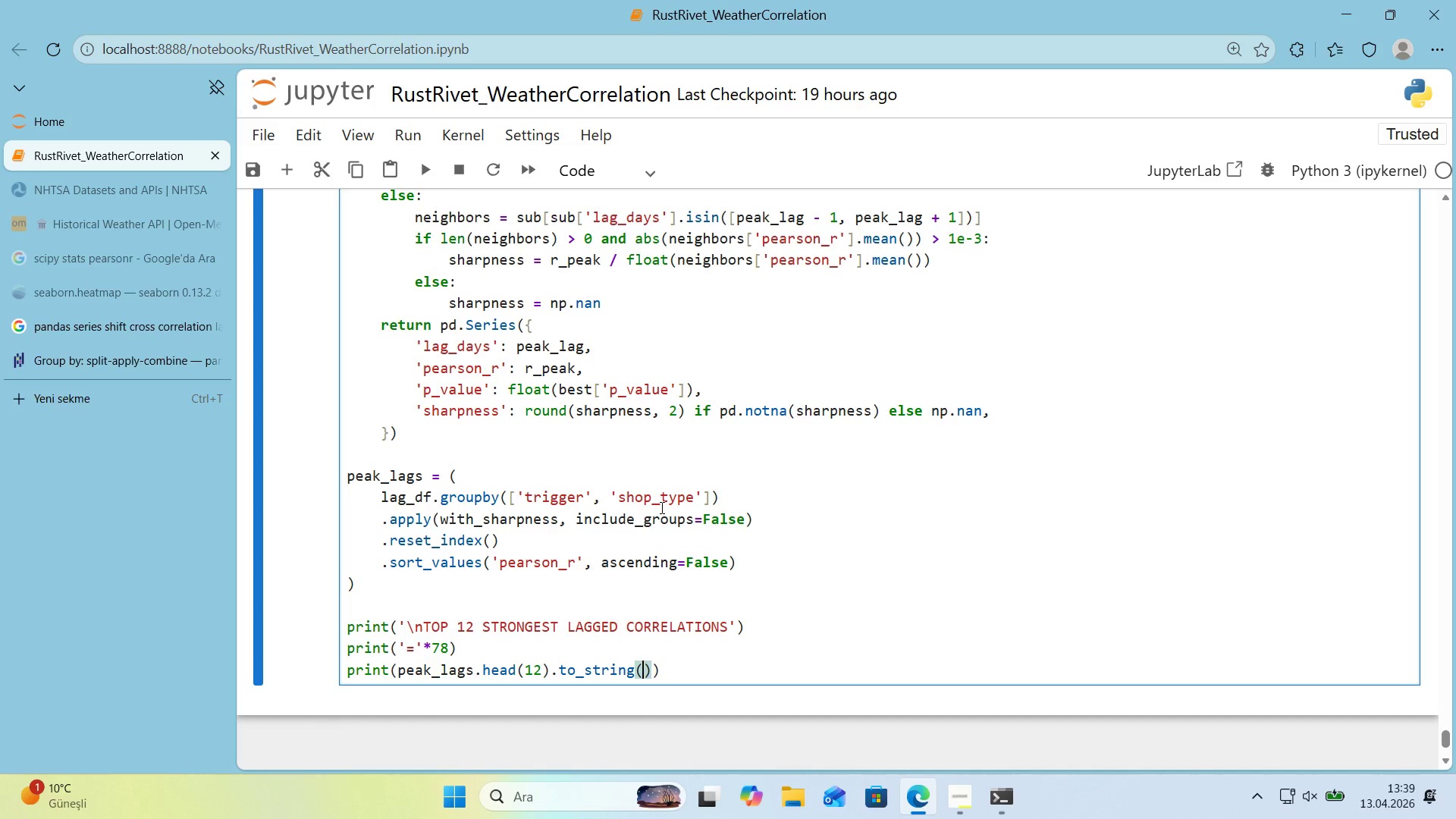 
type('ndex)False)
 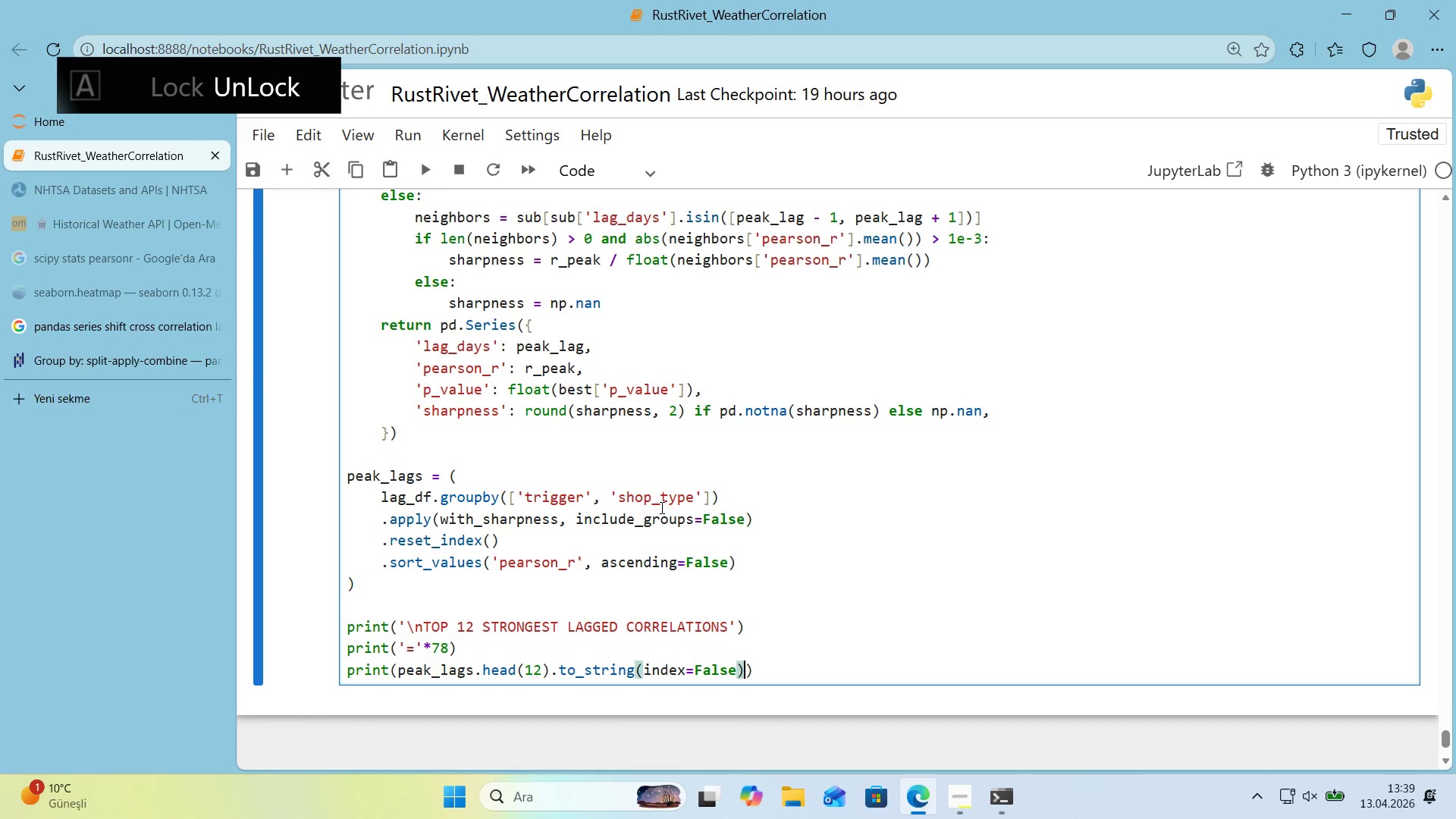 
 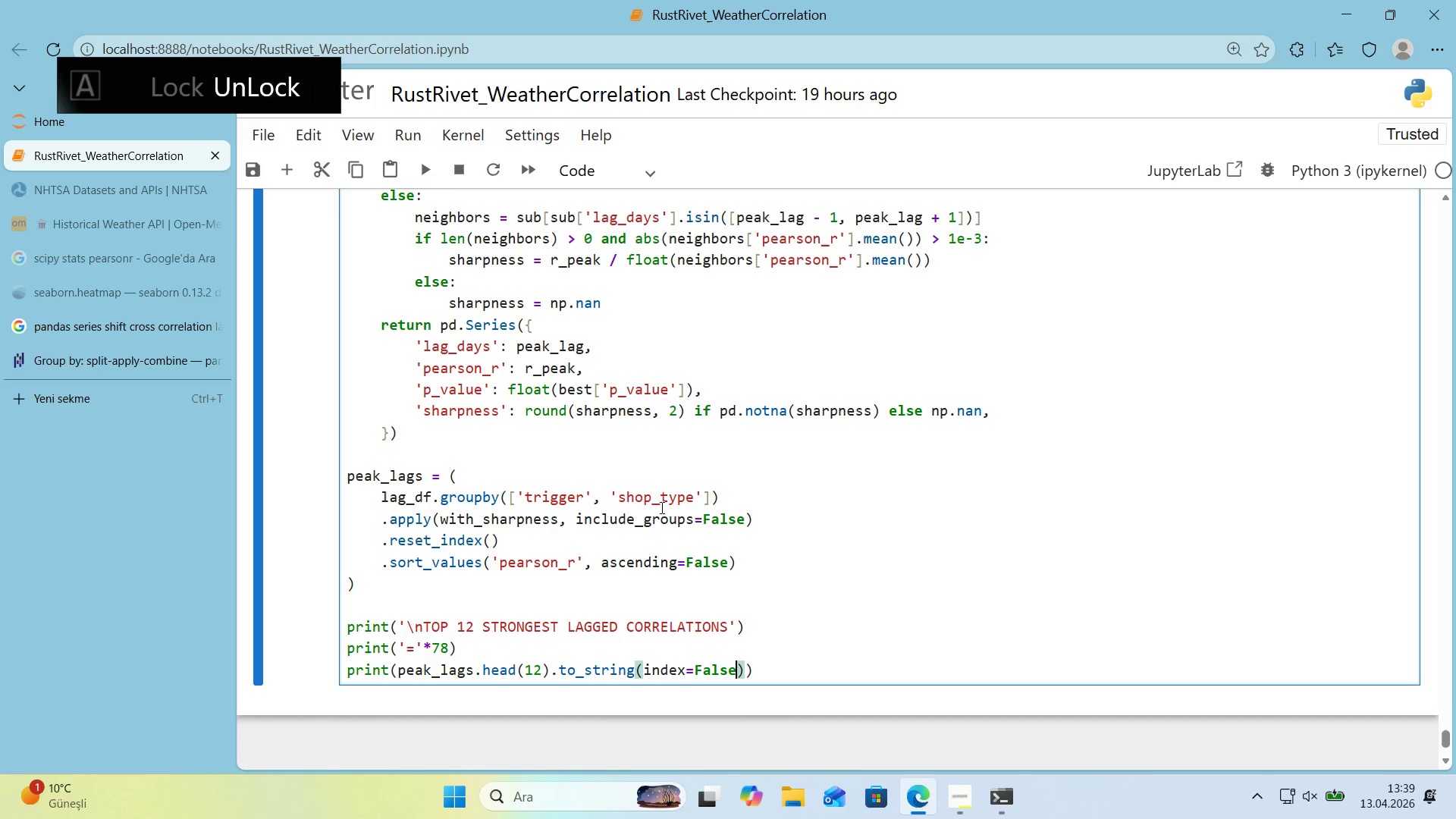 
key(ArrowRight)
 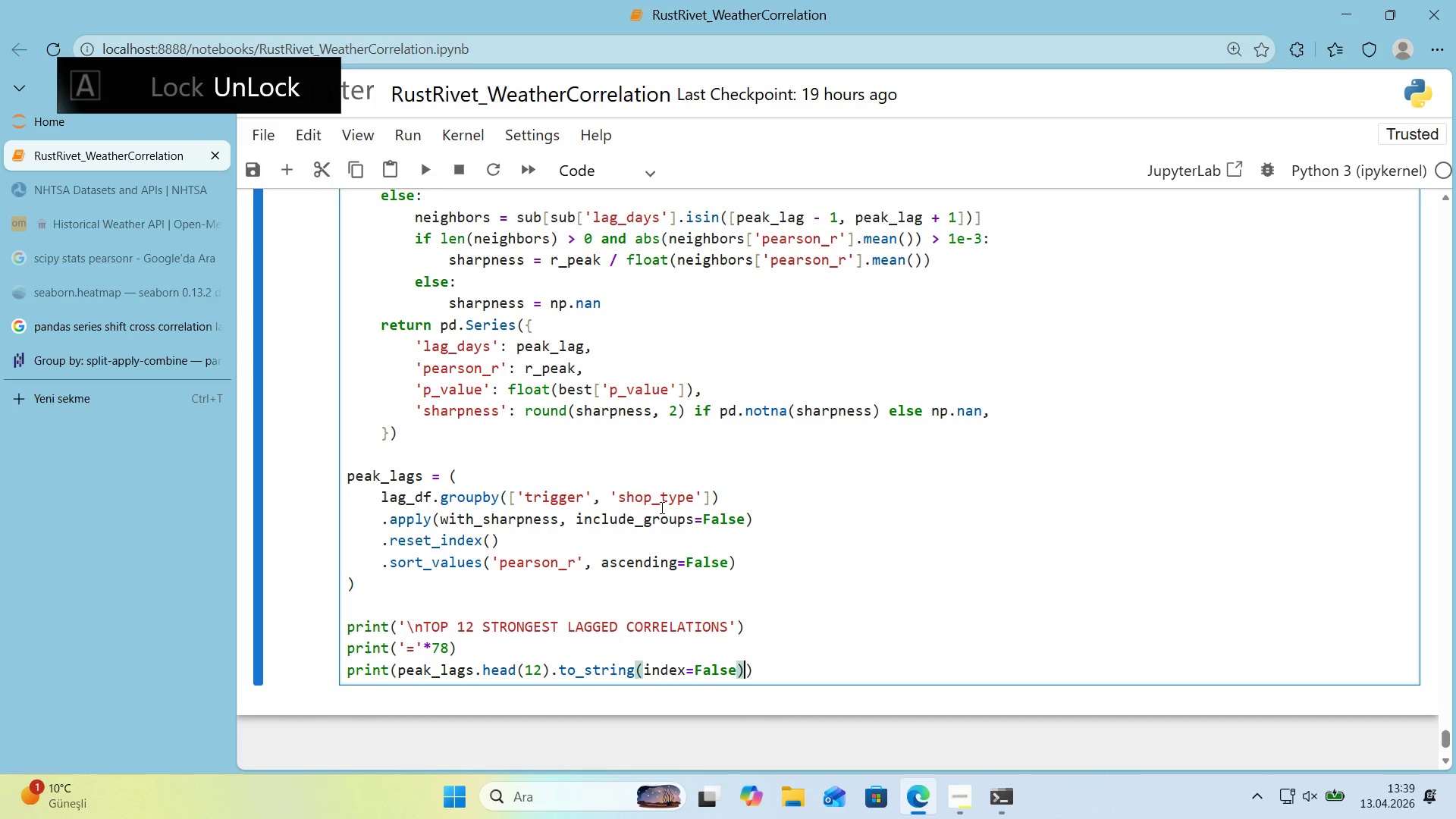 
key(ArrowRight)
 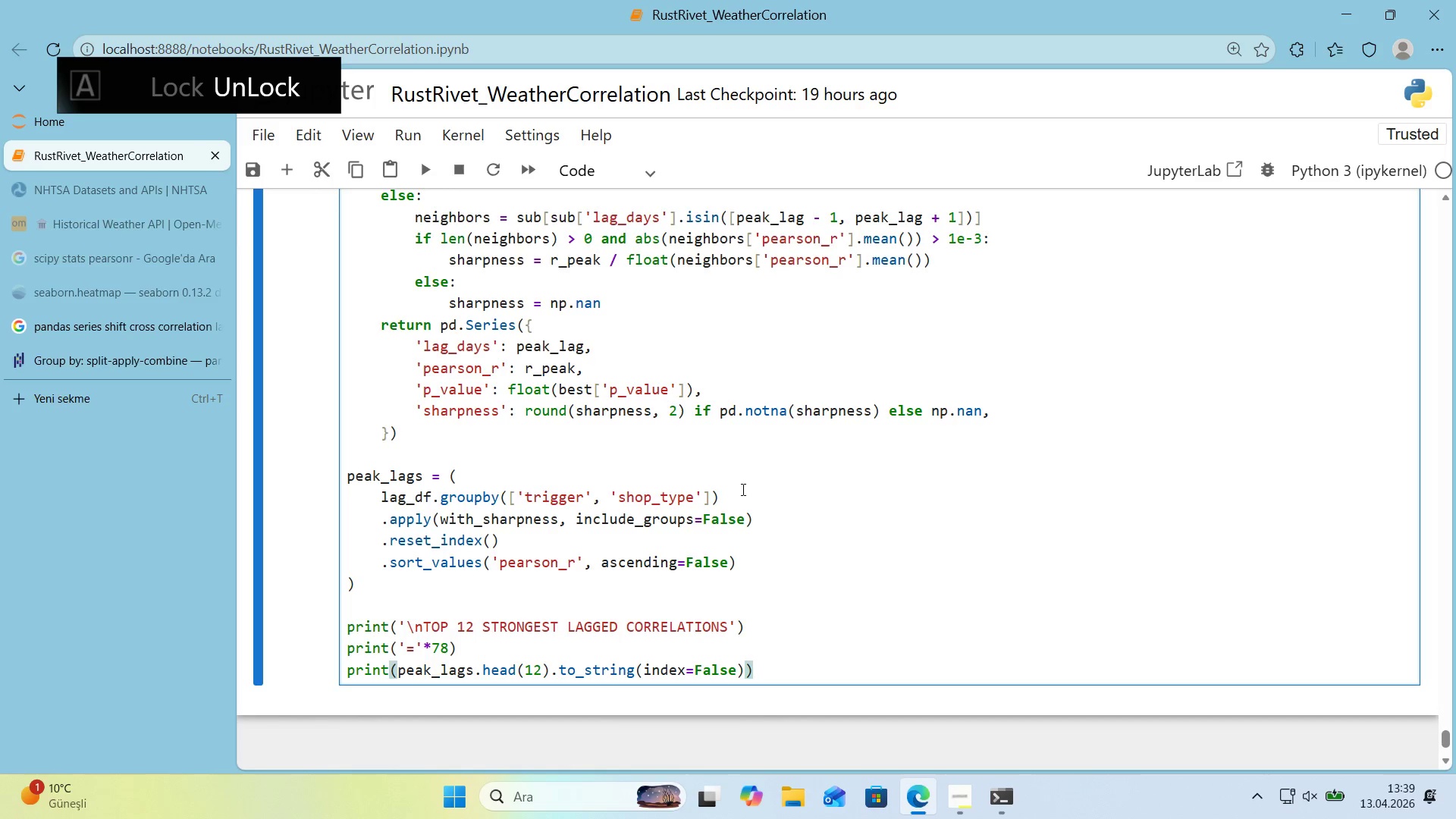 
scroll: coordinate [737, 494], scroll_direction: down, amount: 1.0
 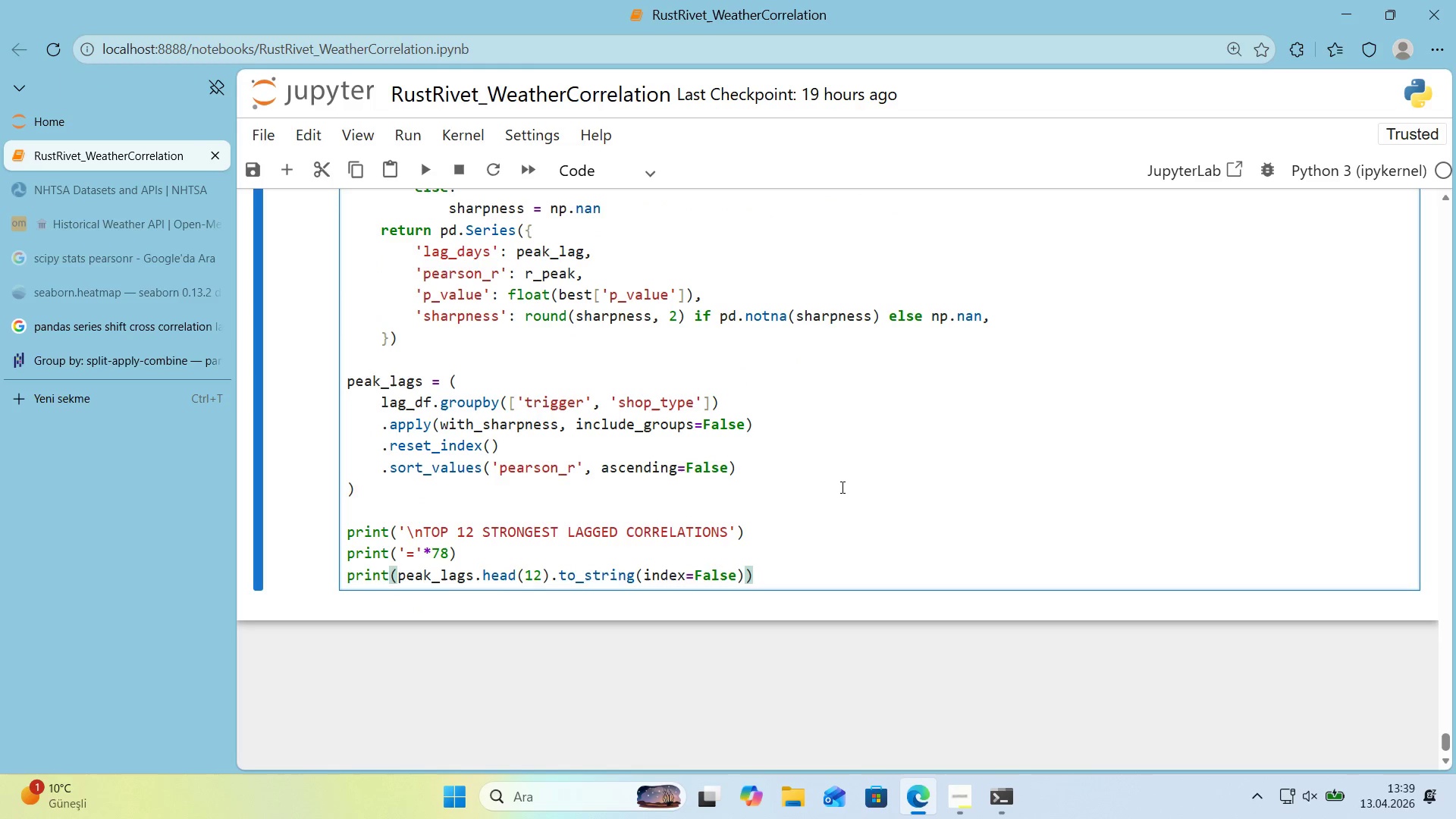 
key(Enter)
 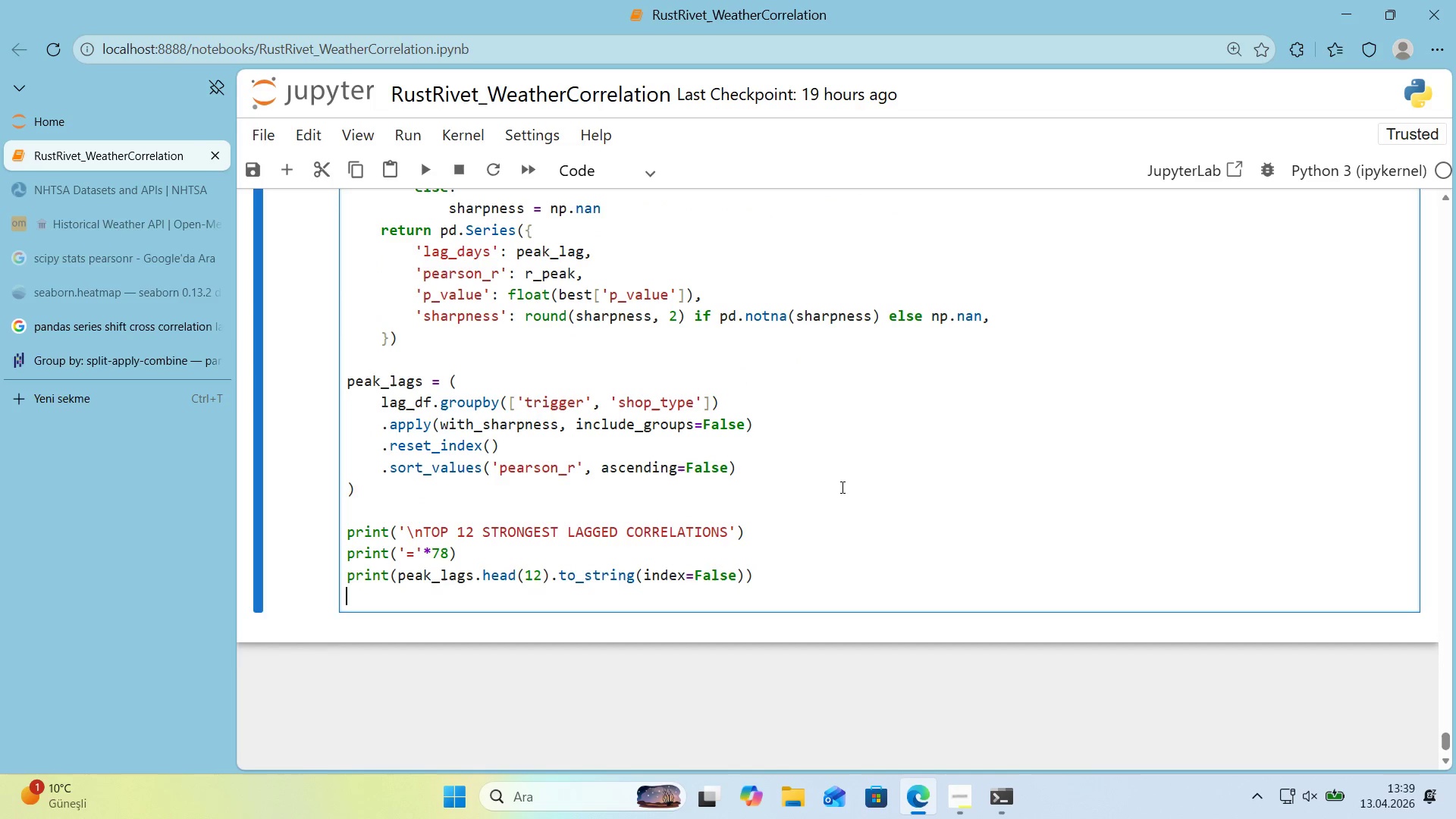 
key(Enter)
 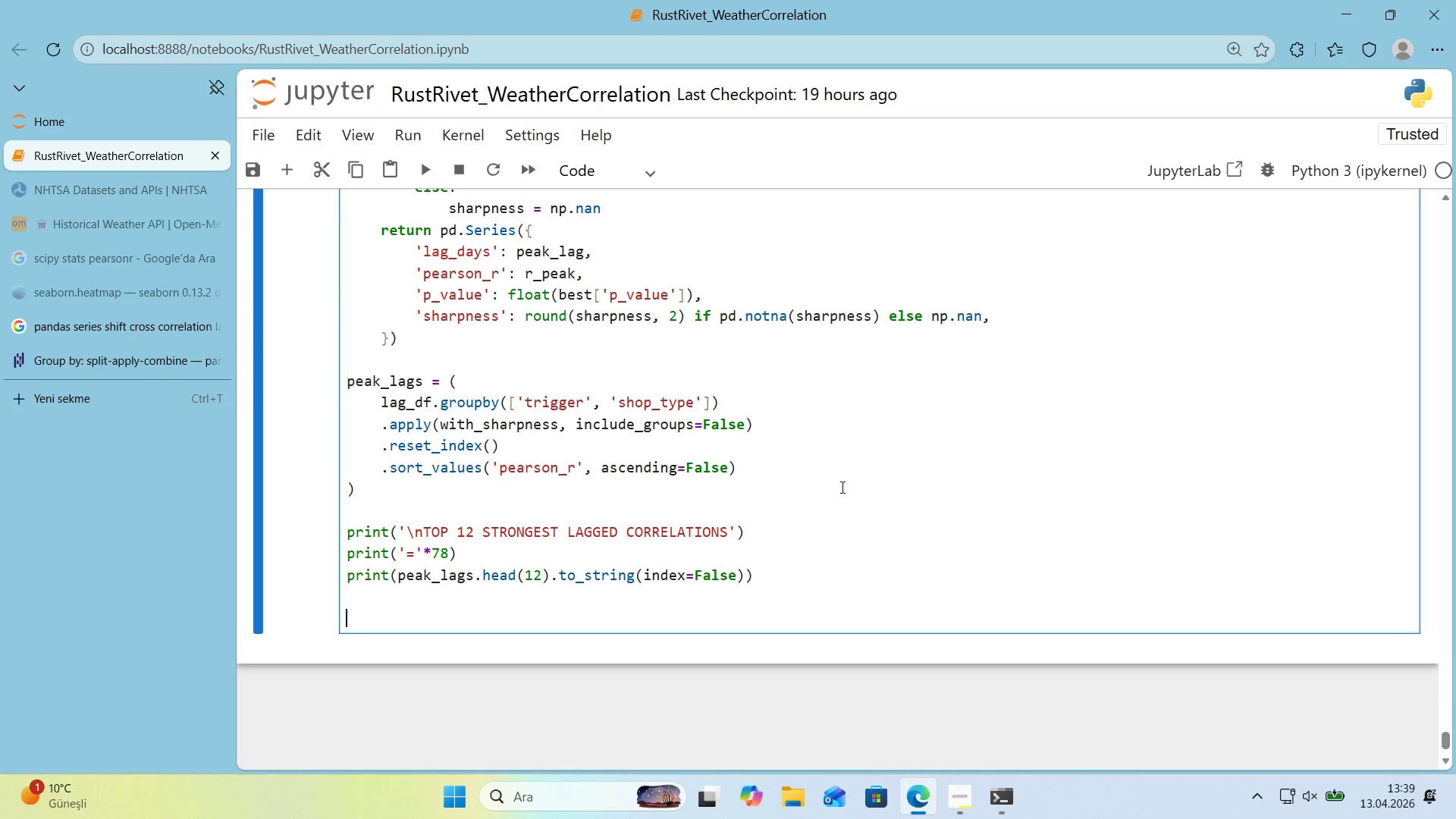 
key(Control+ControlLeft)
 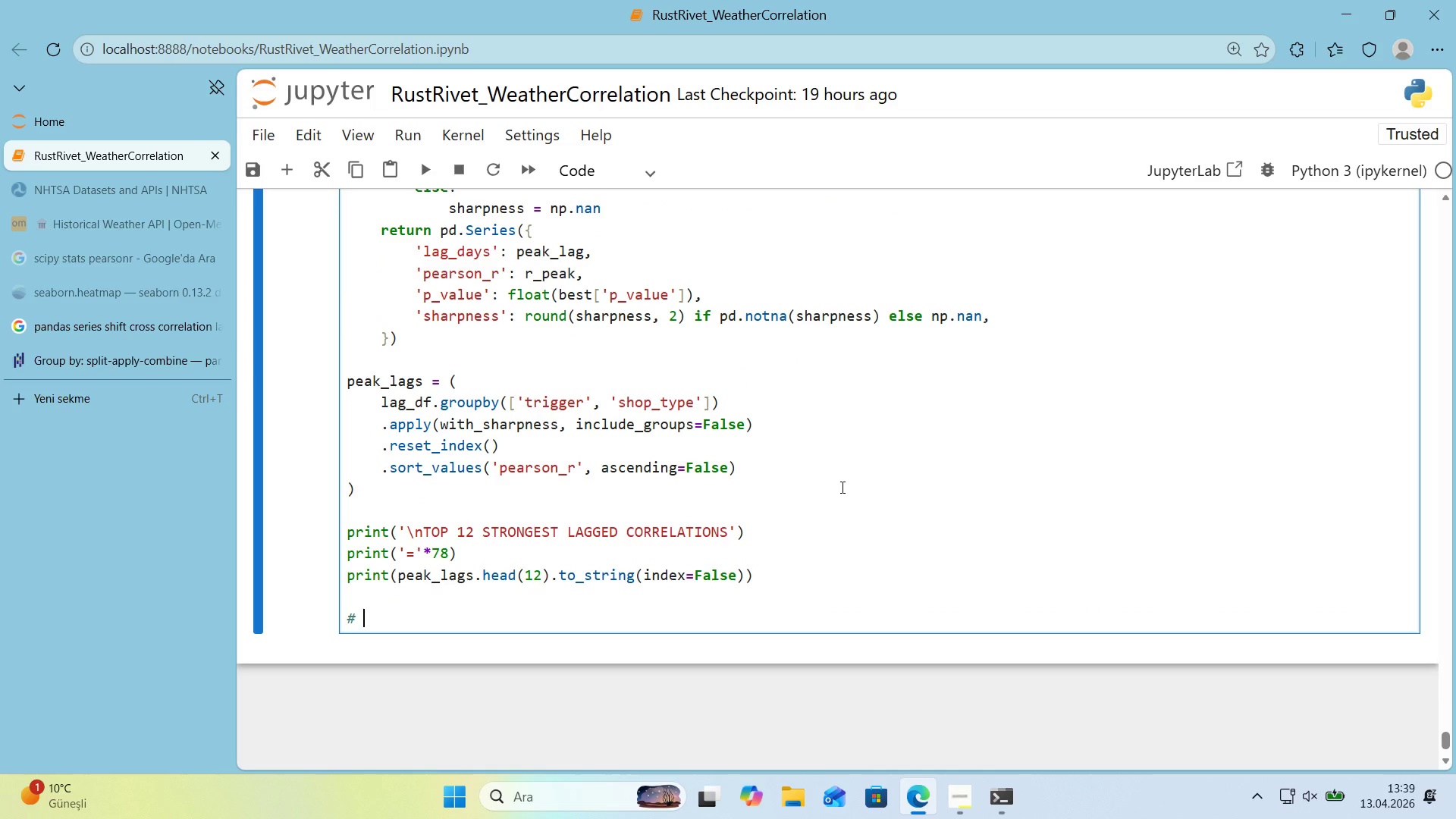 
key(Alt+Control+AltRight)
 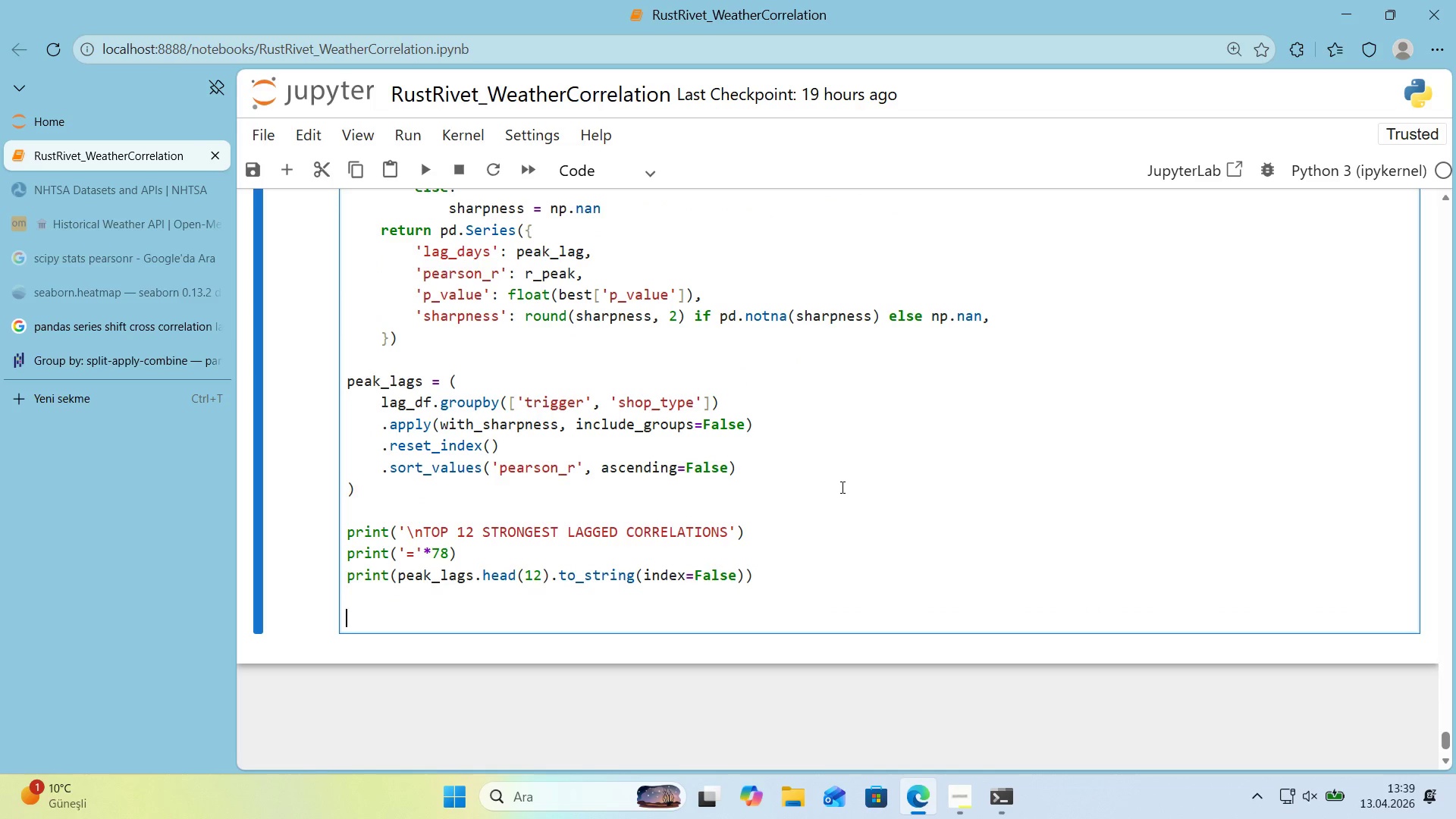 
key(Alt+Control+3)
 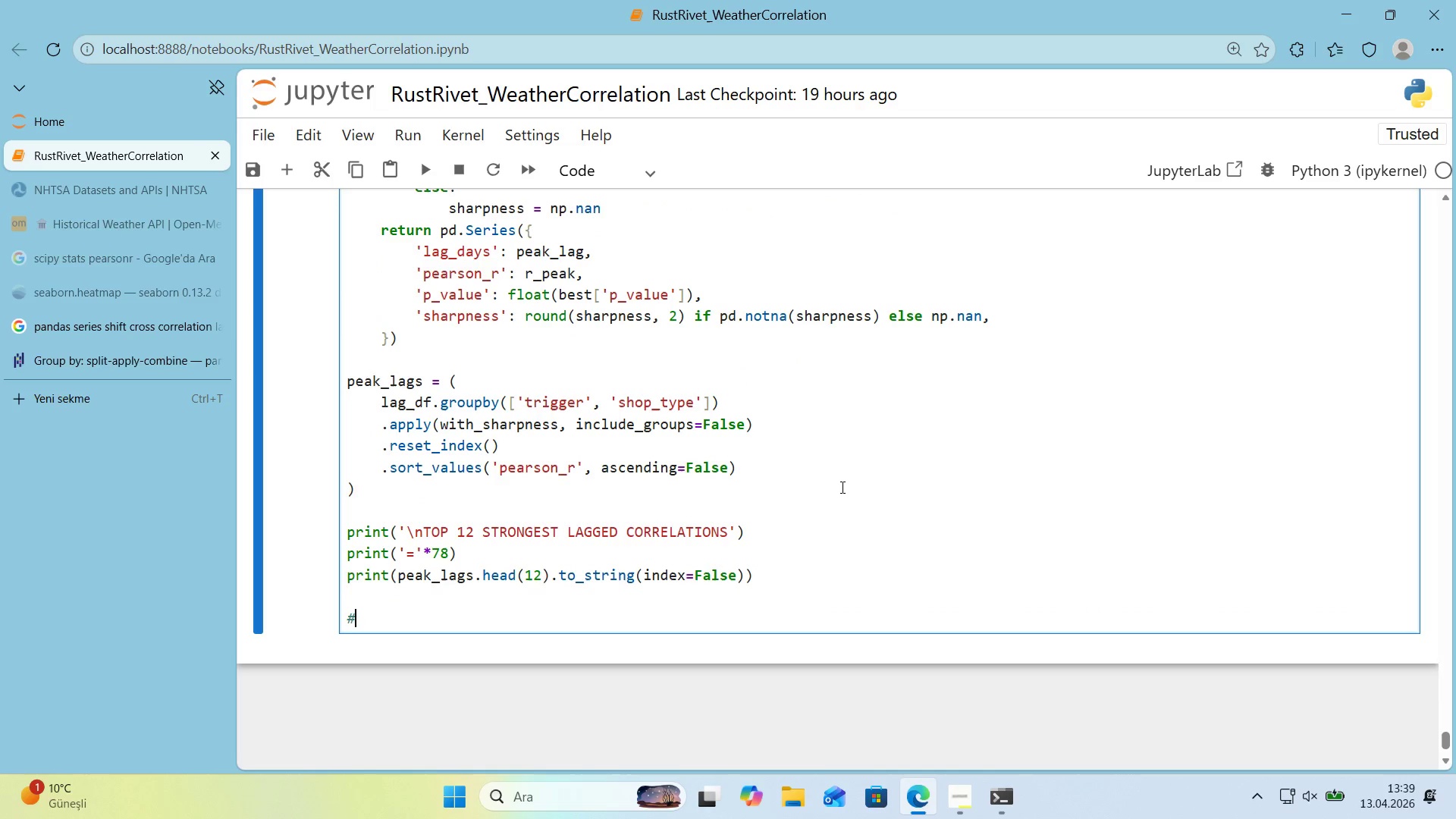 
type( Dual heatmap> peak-r *()
 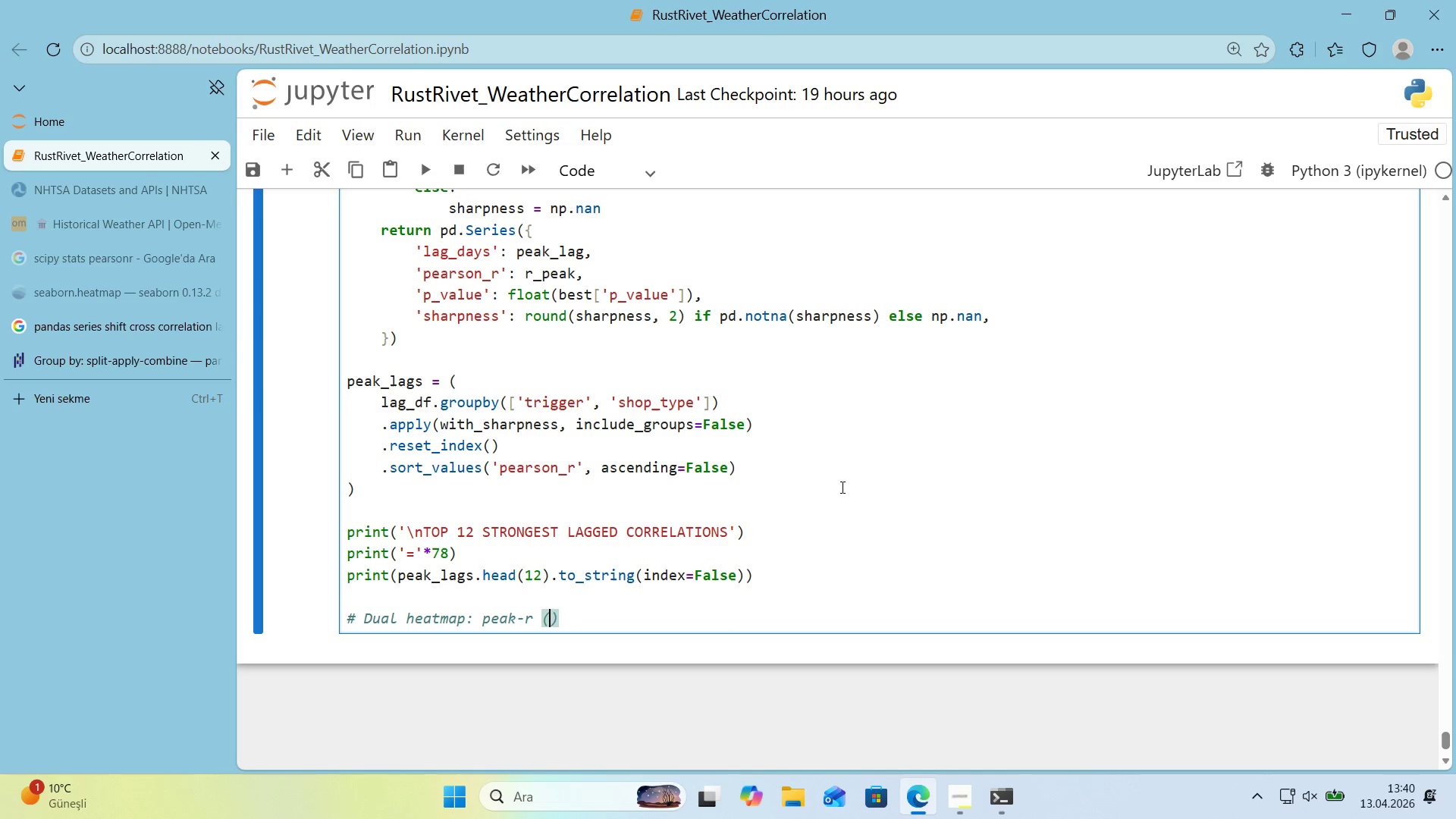 
 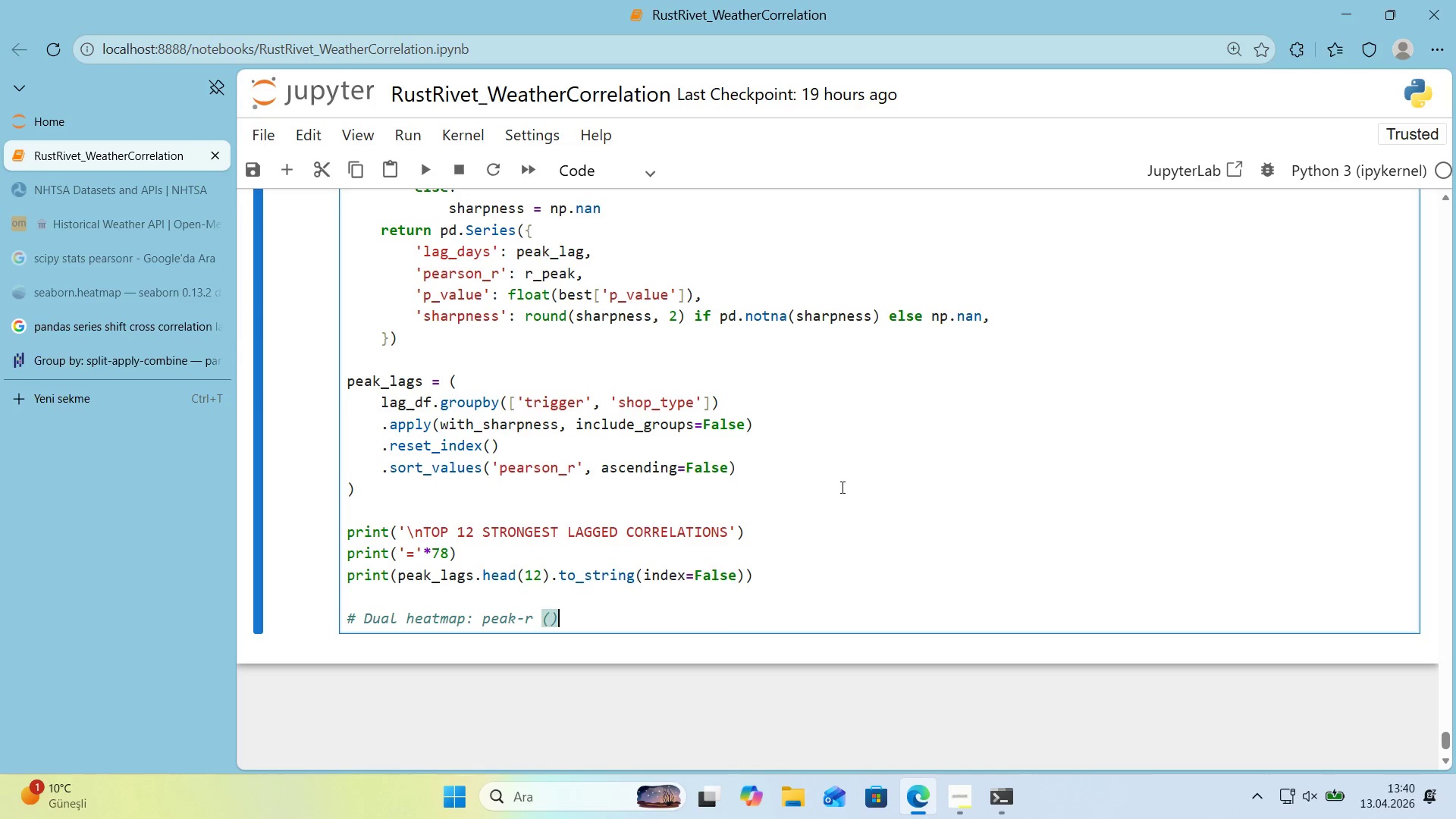 
key(ArrowLeft)
 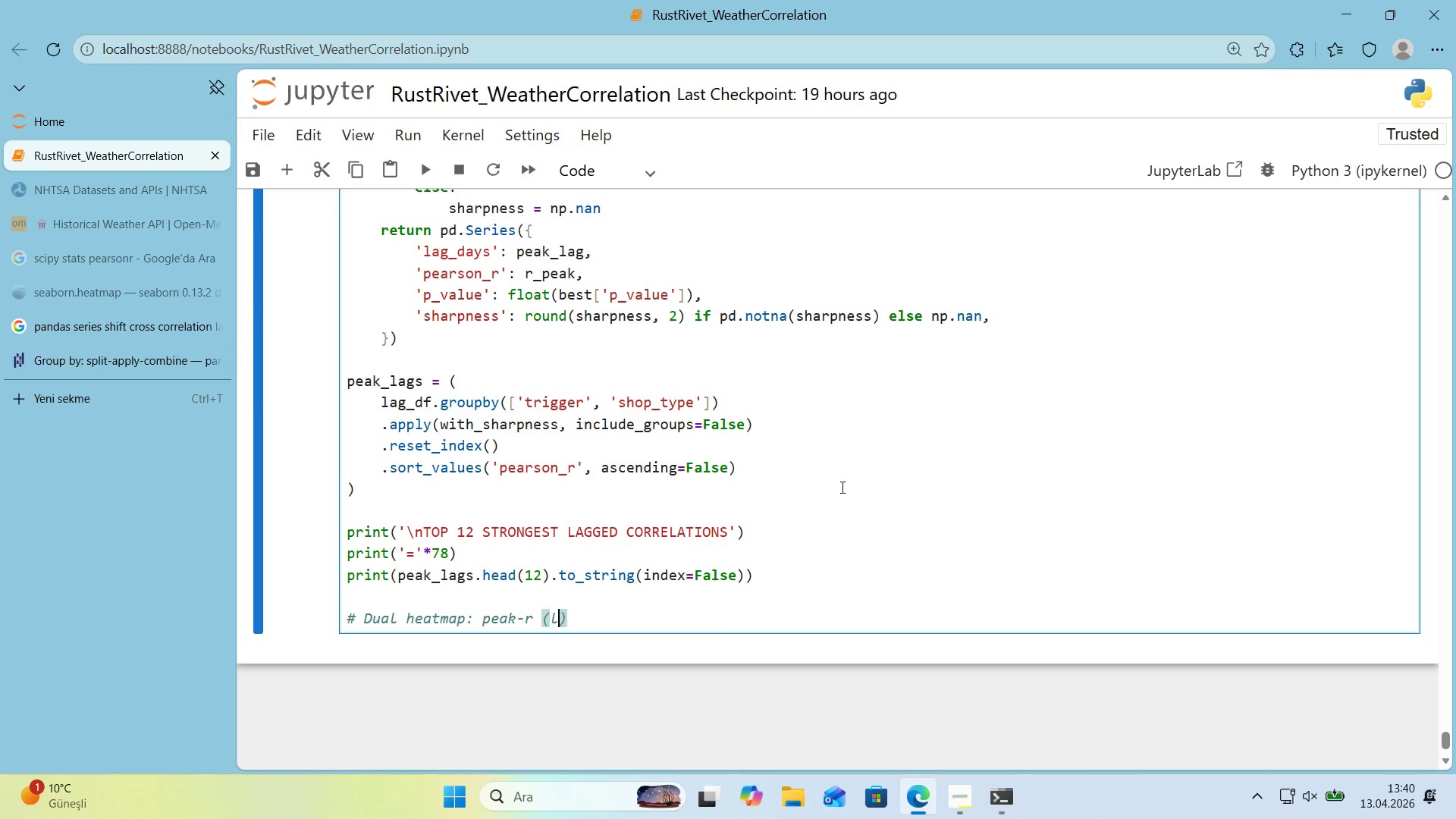 
type(left)
 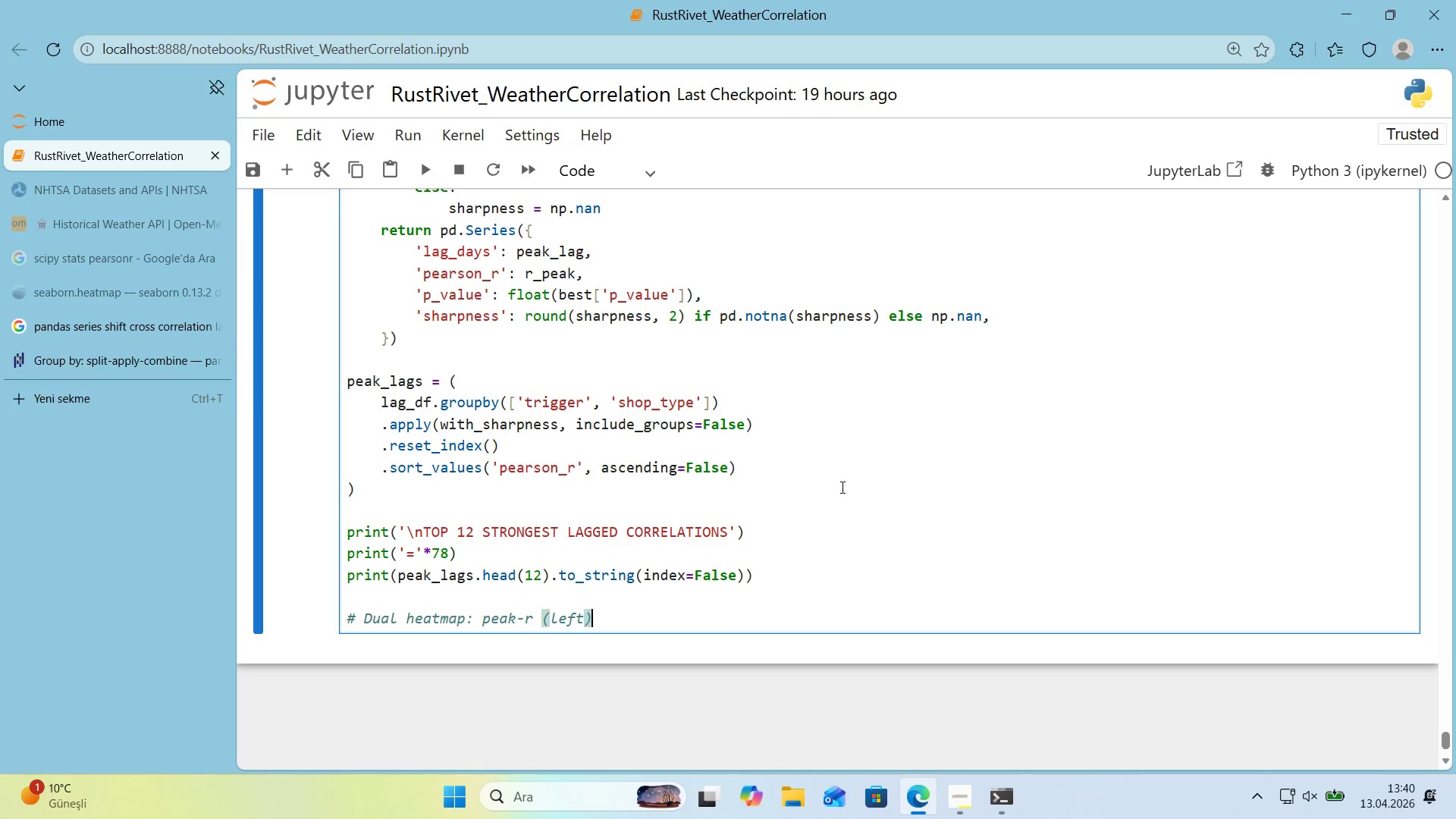 
key(ArrowRight)
 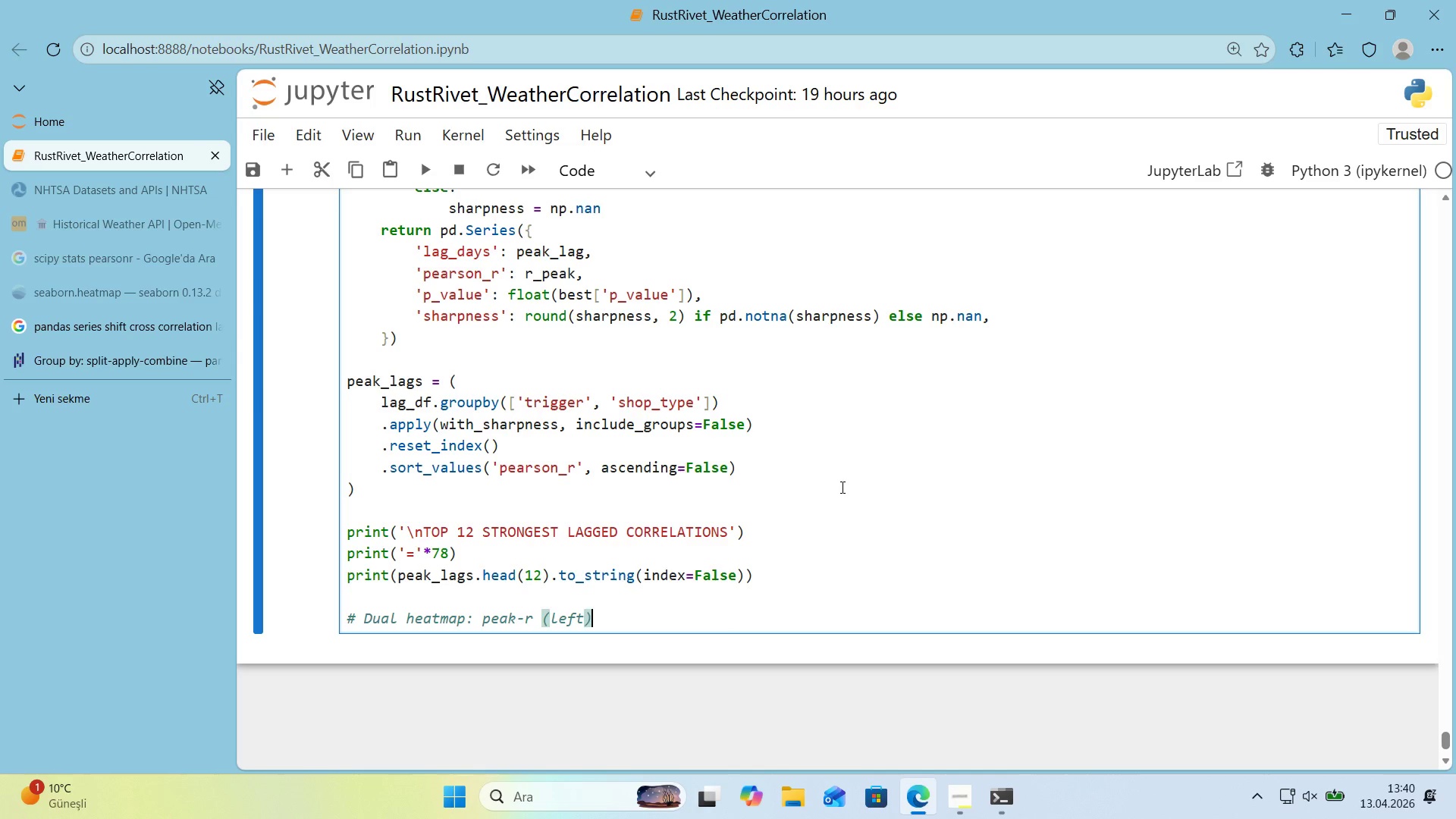 
type( and peak-lag *()
 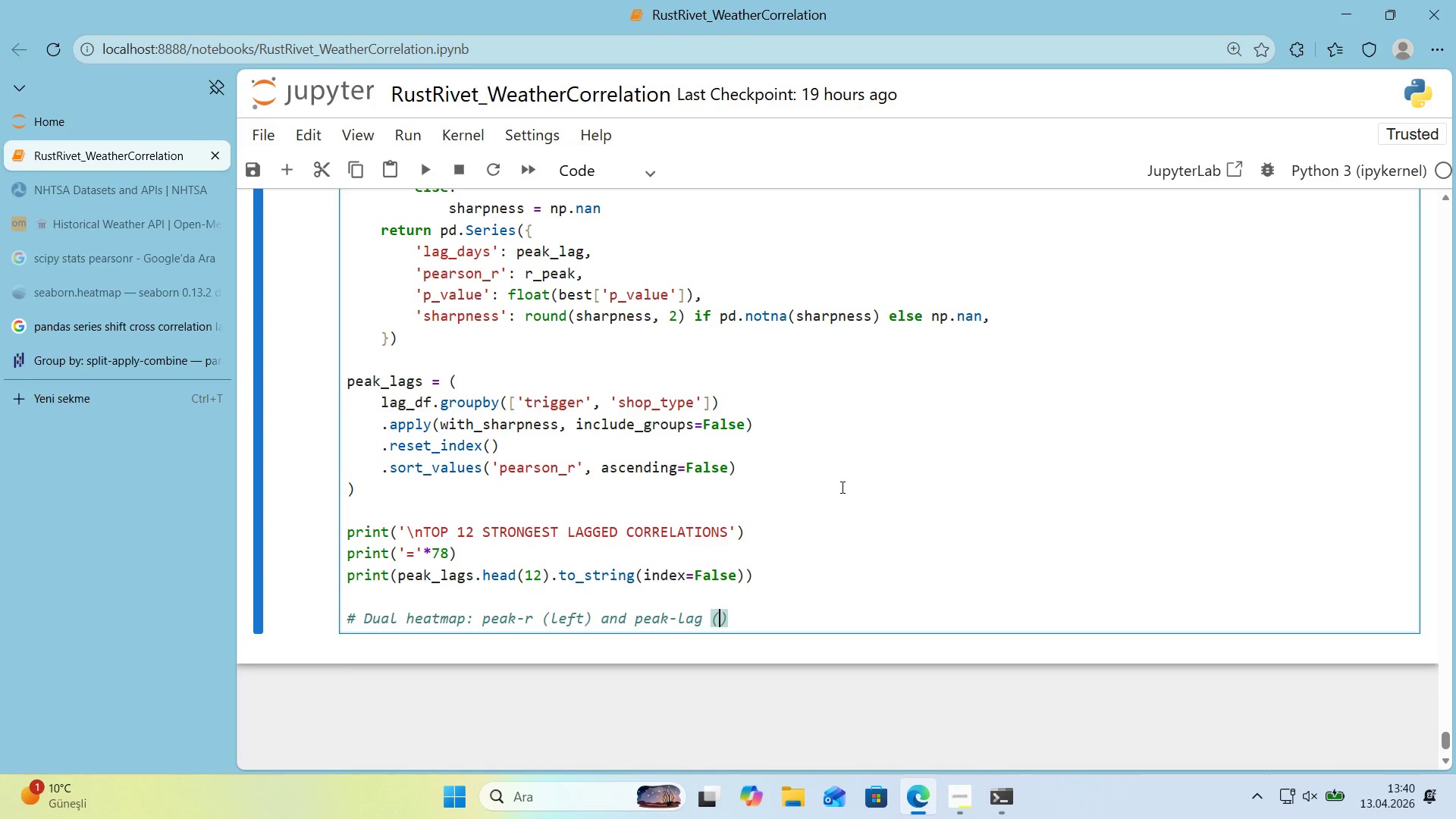 
 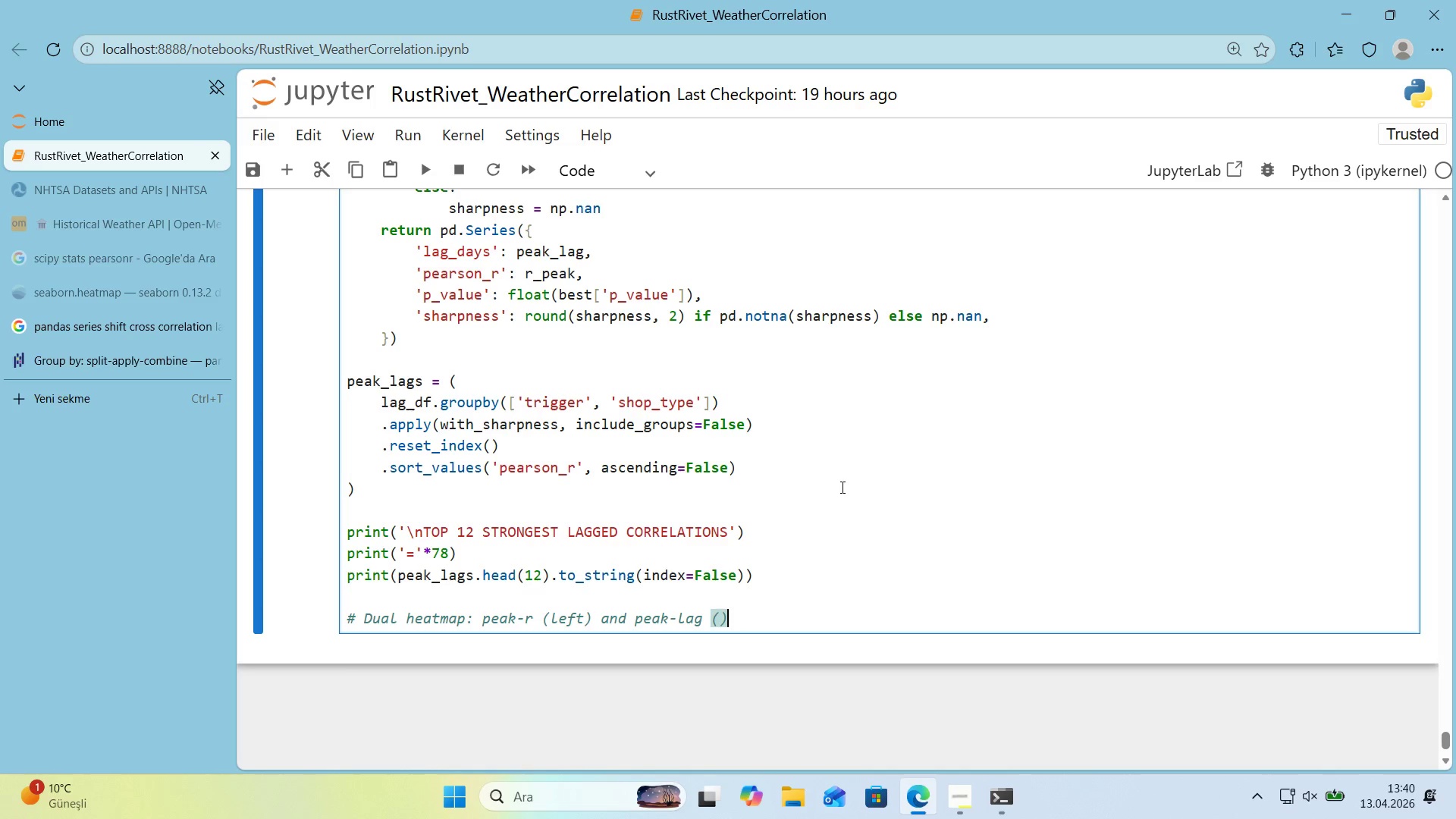 
key(ArrowLeft)
 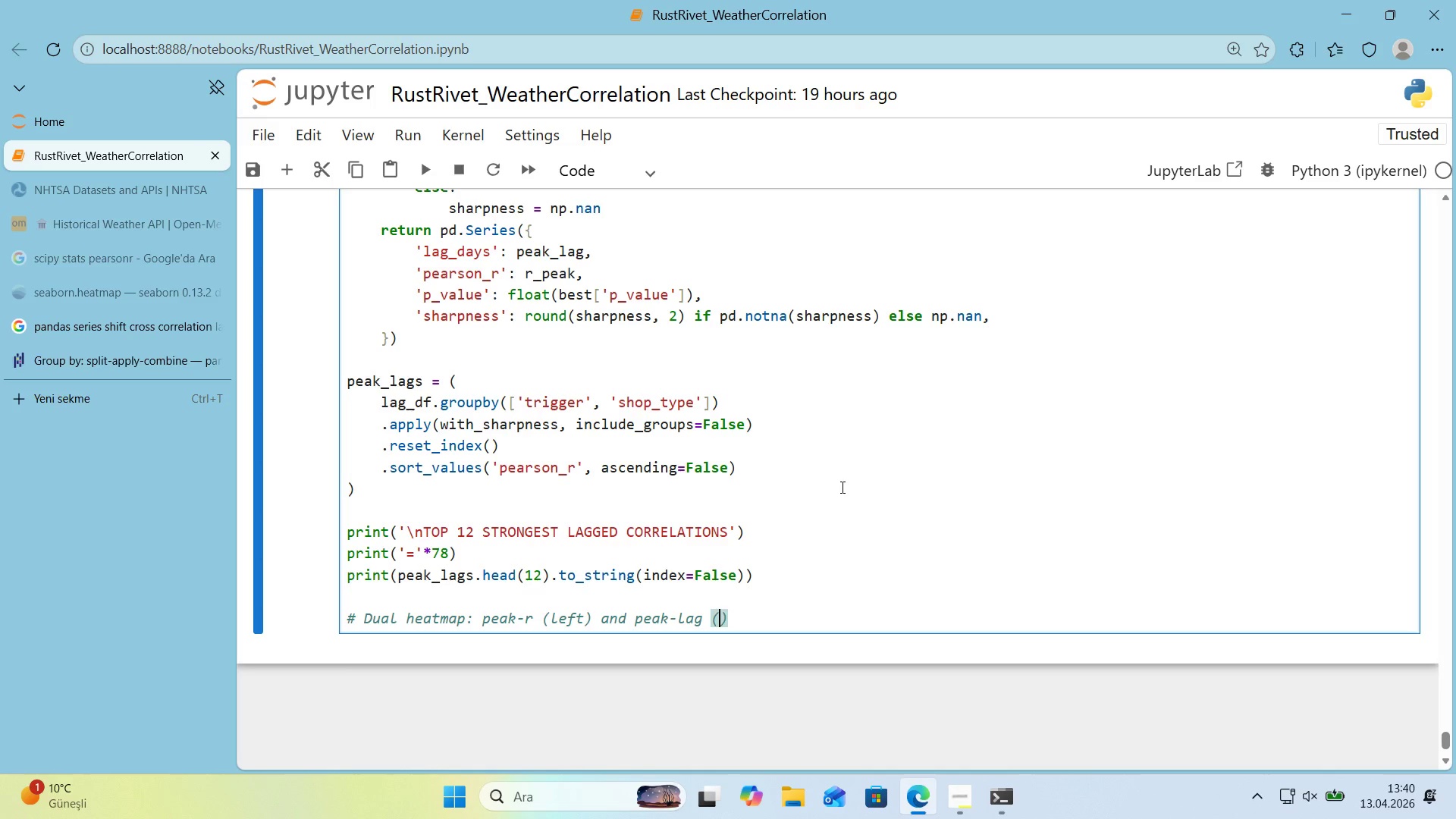 
type(r'ght)
 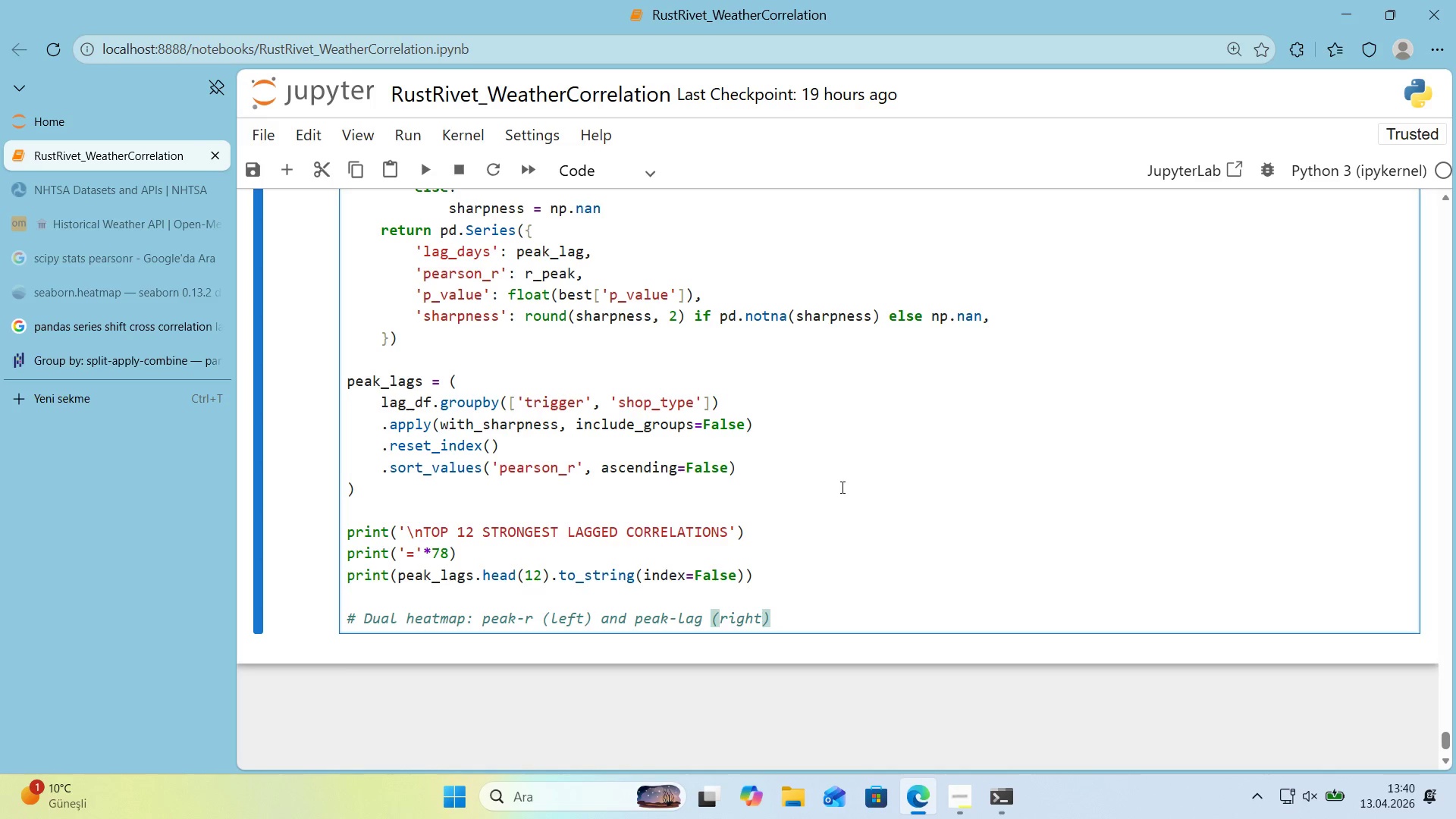 
key(ArrowRight)
 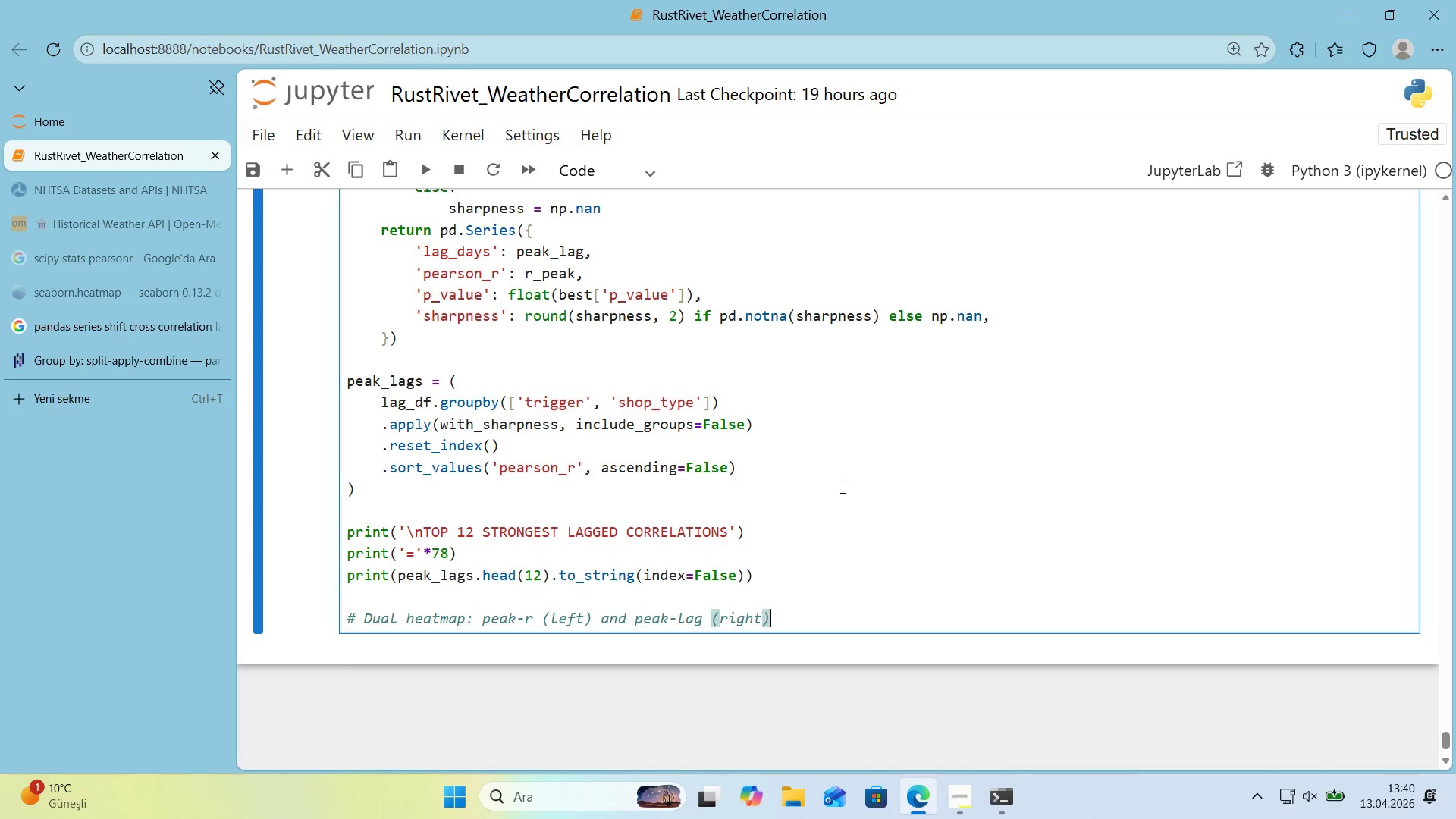 
key(Enter)
 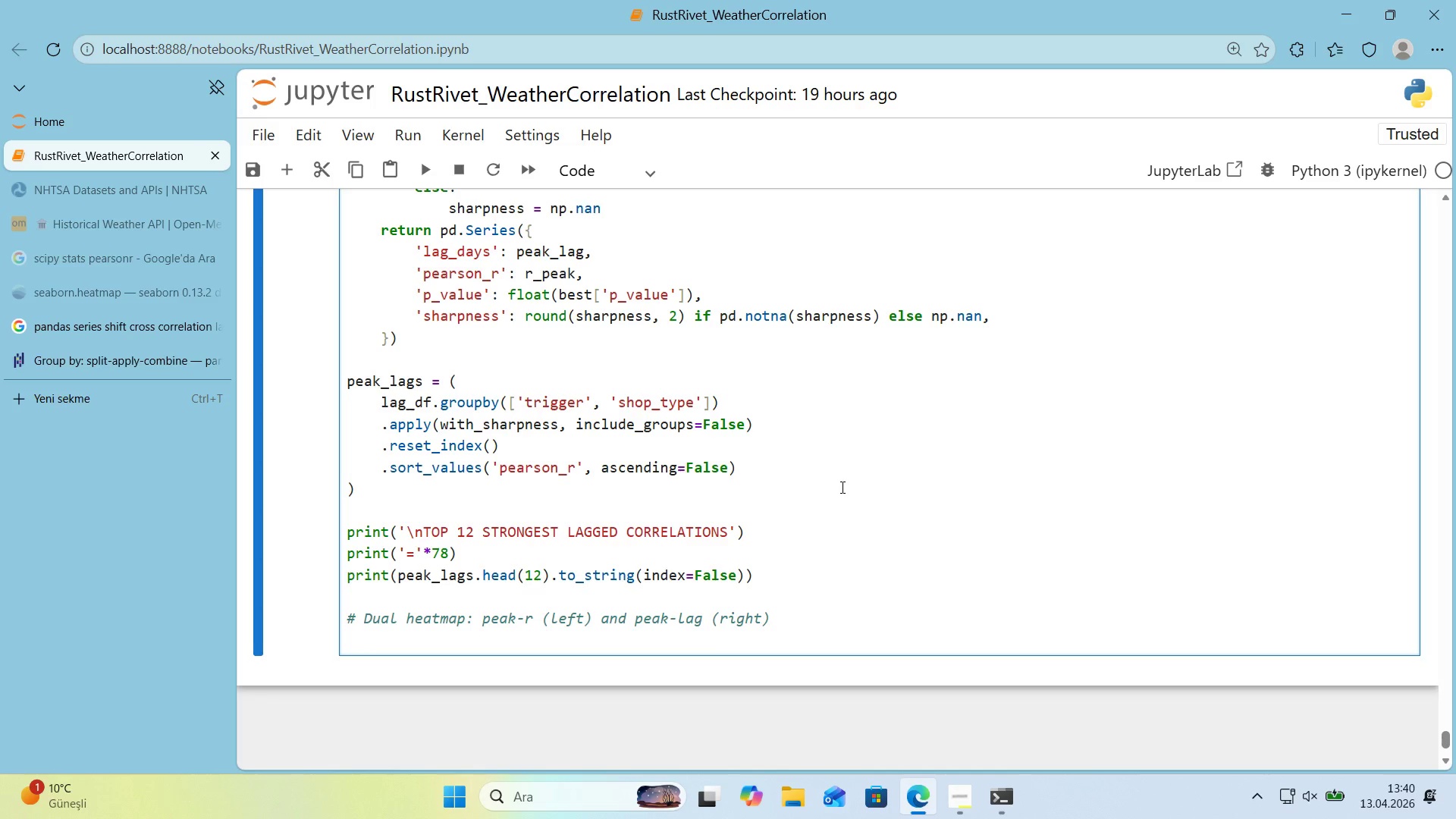 
type(peak_r_matr'x ) peak_lags.p'vot*()
 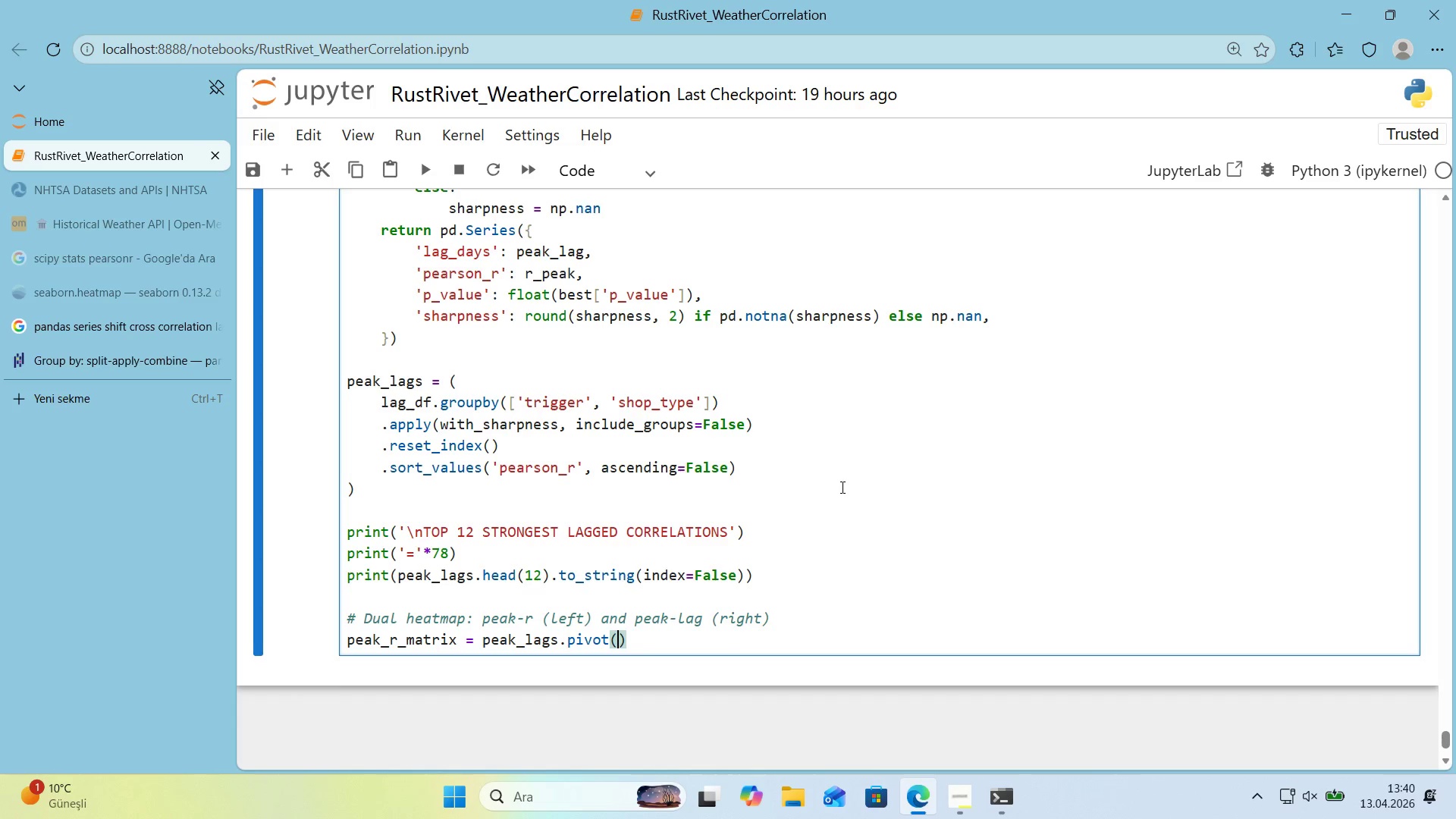 
 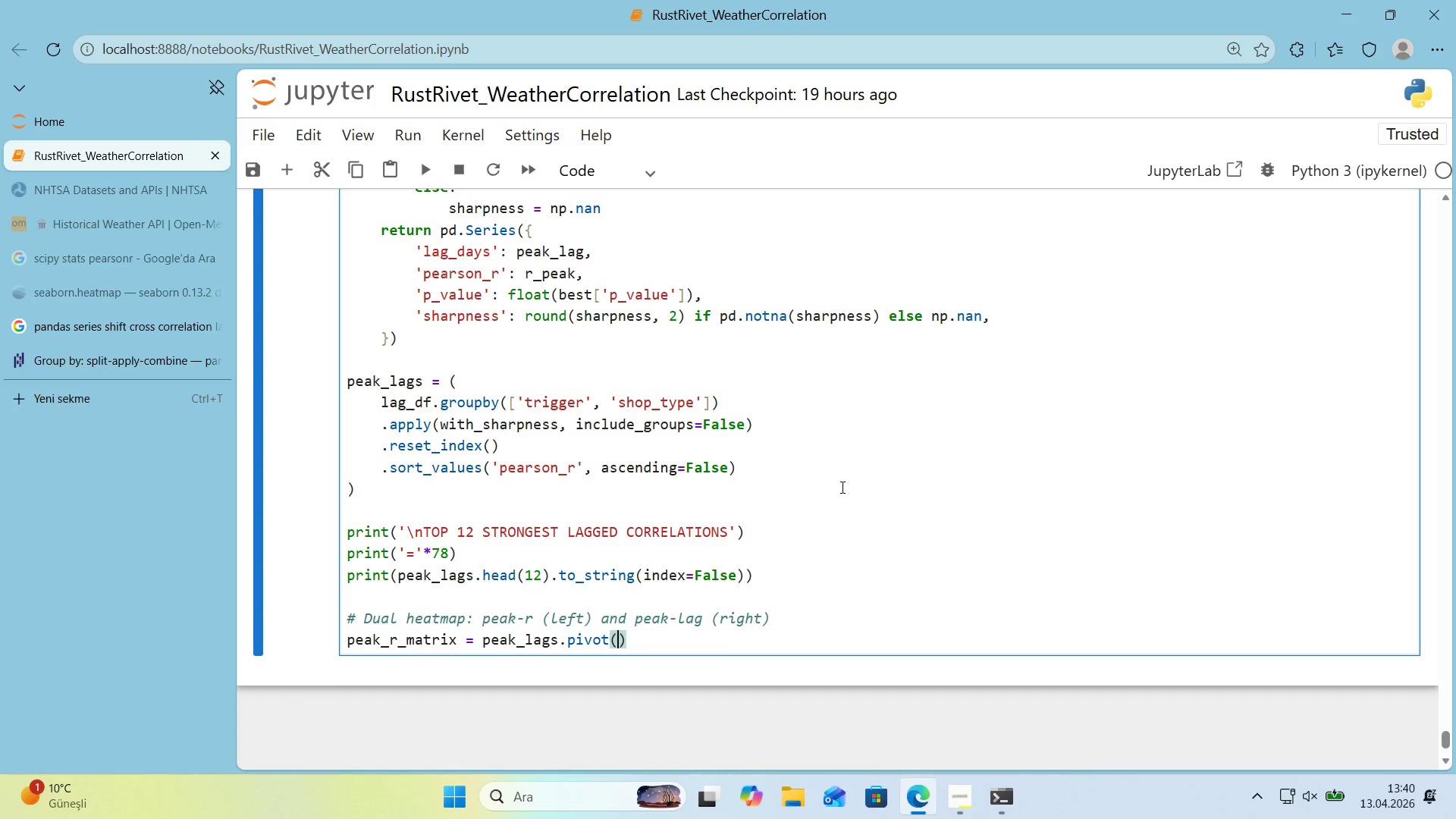 
key(ArrowLeft)
 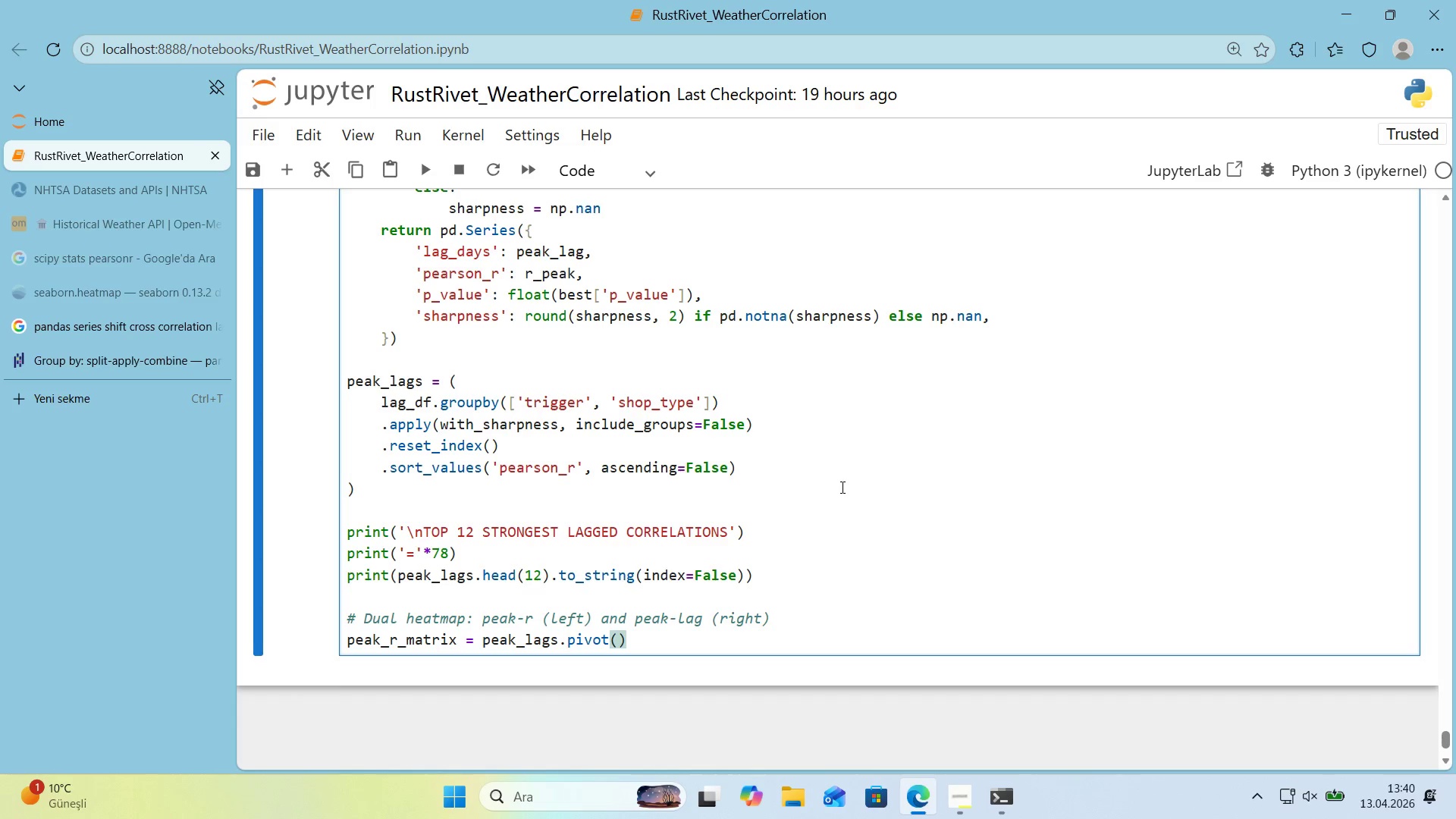 
type('ndex)@@)
 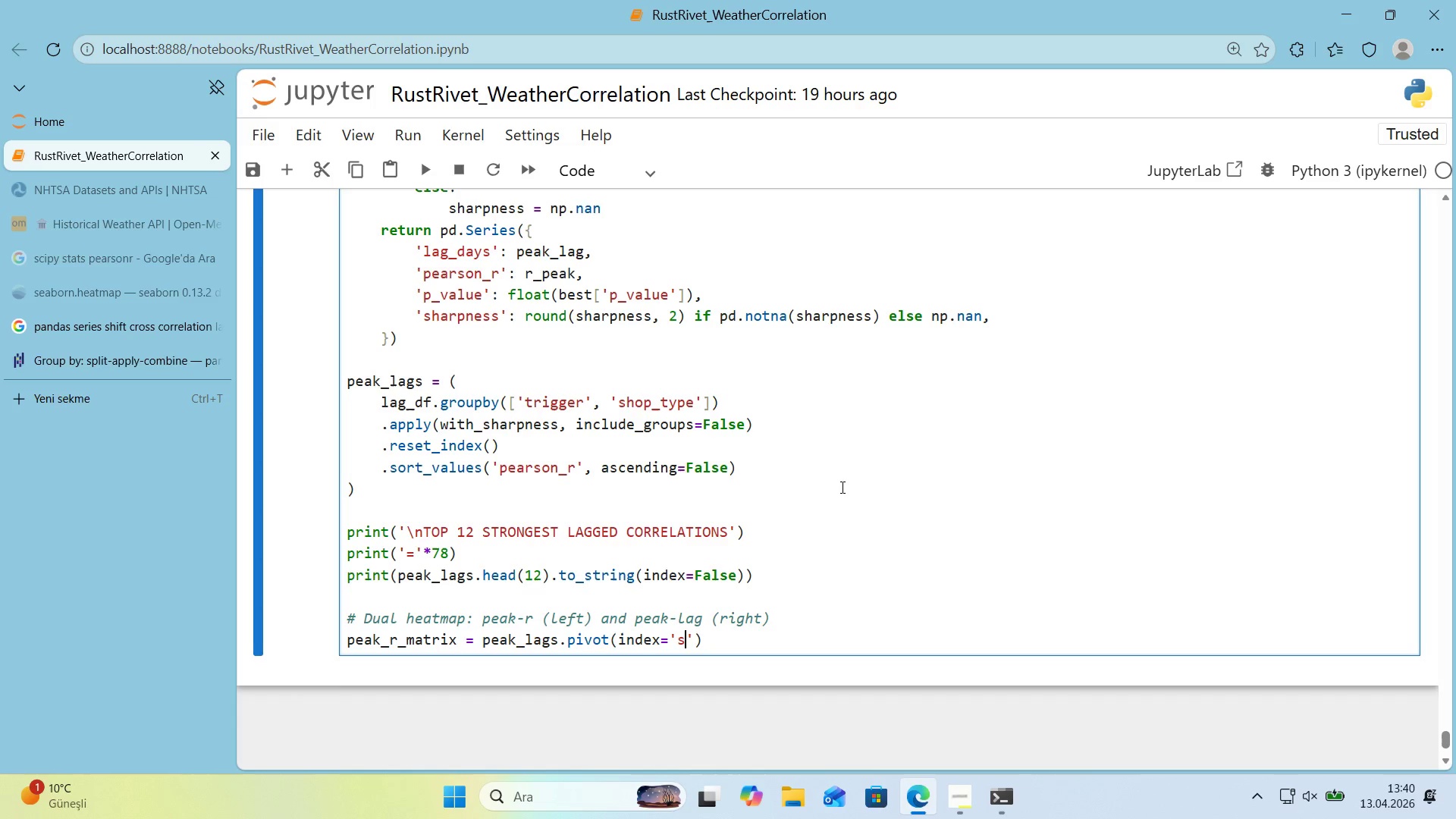 
 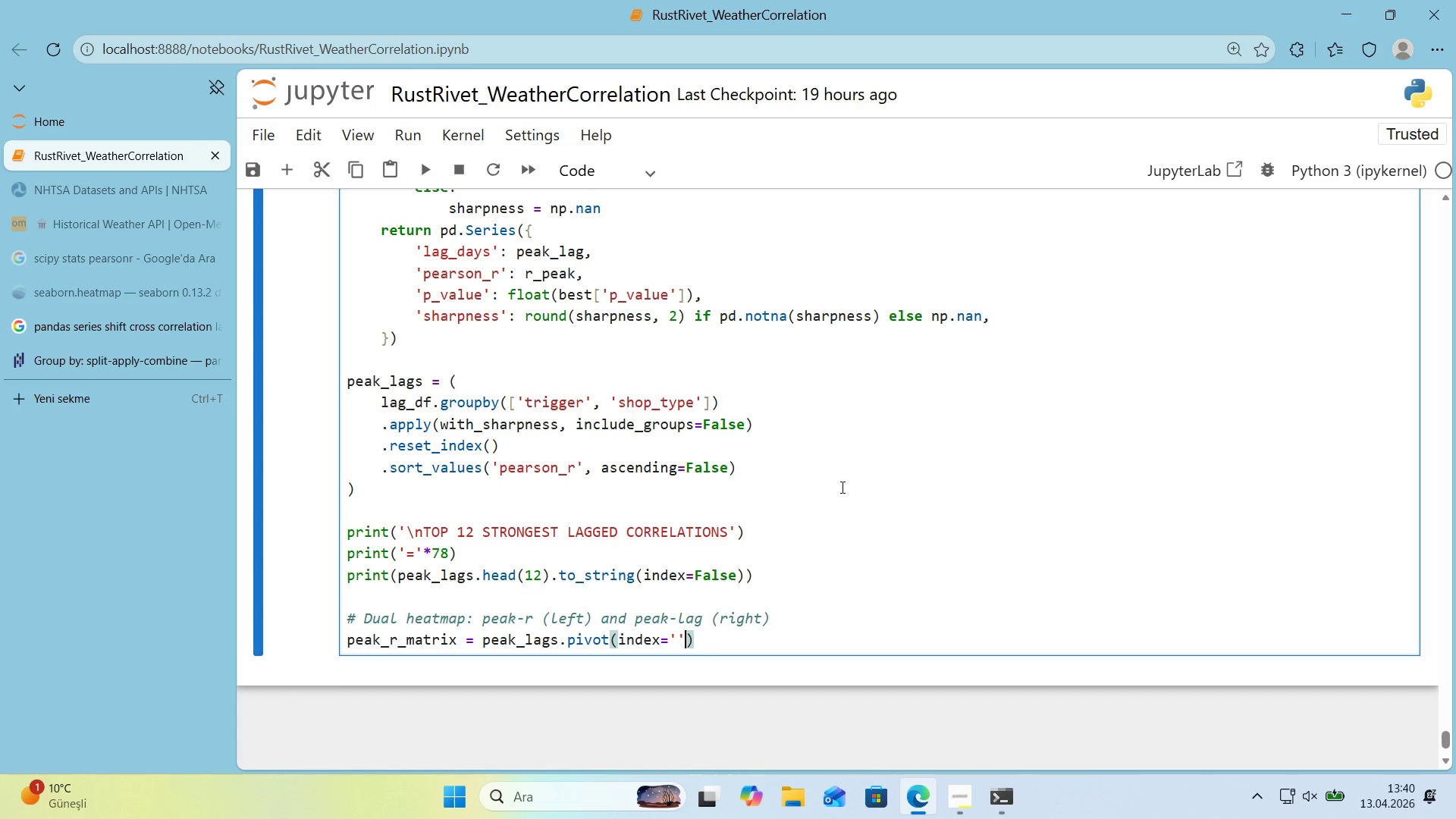 
key(ArrowLeft)
 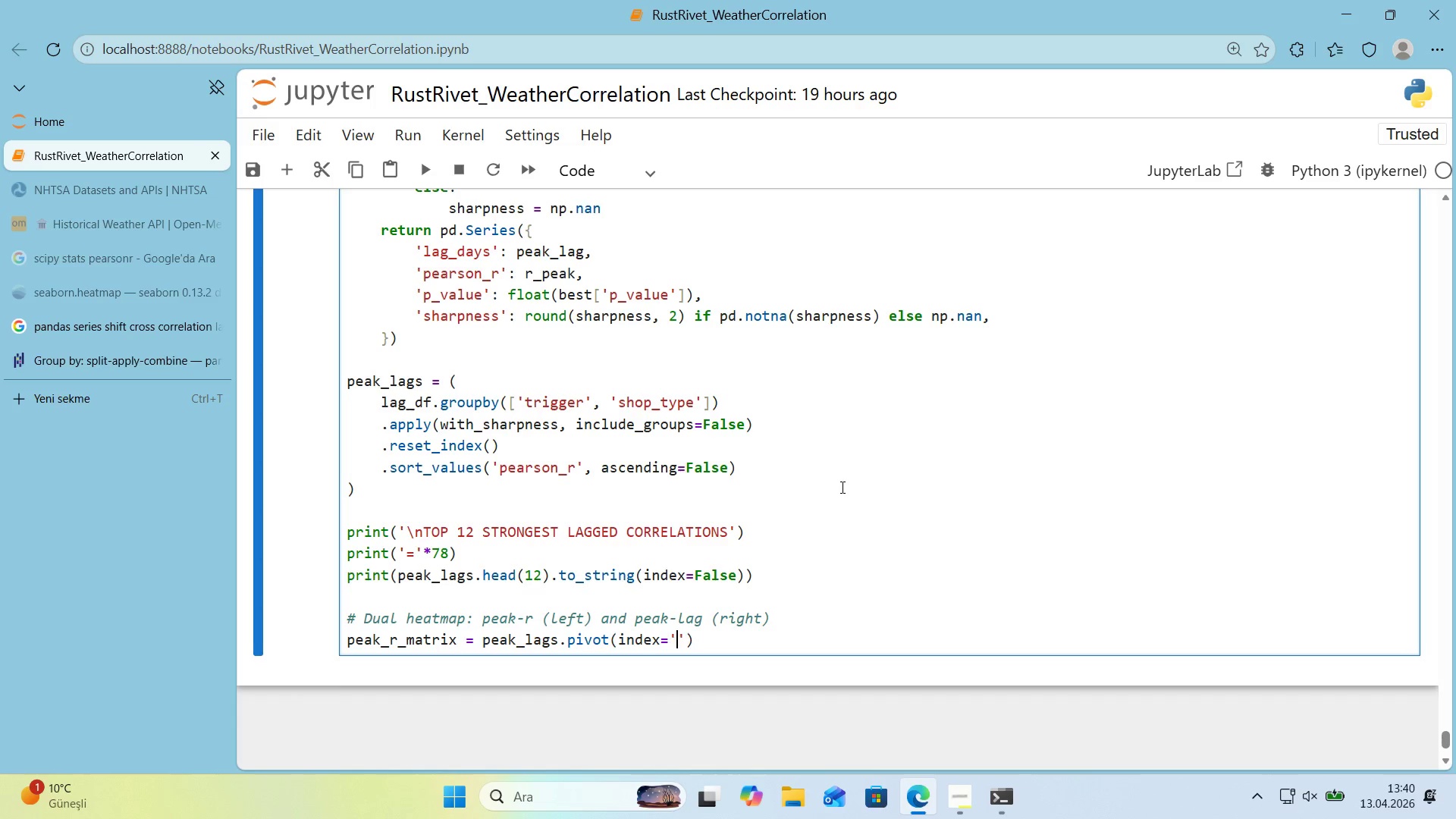 
type(shop_type)
 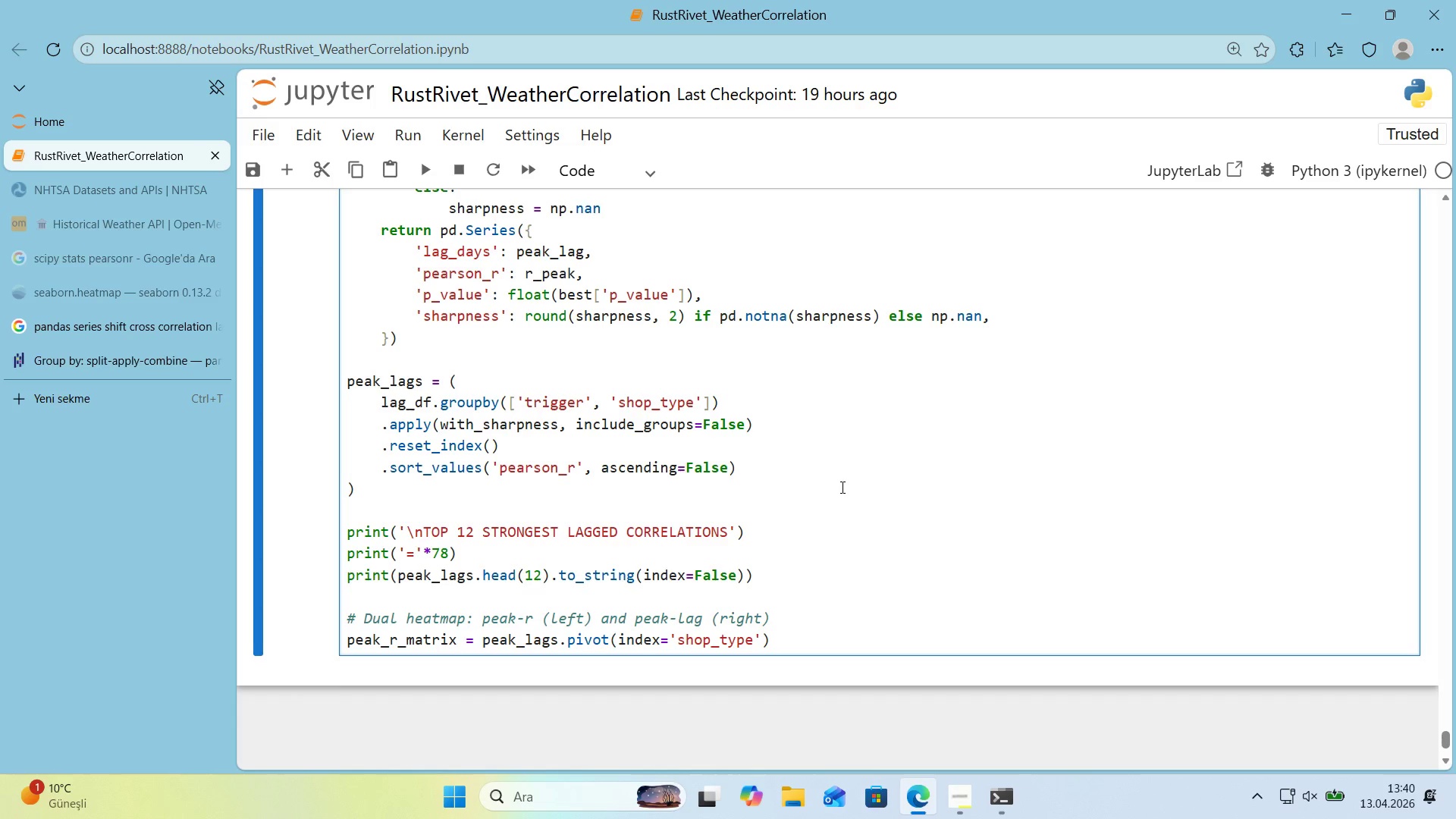 
key(ArrowRight)
 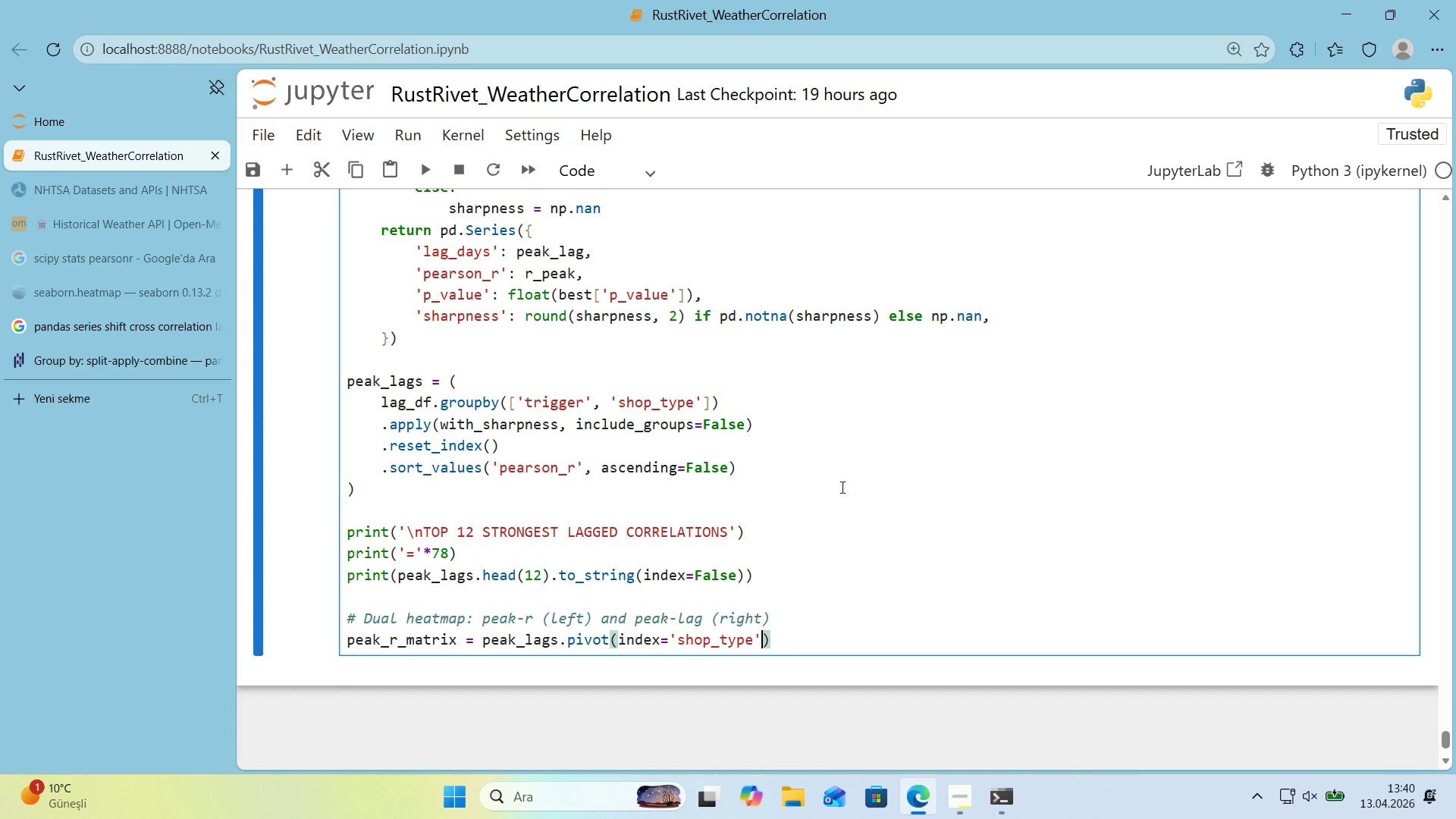 
type(, columns)tr')
key(Backspace)
key(Backspace)
key(Backspace)
type(@@)
 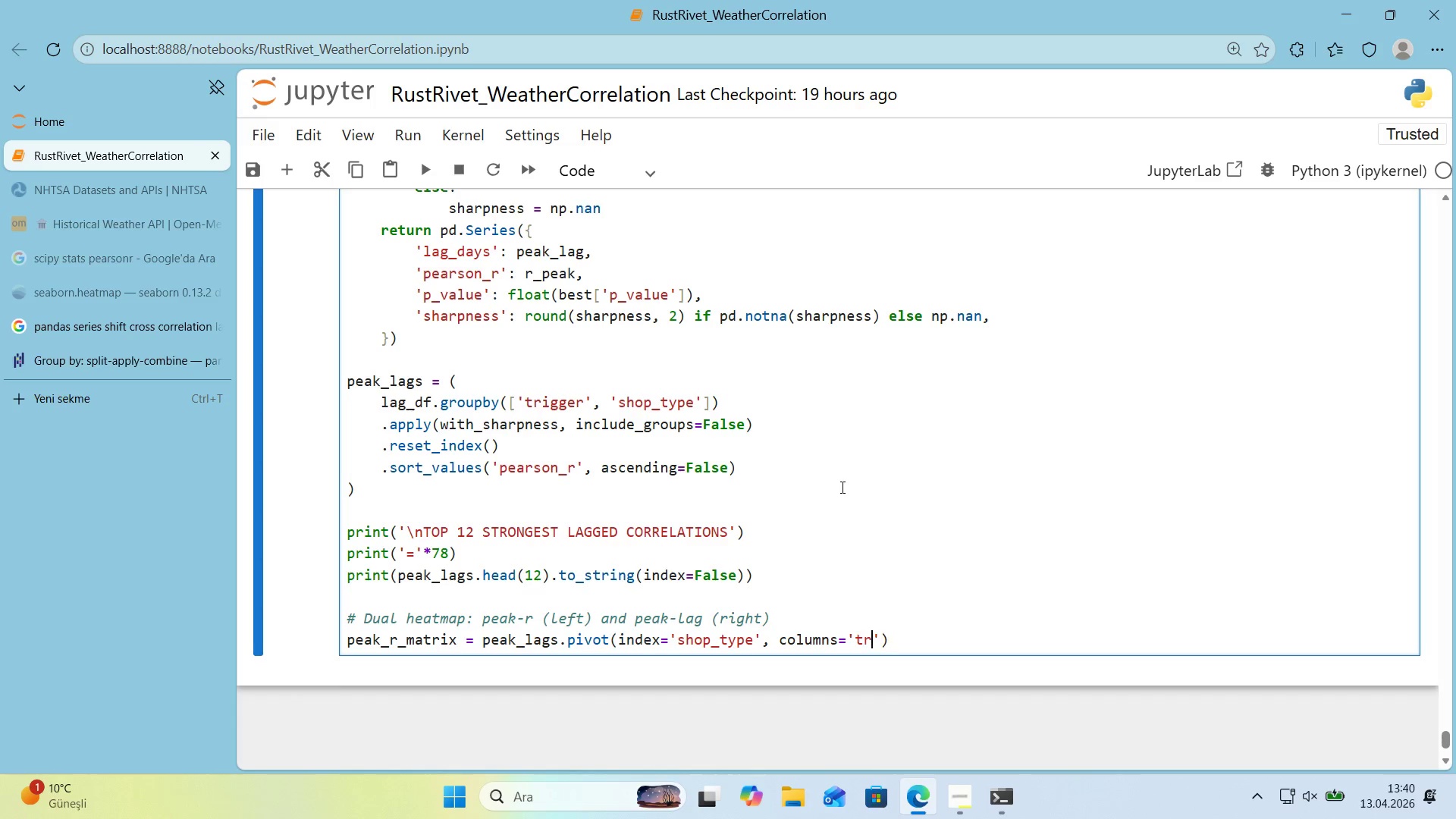 
 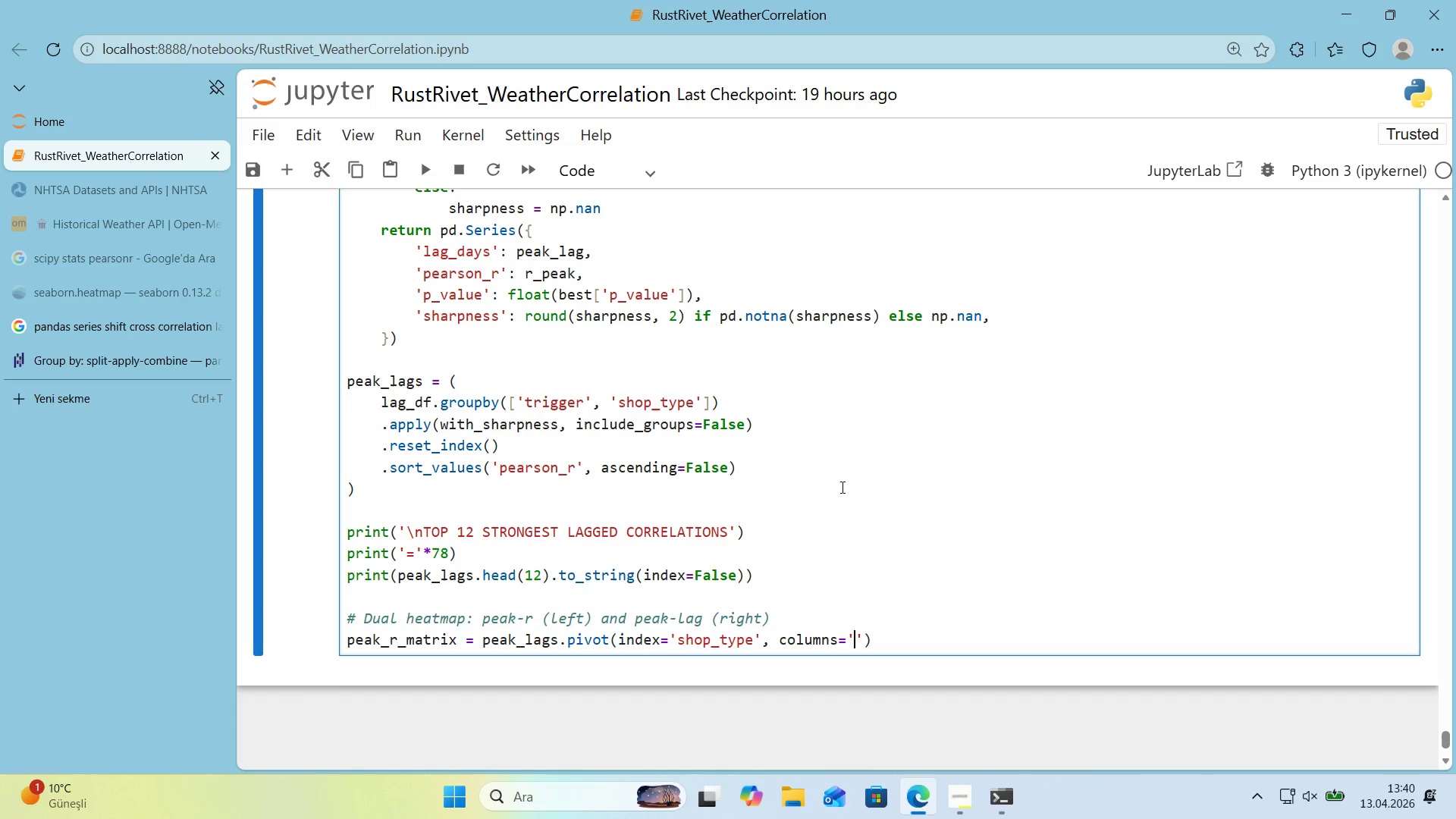 
key(ArrowLeft)
 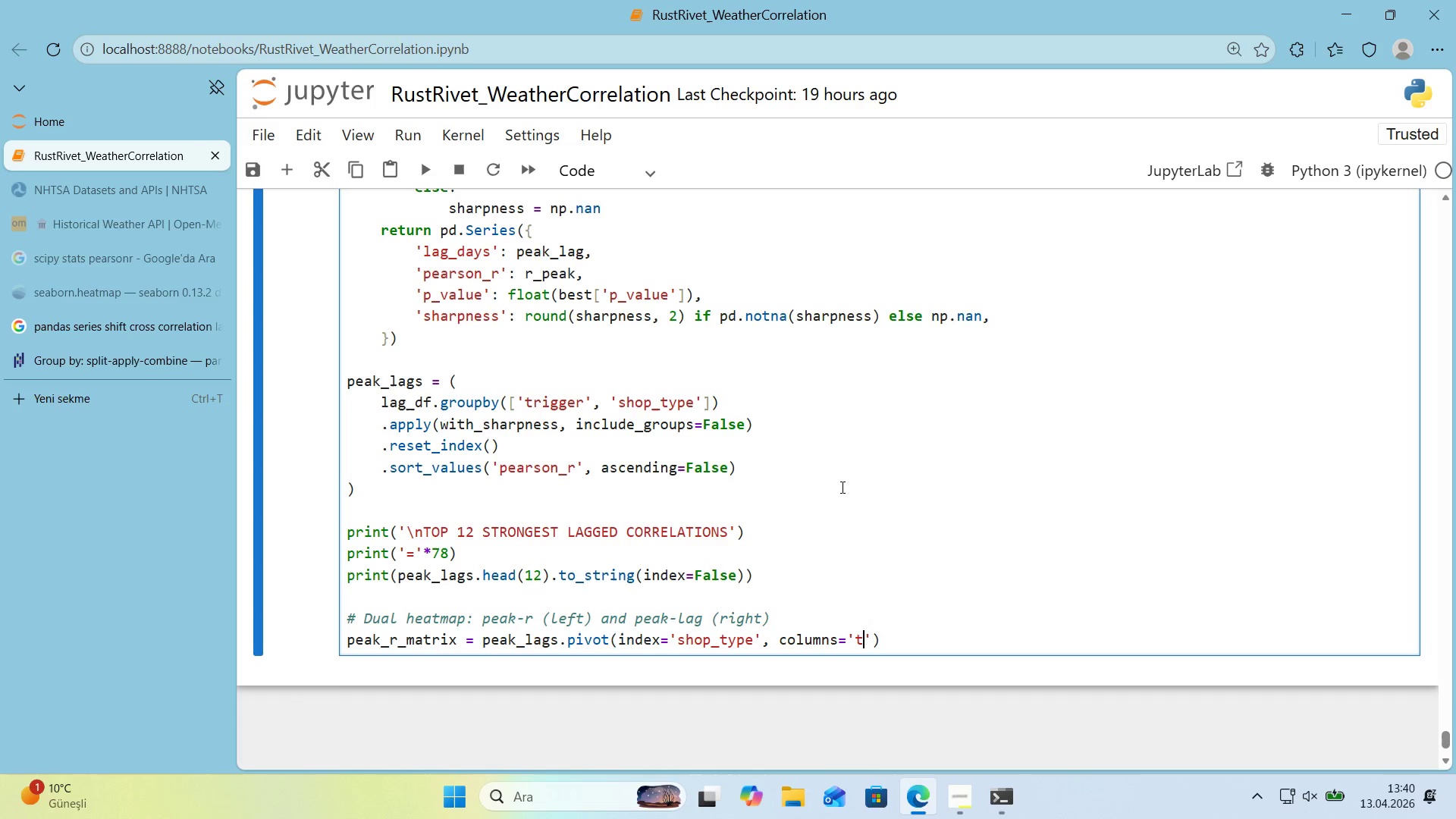 
type(tr'gger)
 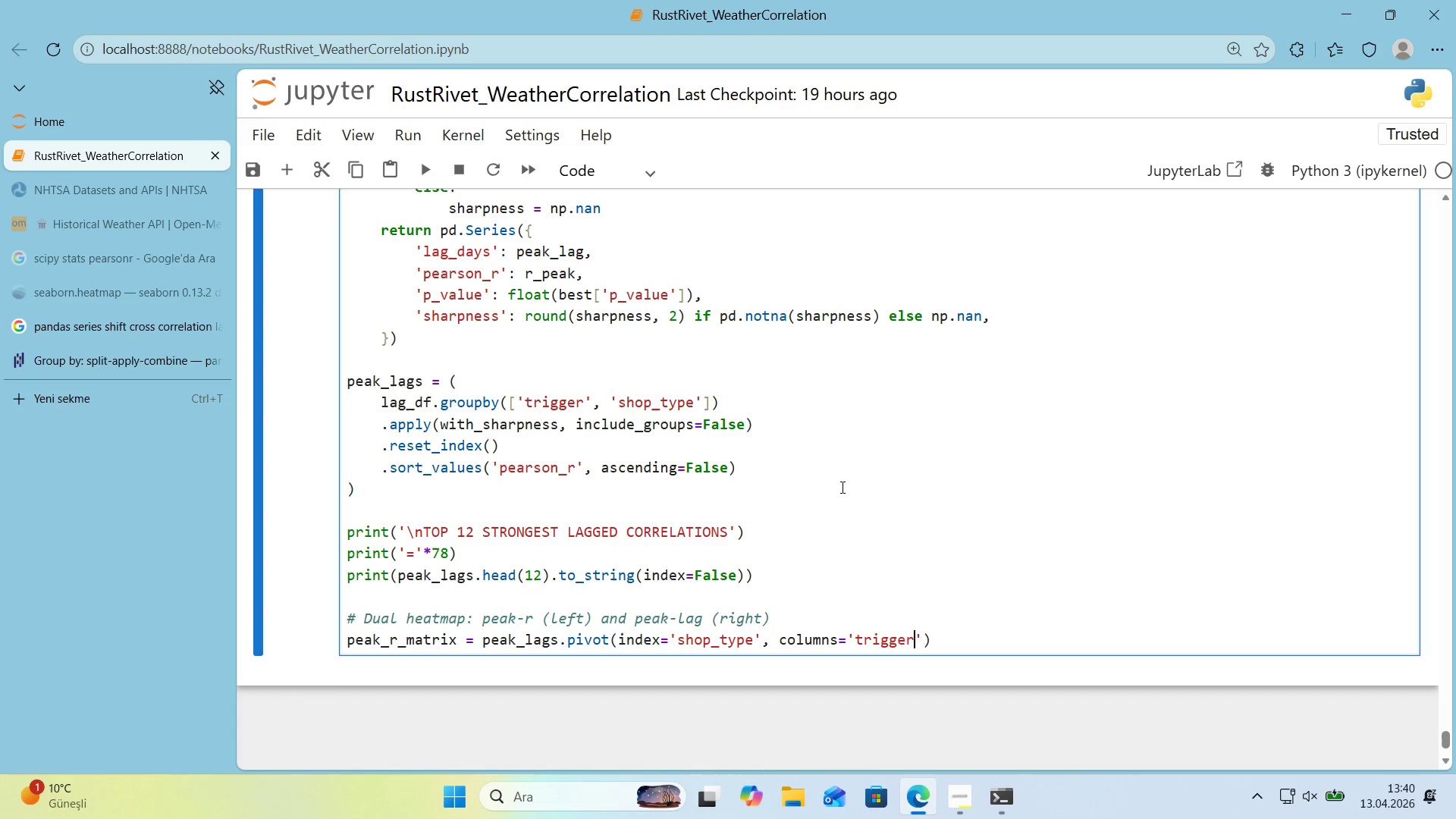 
key(ArrowRight)
 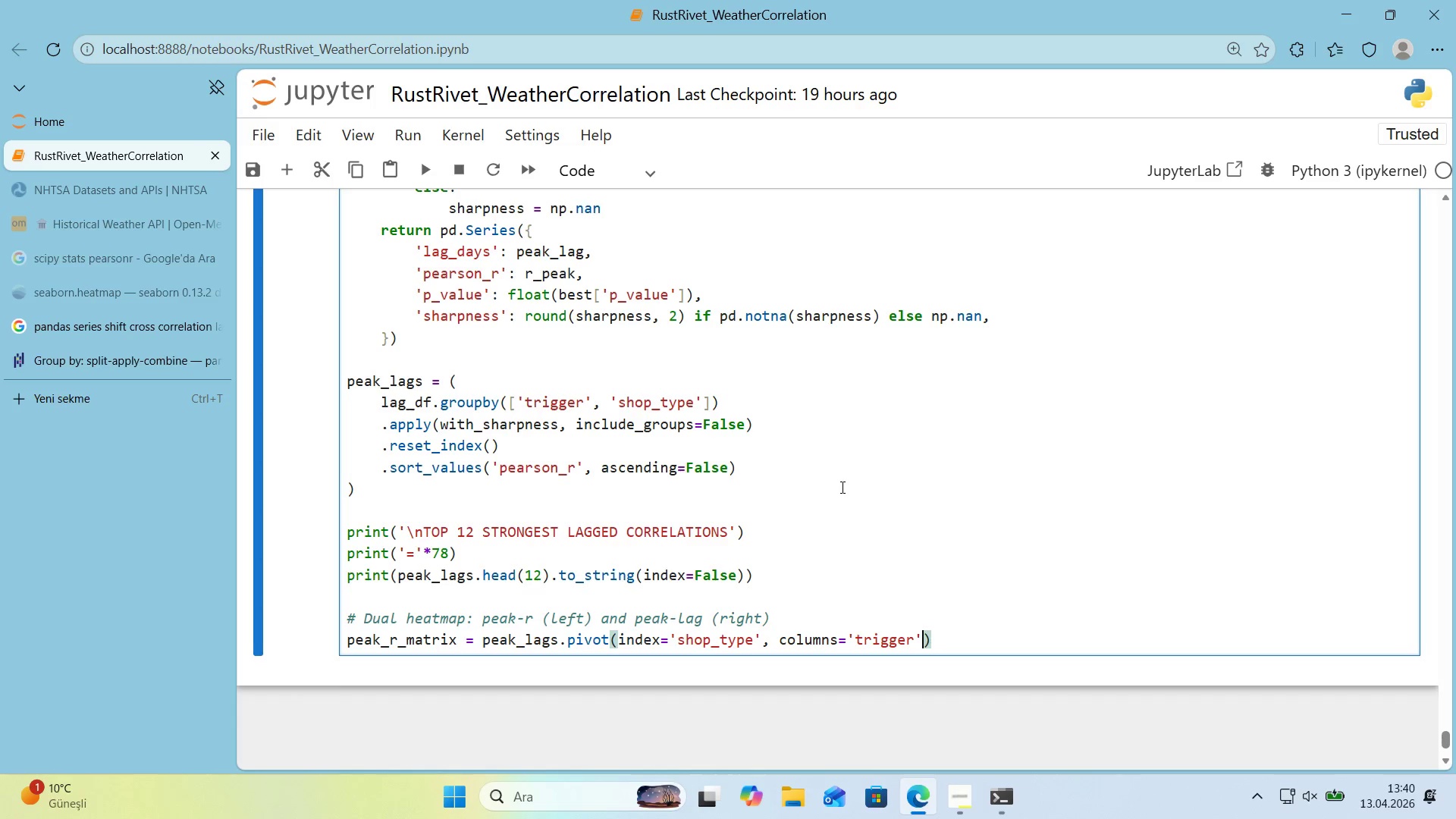 
type(, values)@@)
 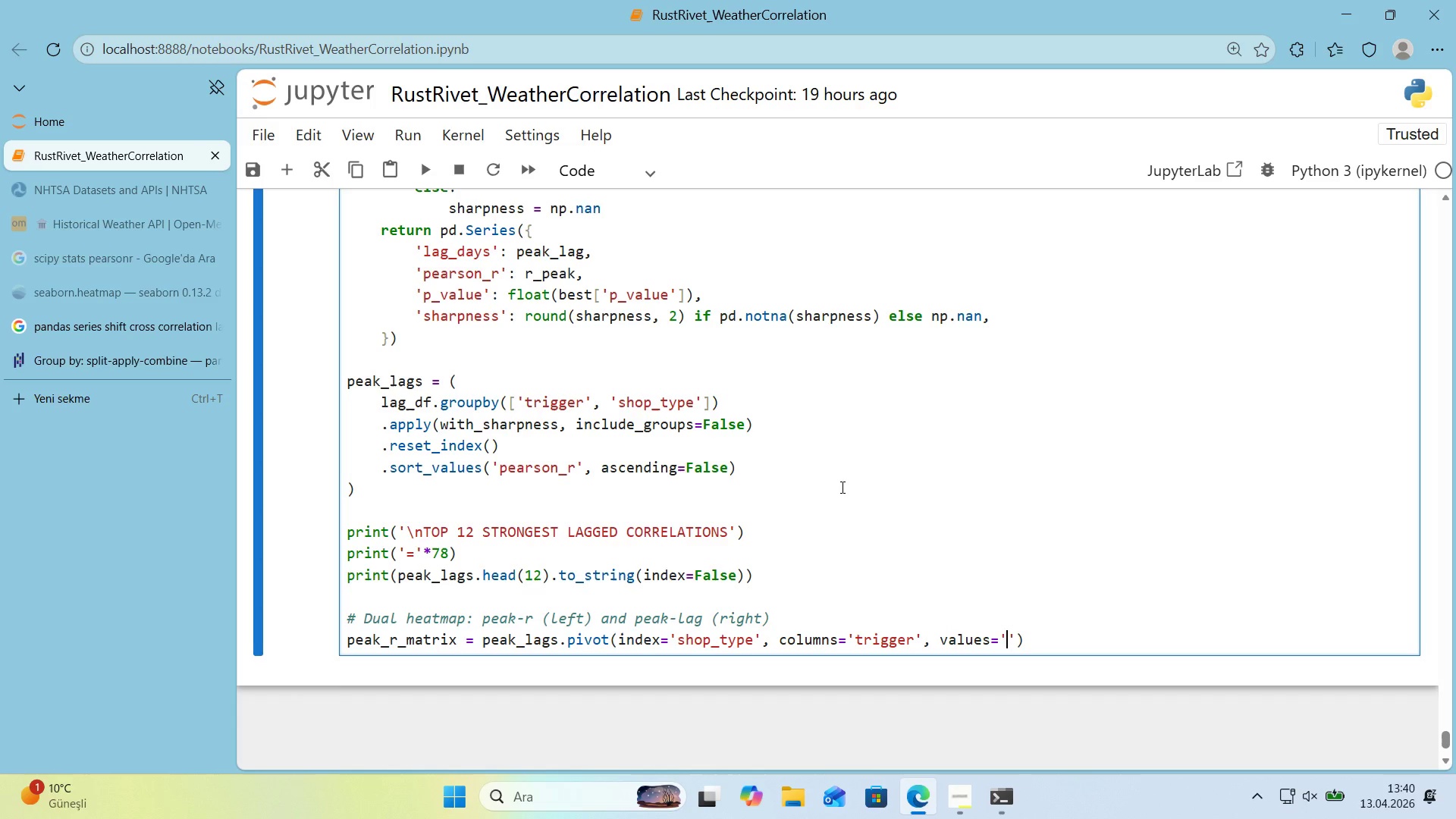 
 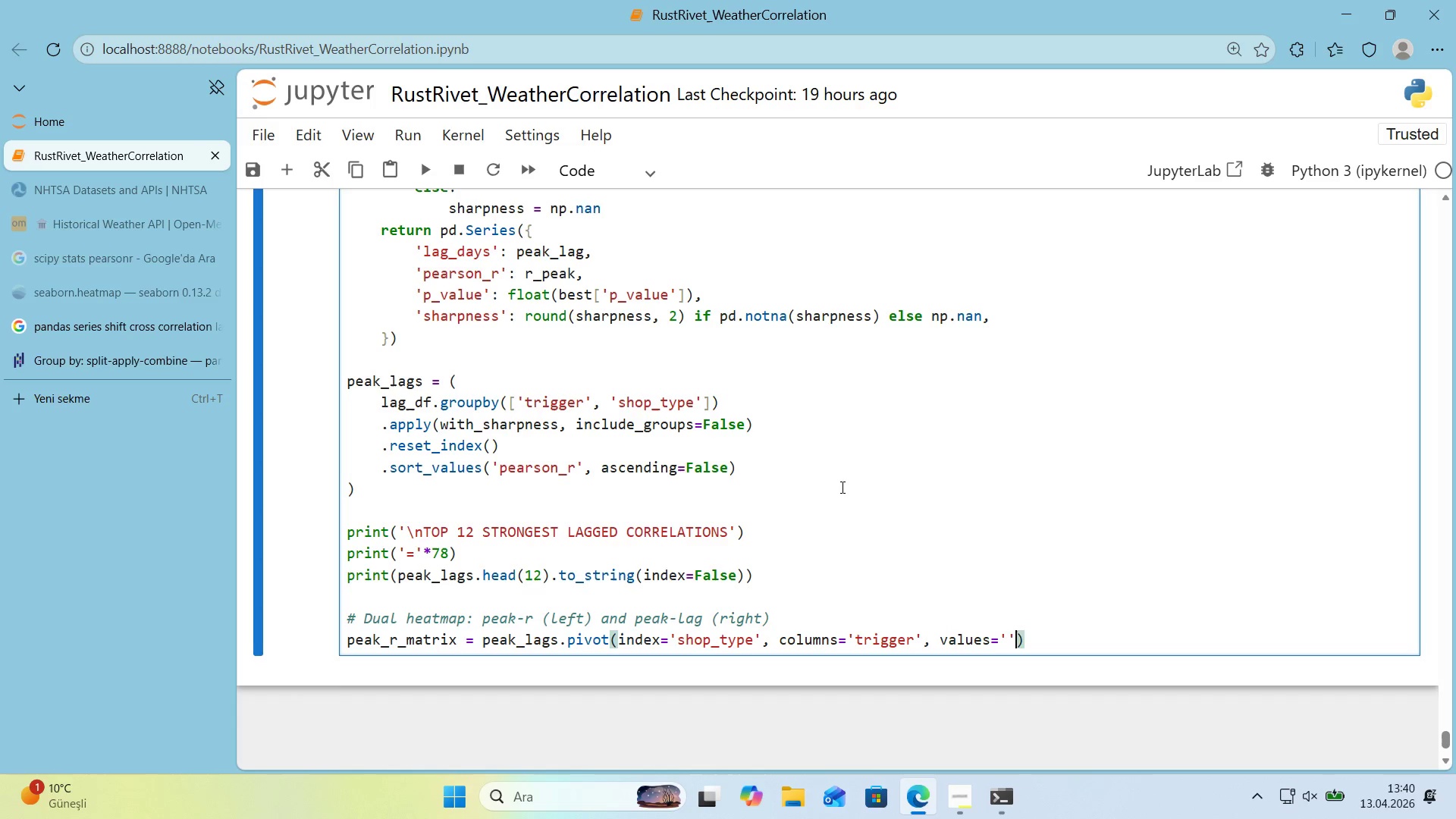 
key(ArrowLeft)
 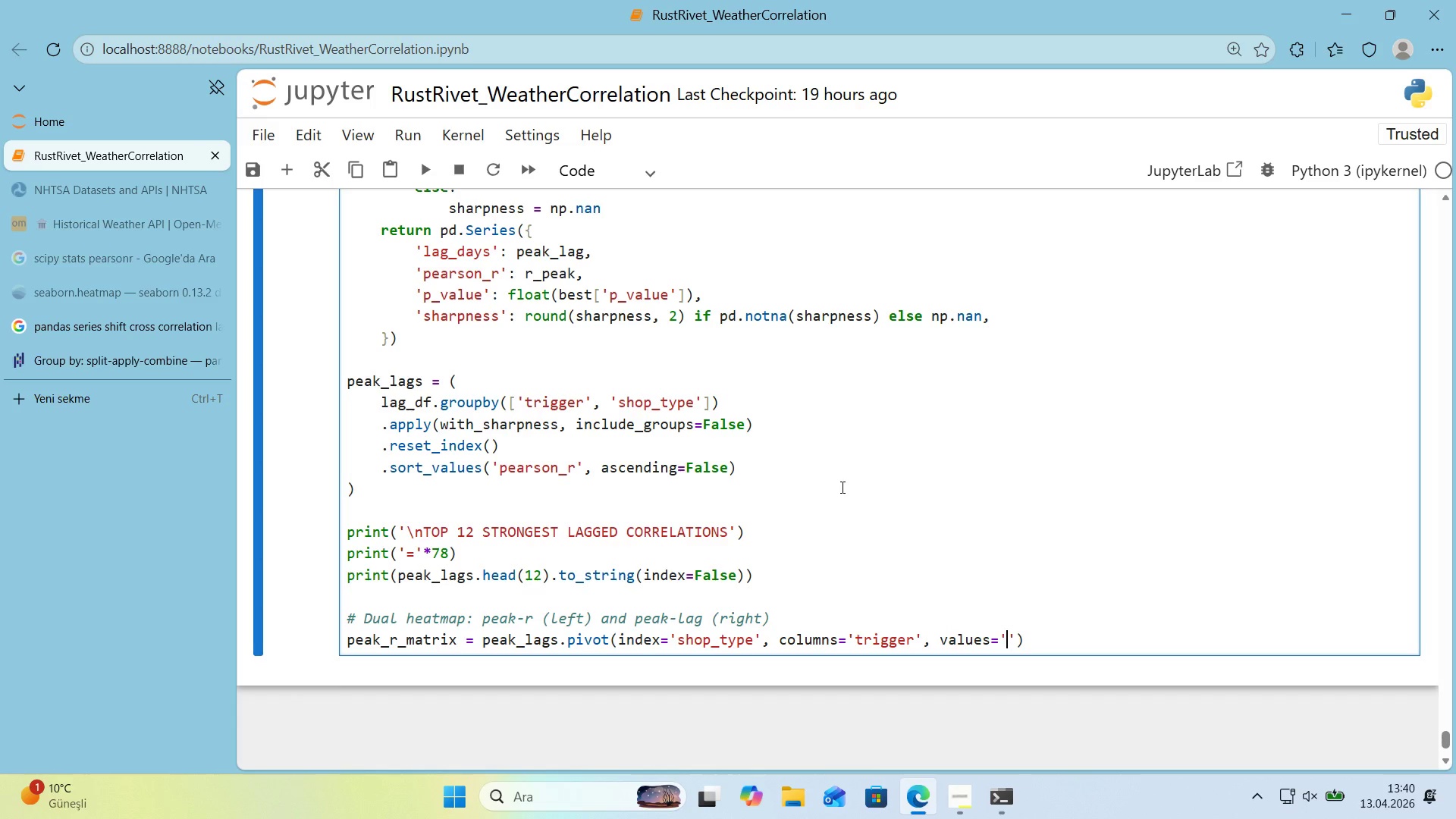 
type(ep)
key(Backspace)
key(Backspace)
type(pearson_r)
 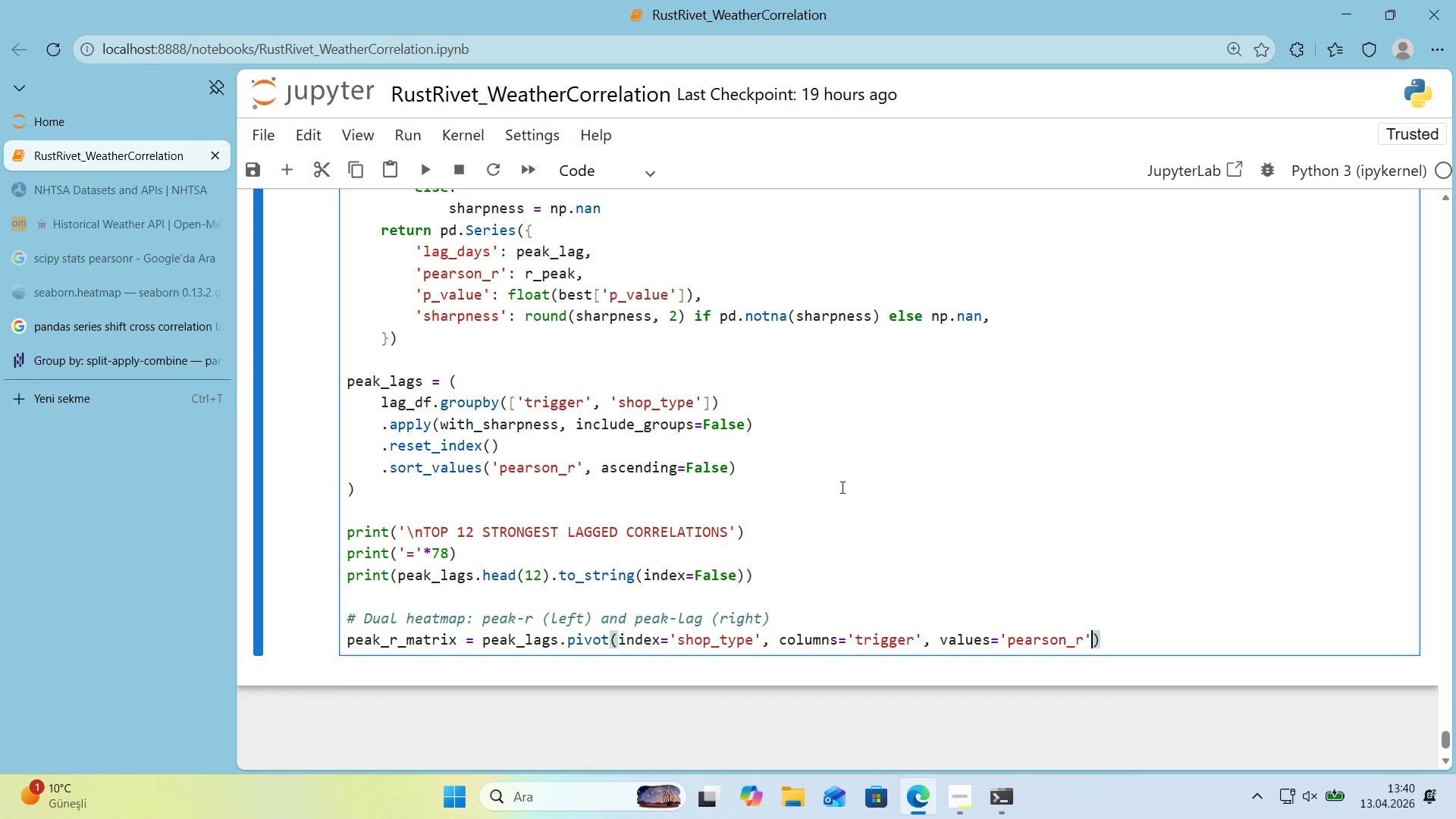 
key(ArrowRight)
 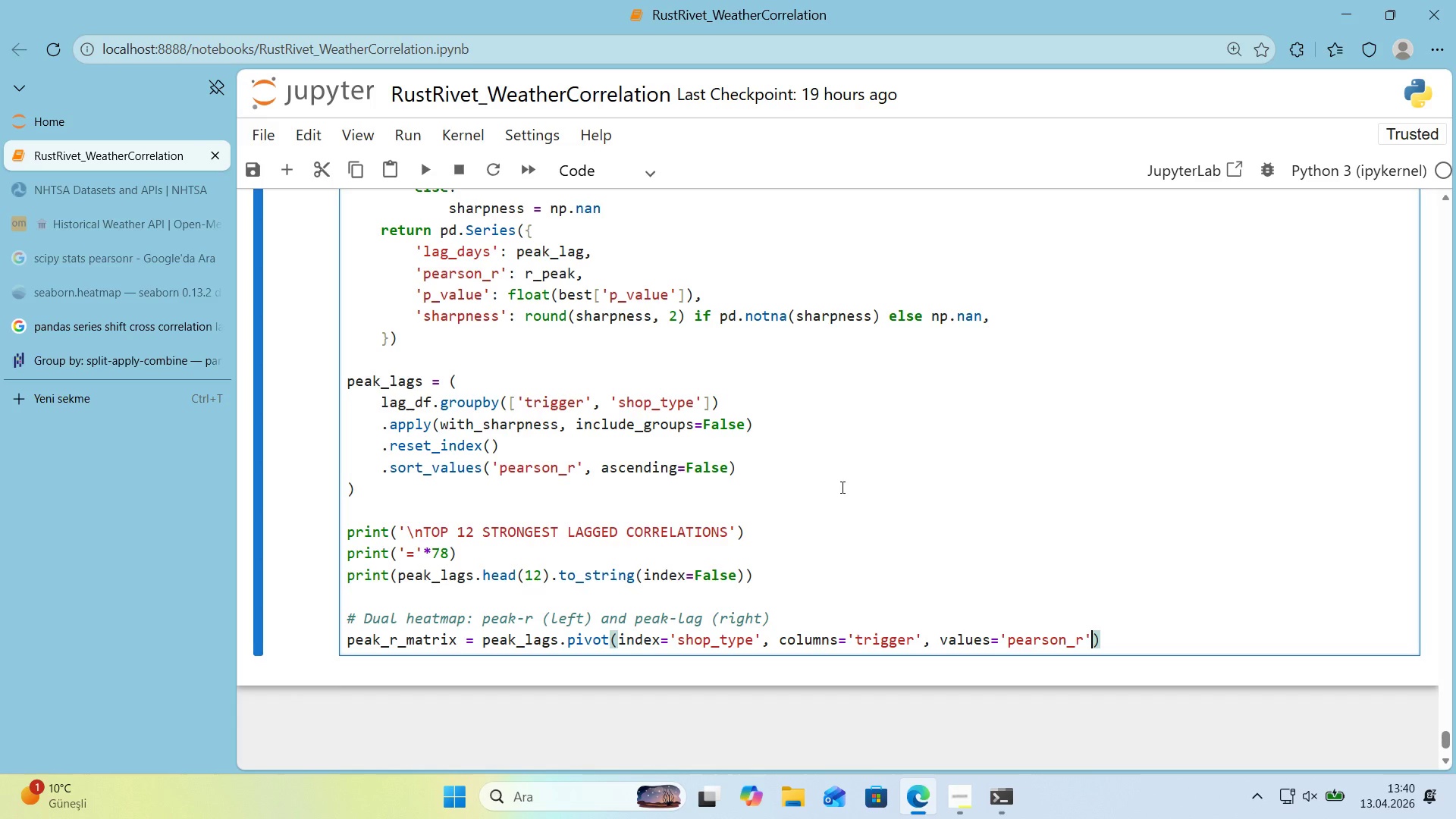 
key(ArrowRight)
 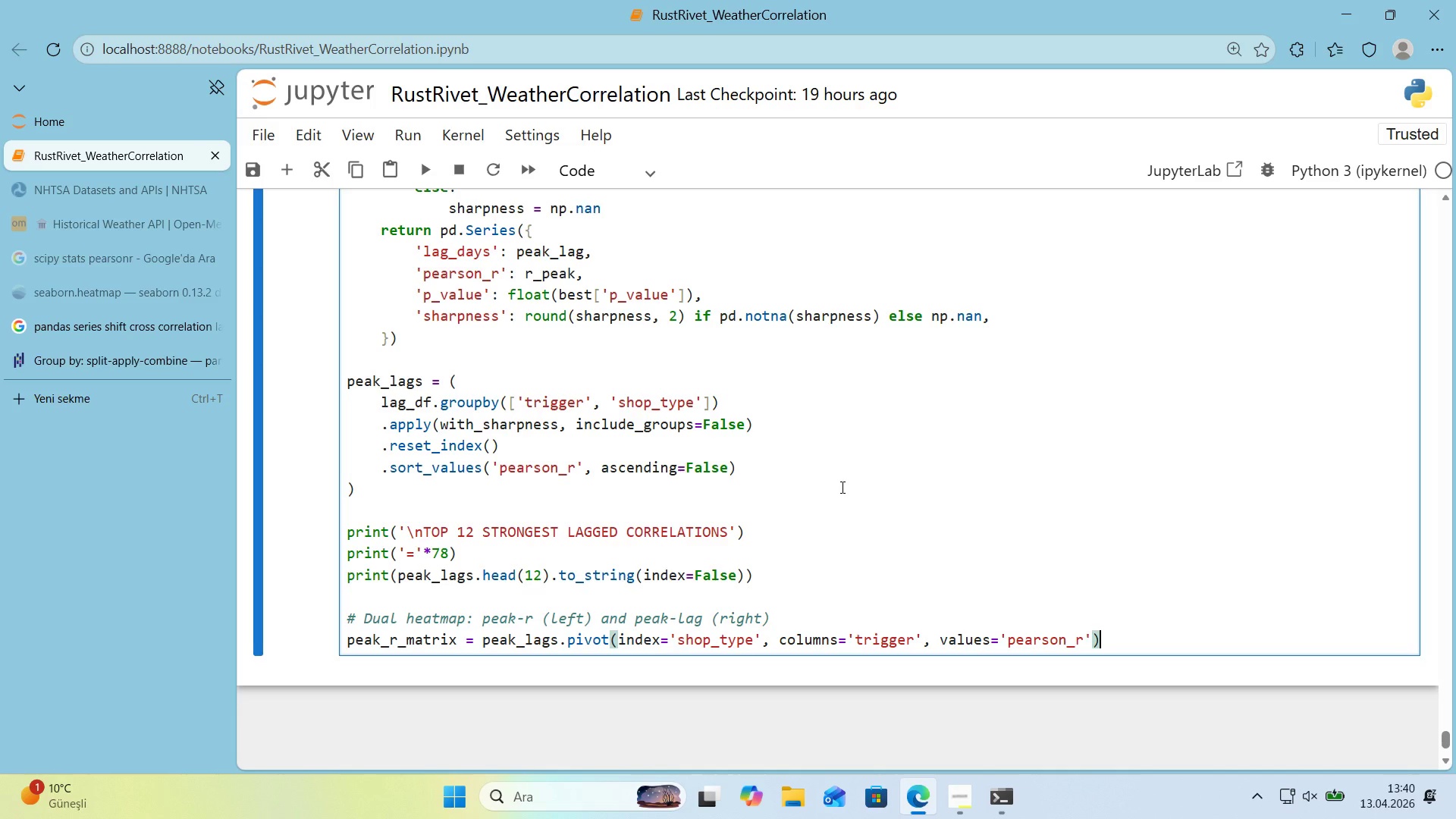 
key(Enter)
 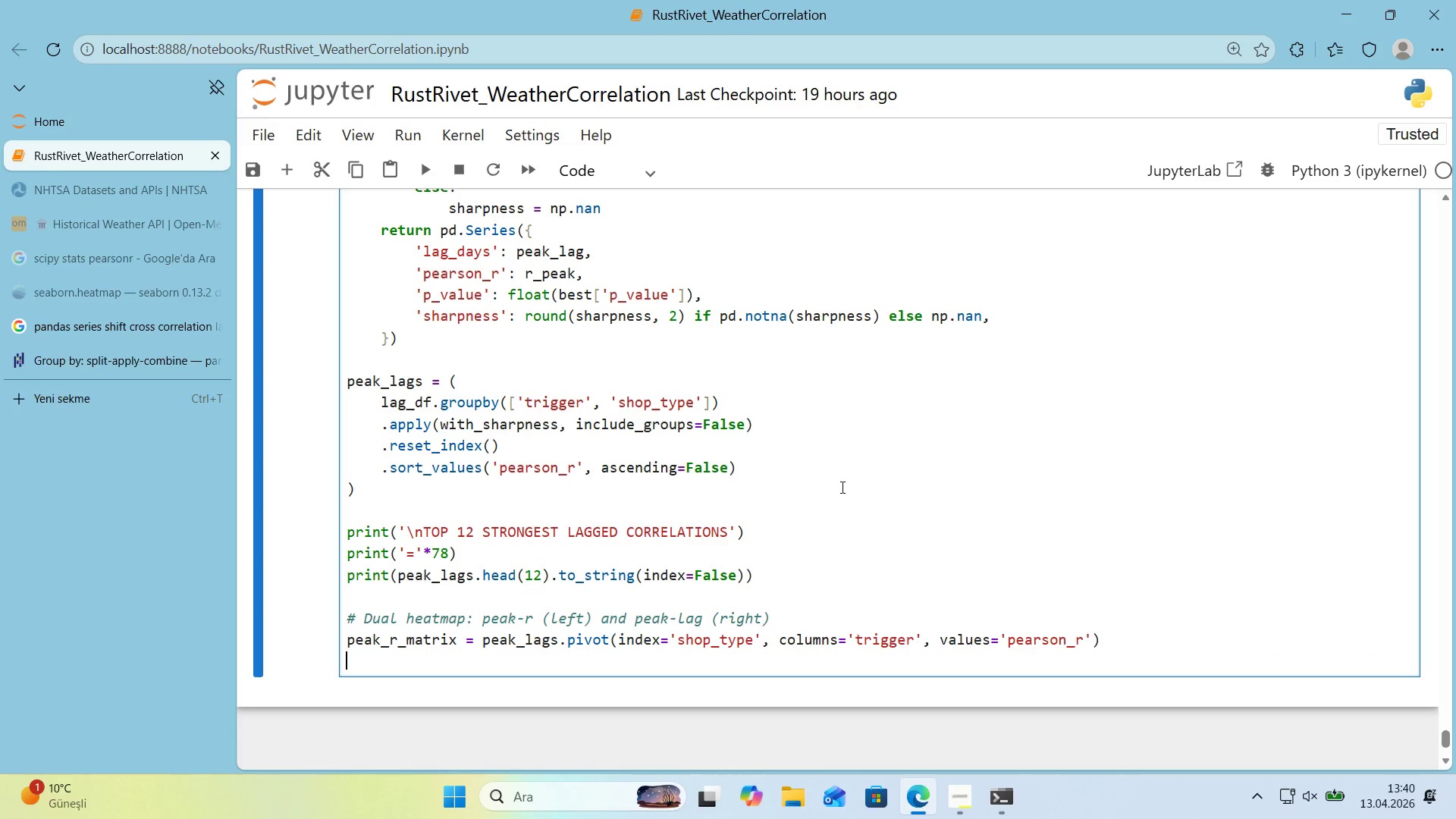 
type(peak_lag_matr'x ) peak_lags.p'vot*()
 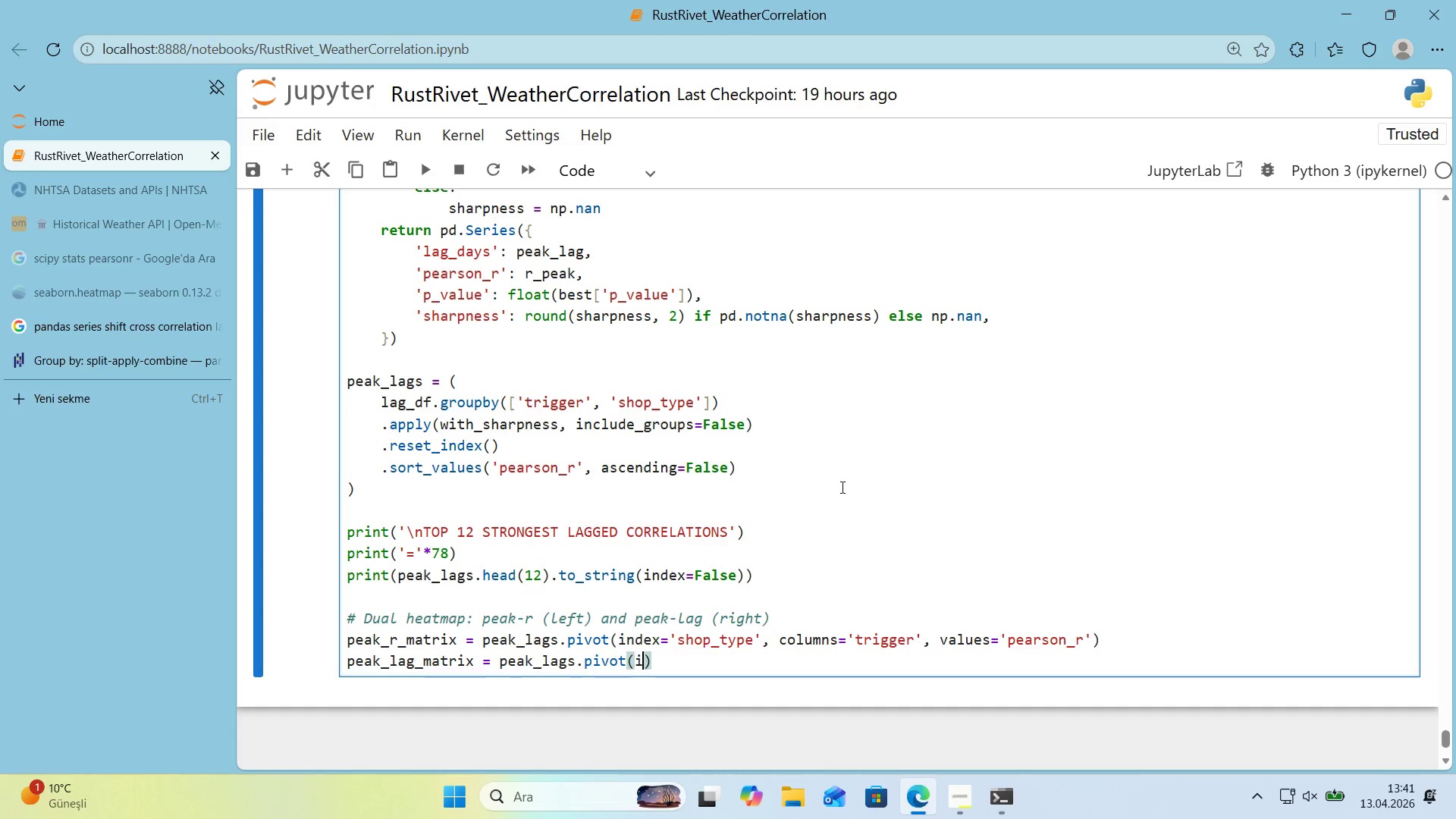 
 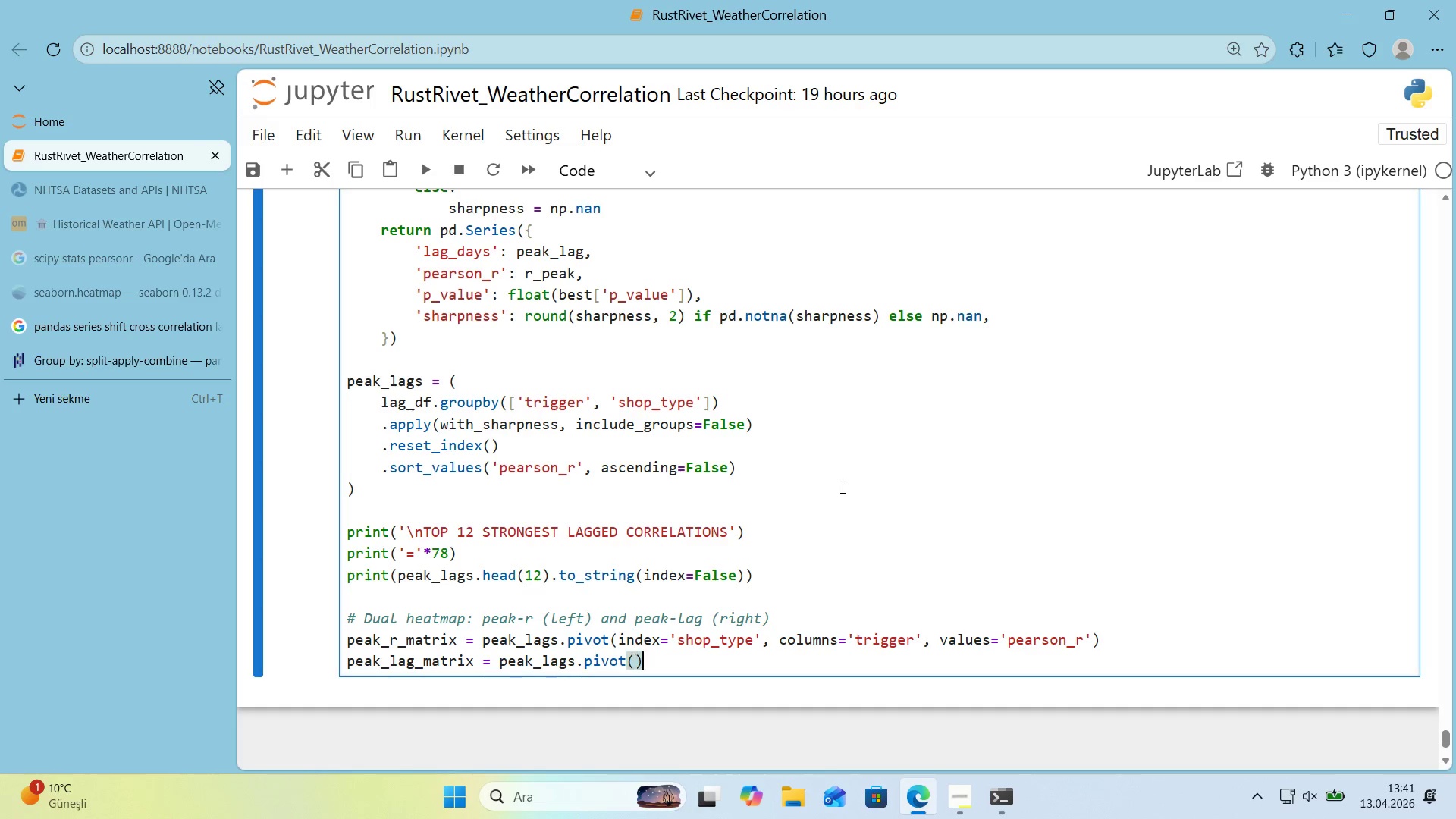 
key(ArrowLeft)
 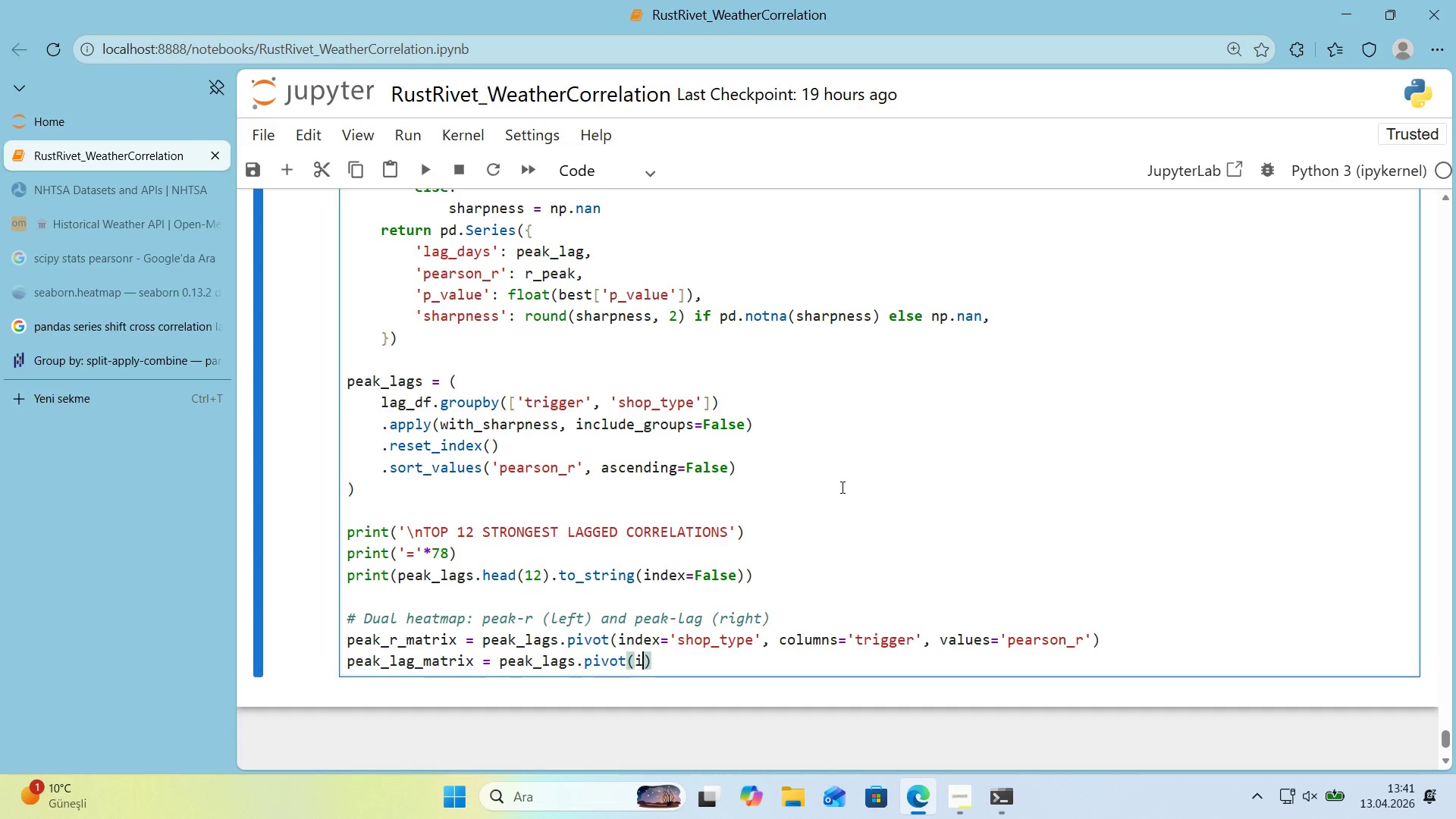 
type('ndex)@@)
 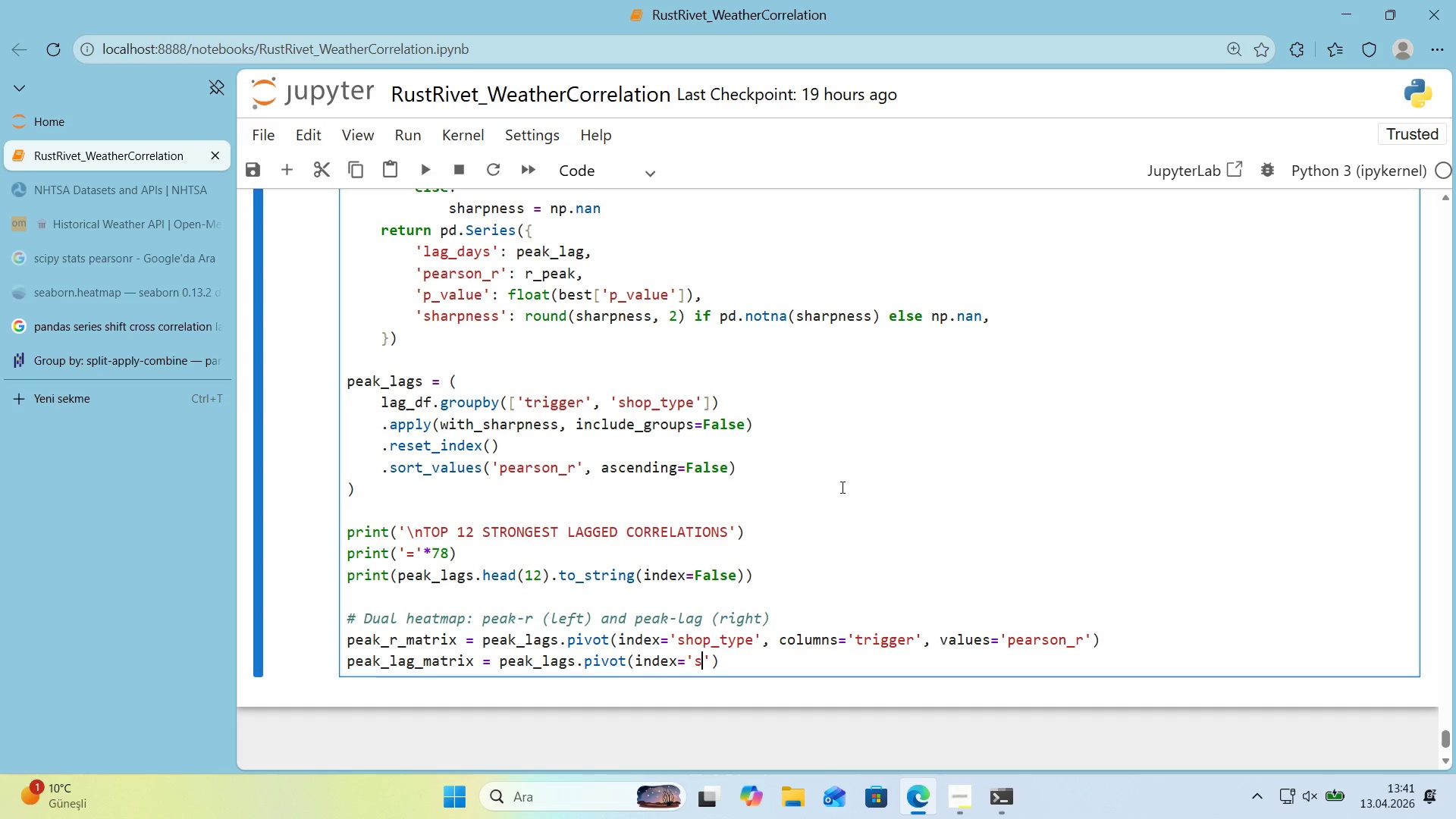 
 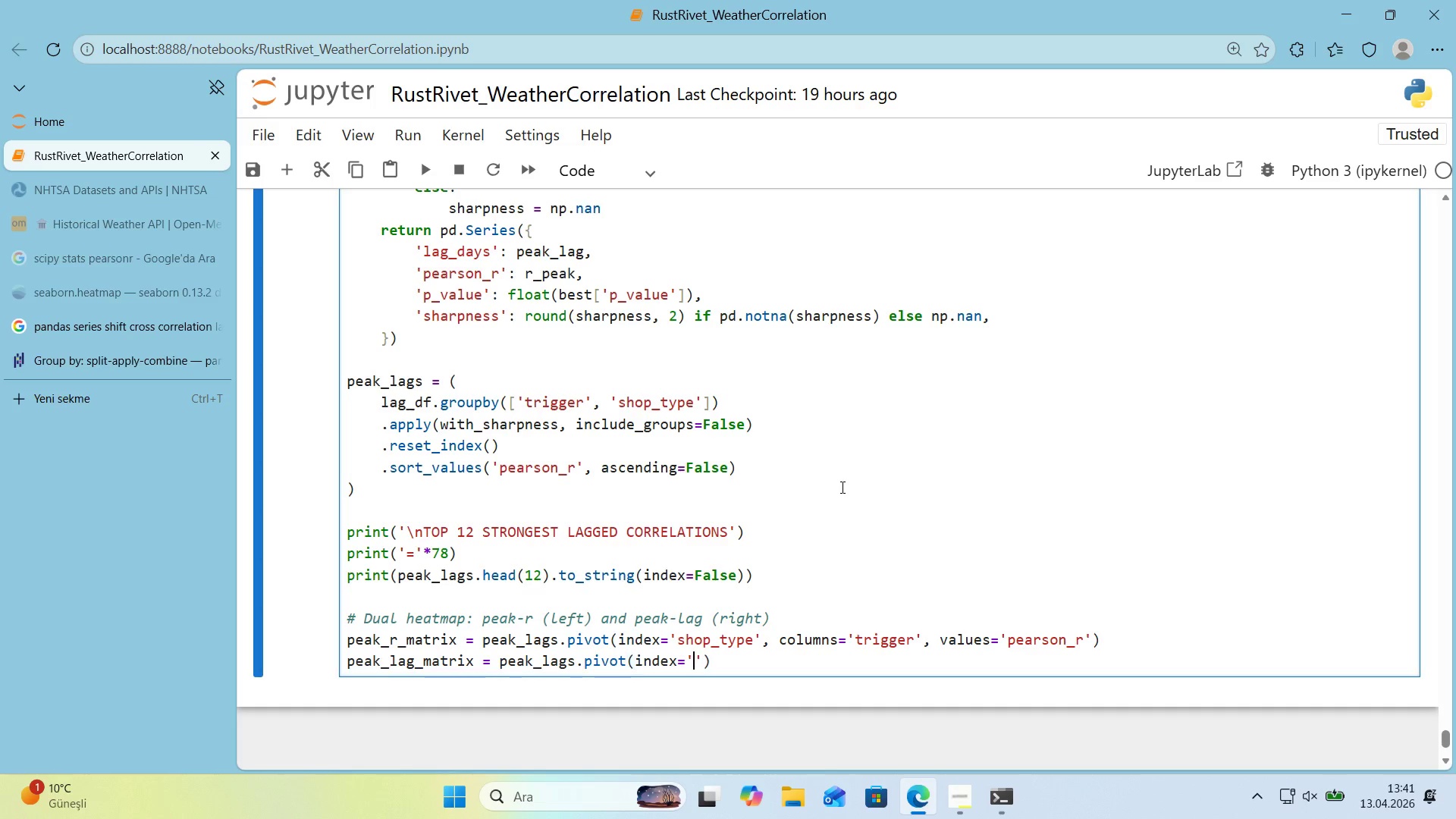 
key(ArrowLeft)
 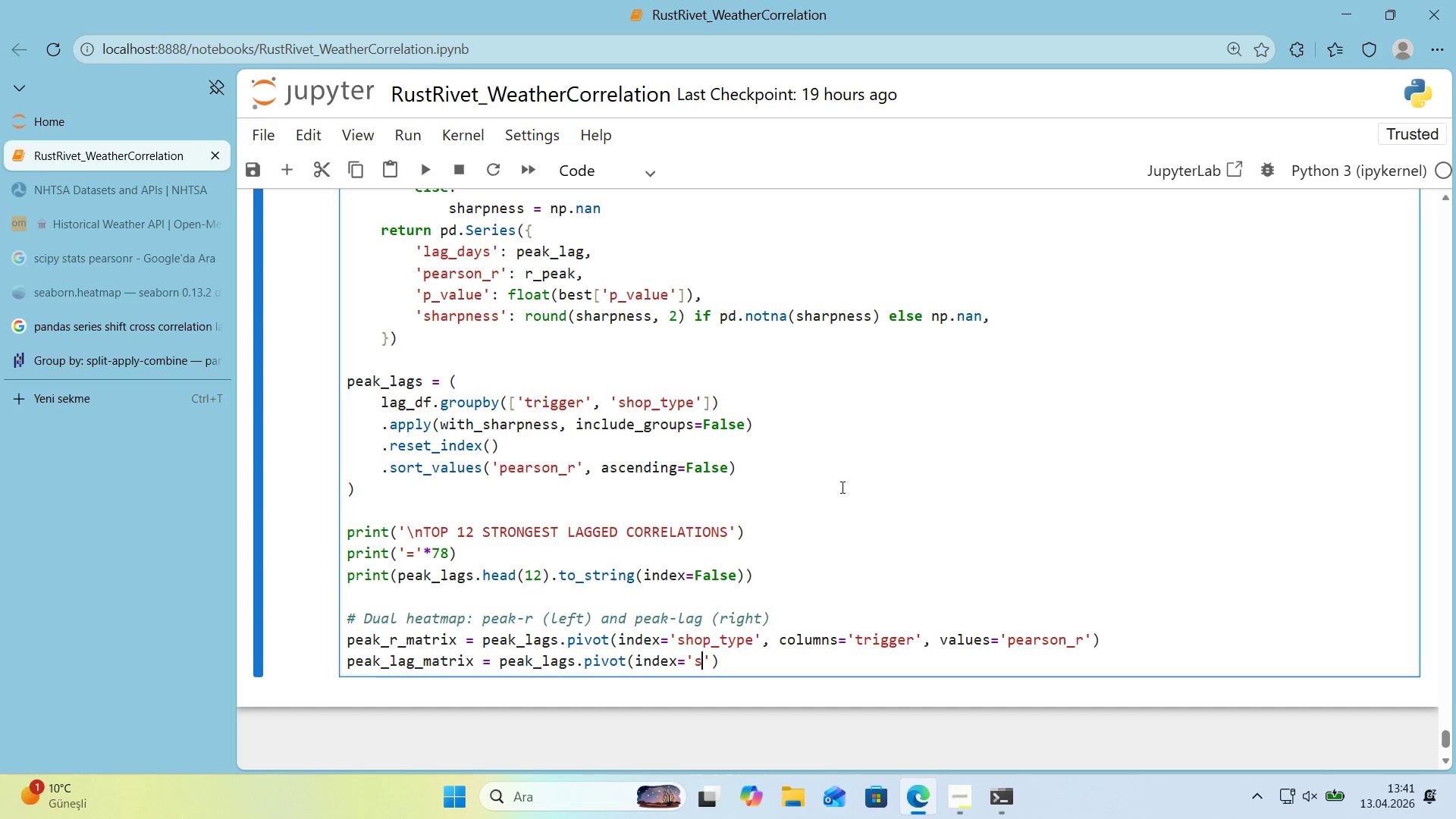 
type(shop_type)
 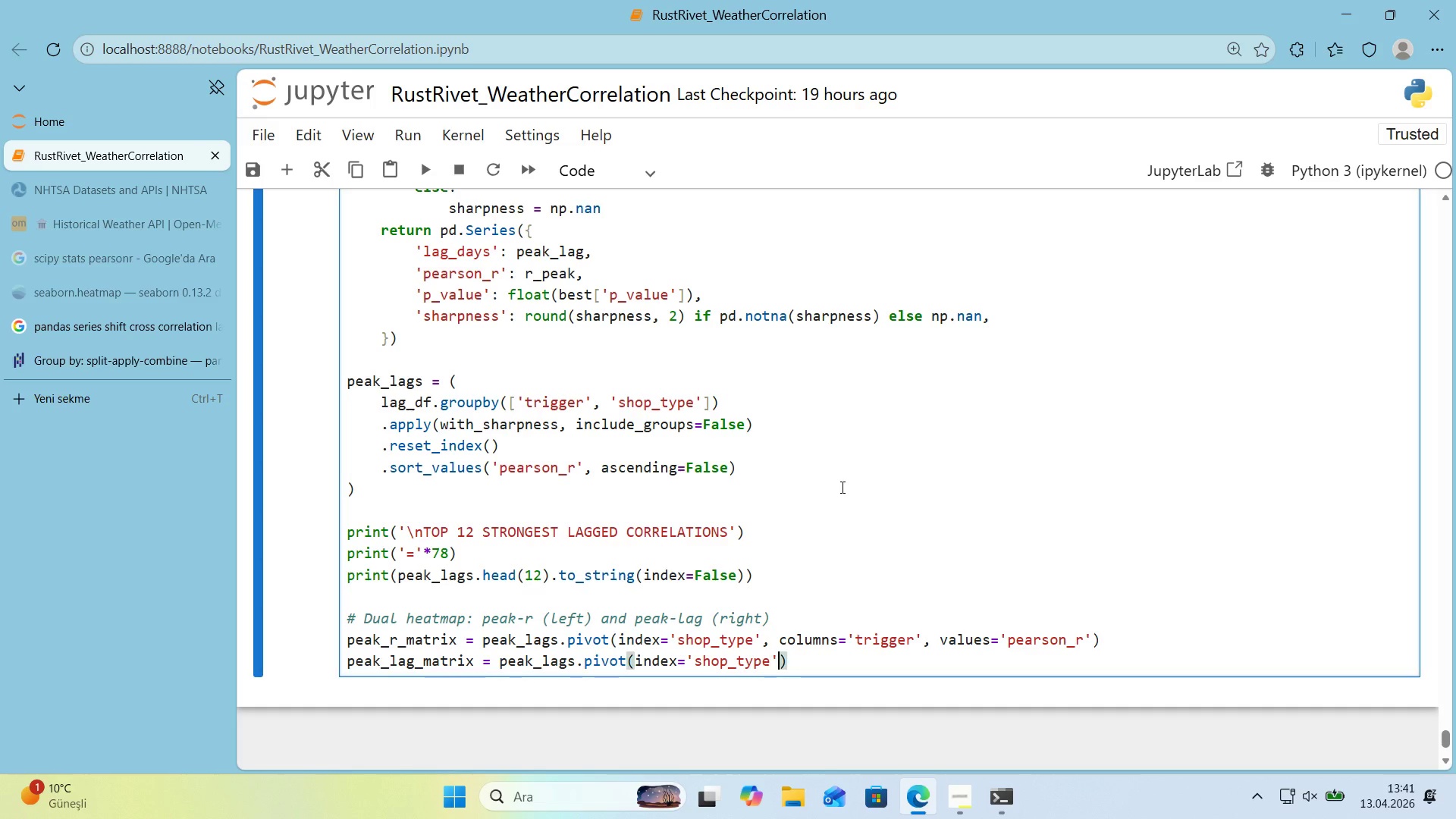 
 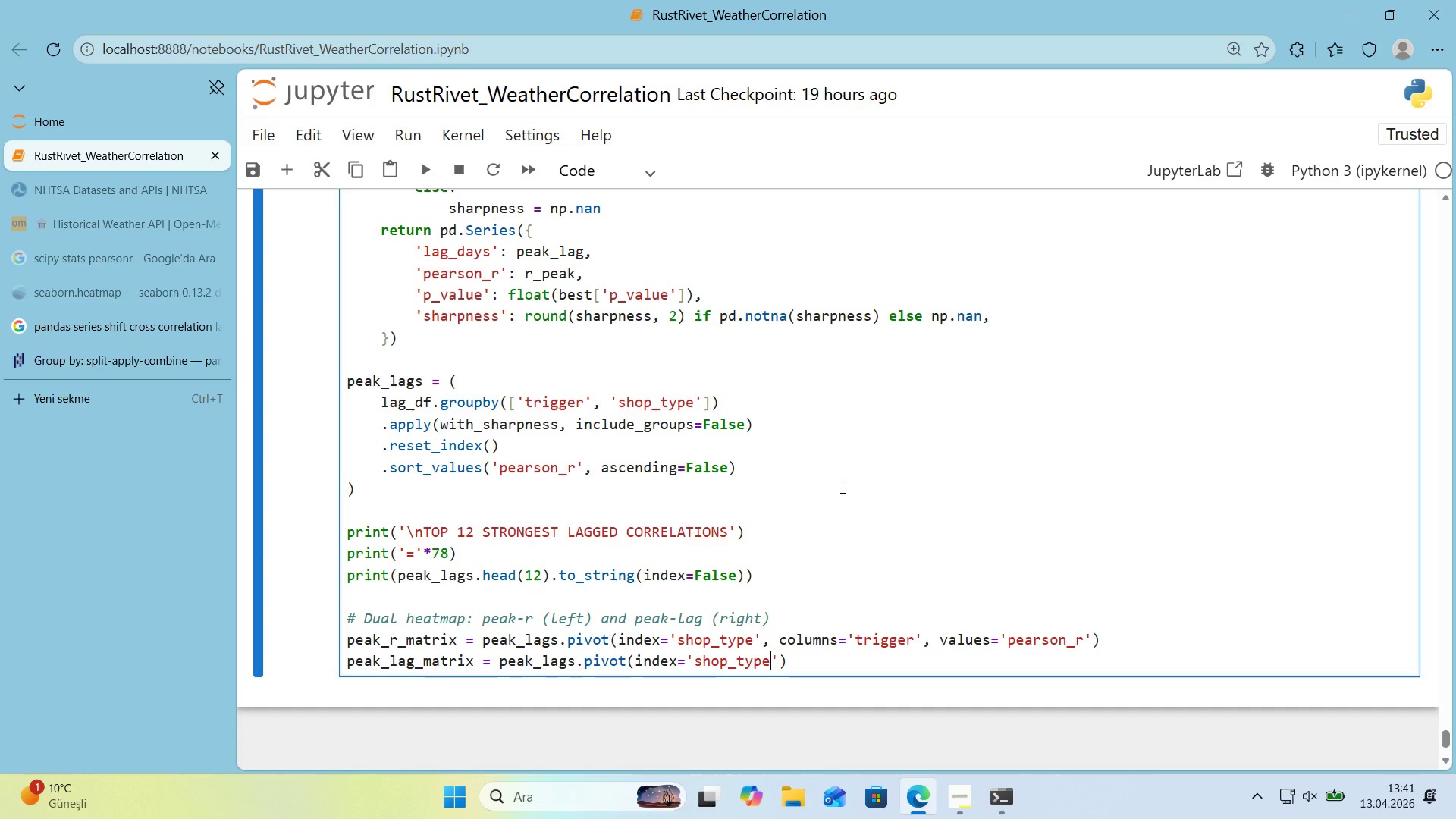 
key(ArrowRight)
 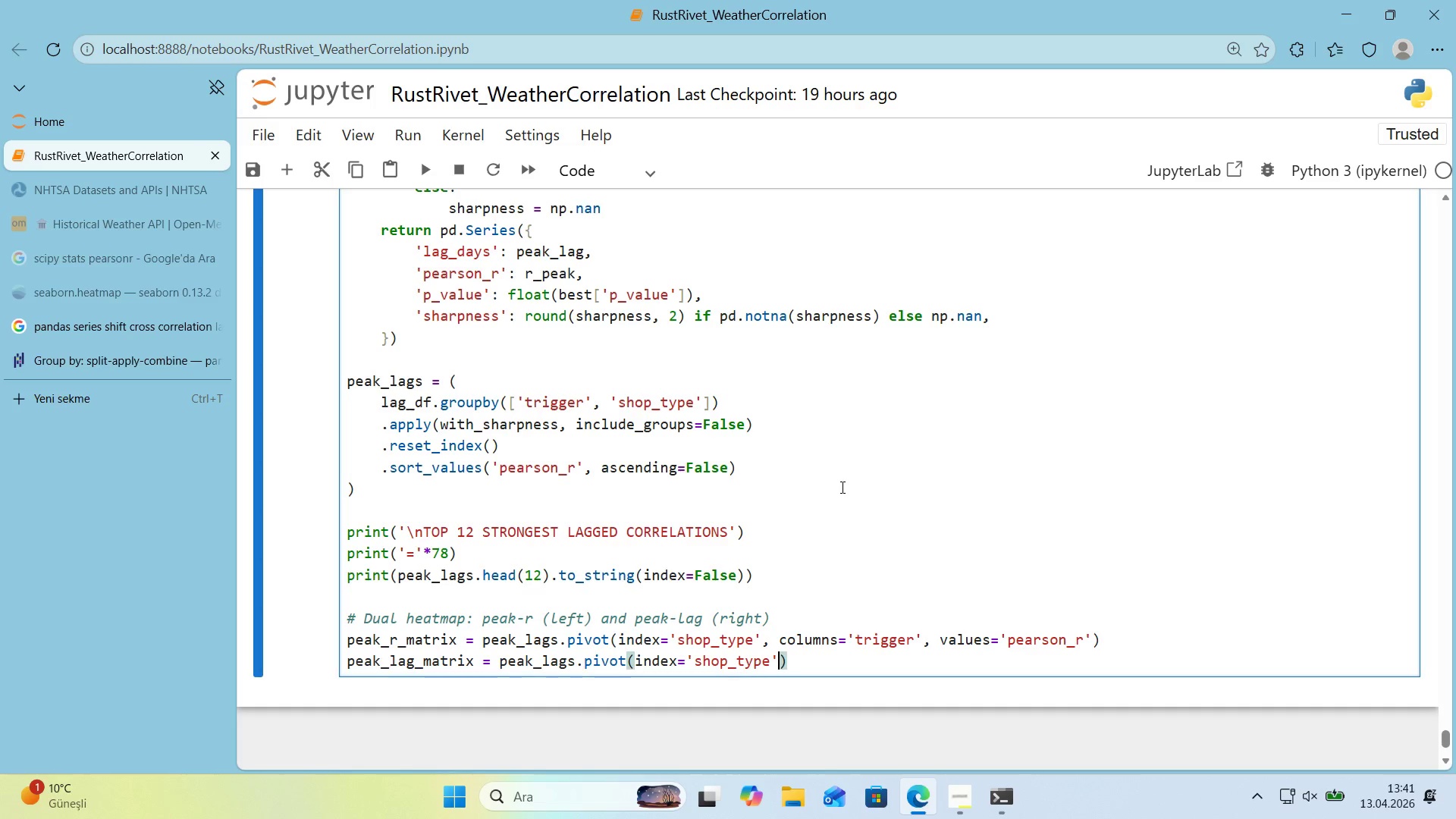 
type(, columns)
 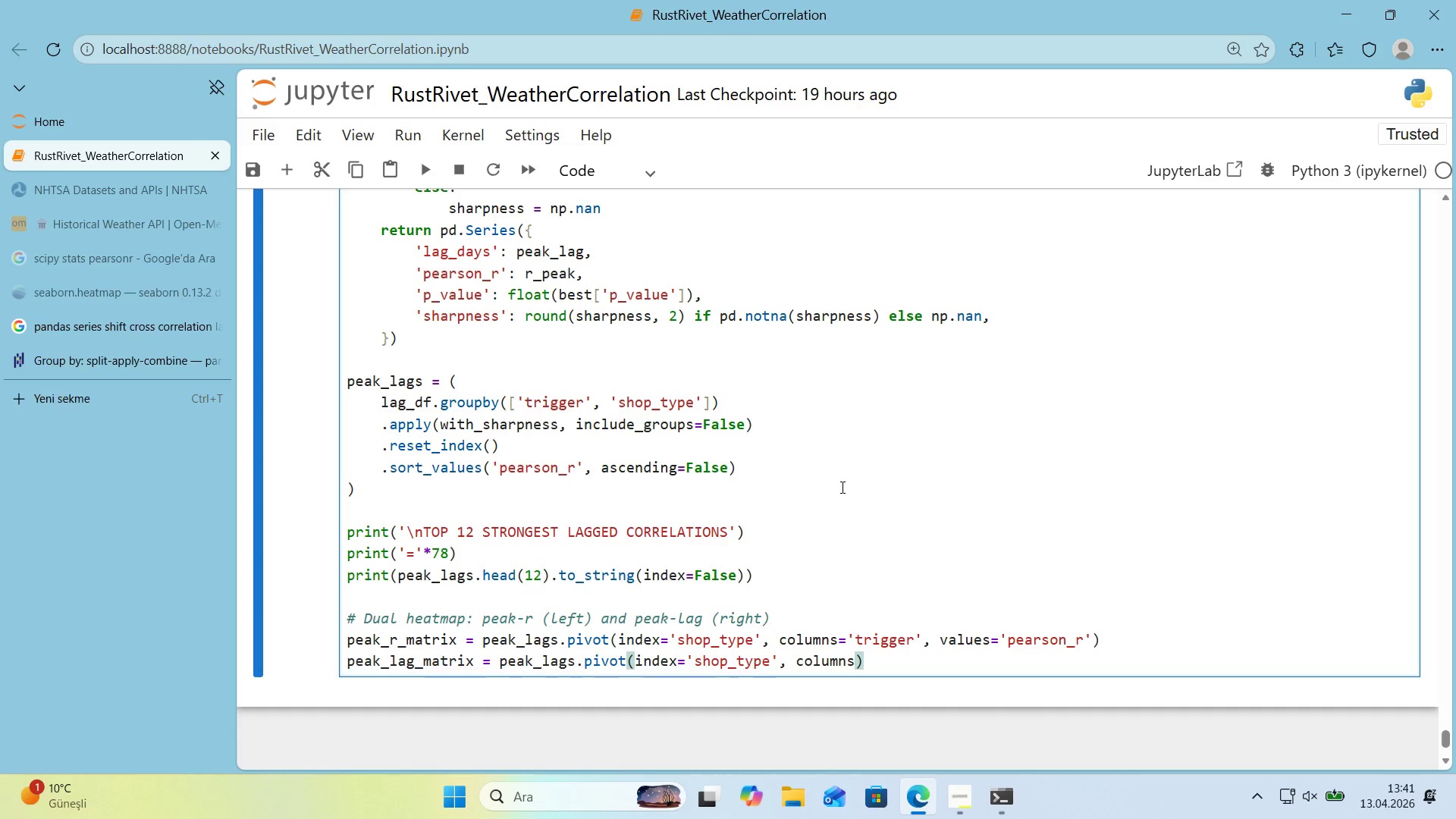 
type(##)
key(Backspace)
key(Backspace)
type()@@)
 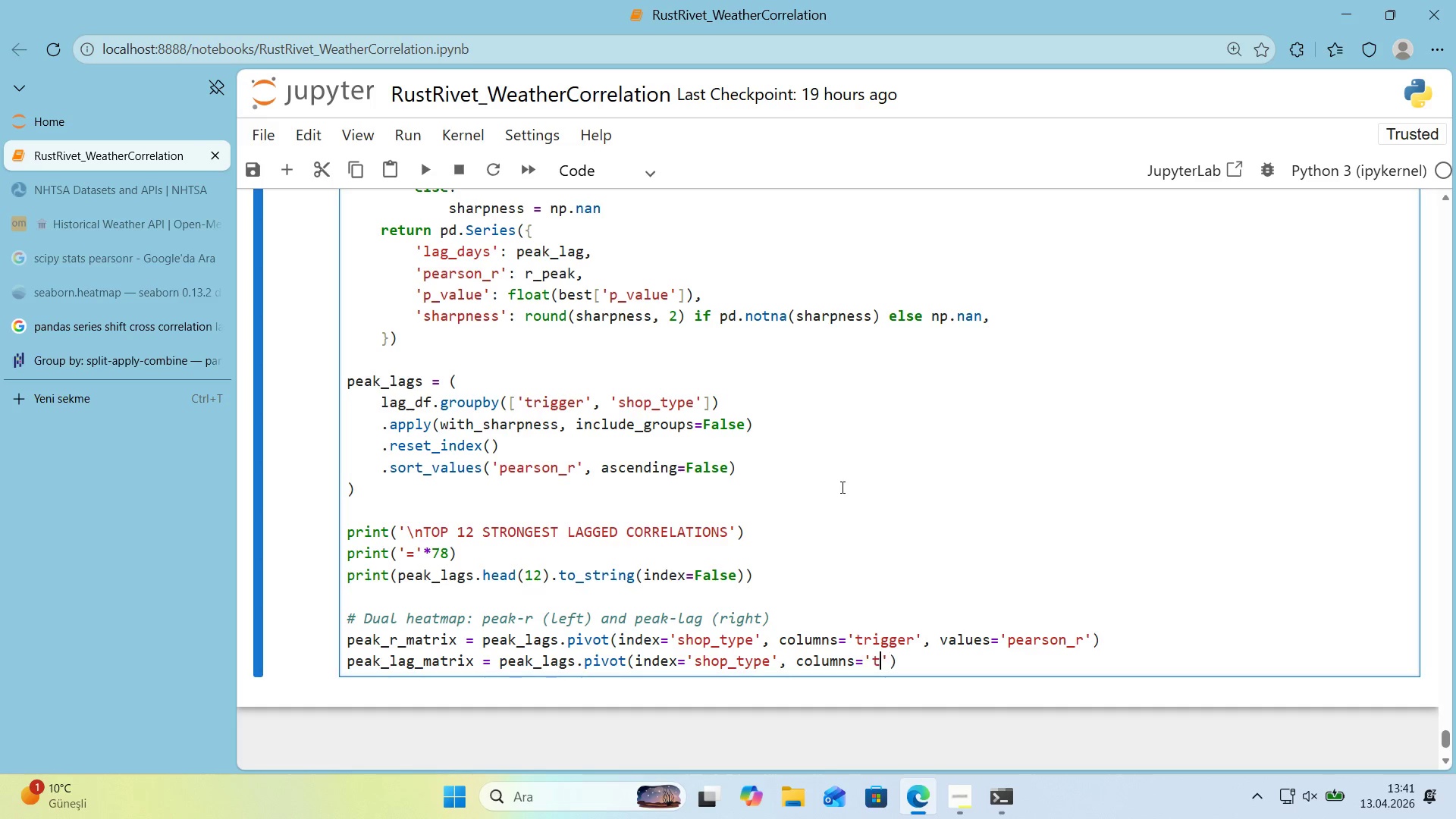 
 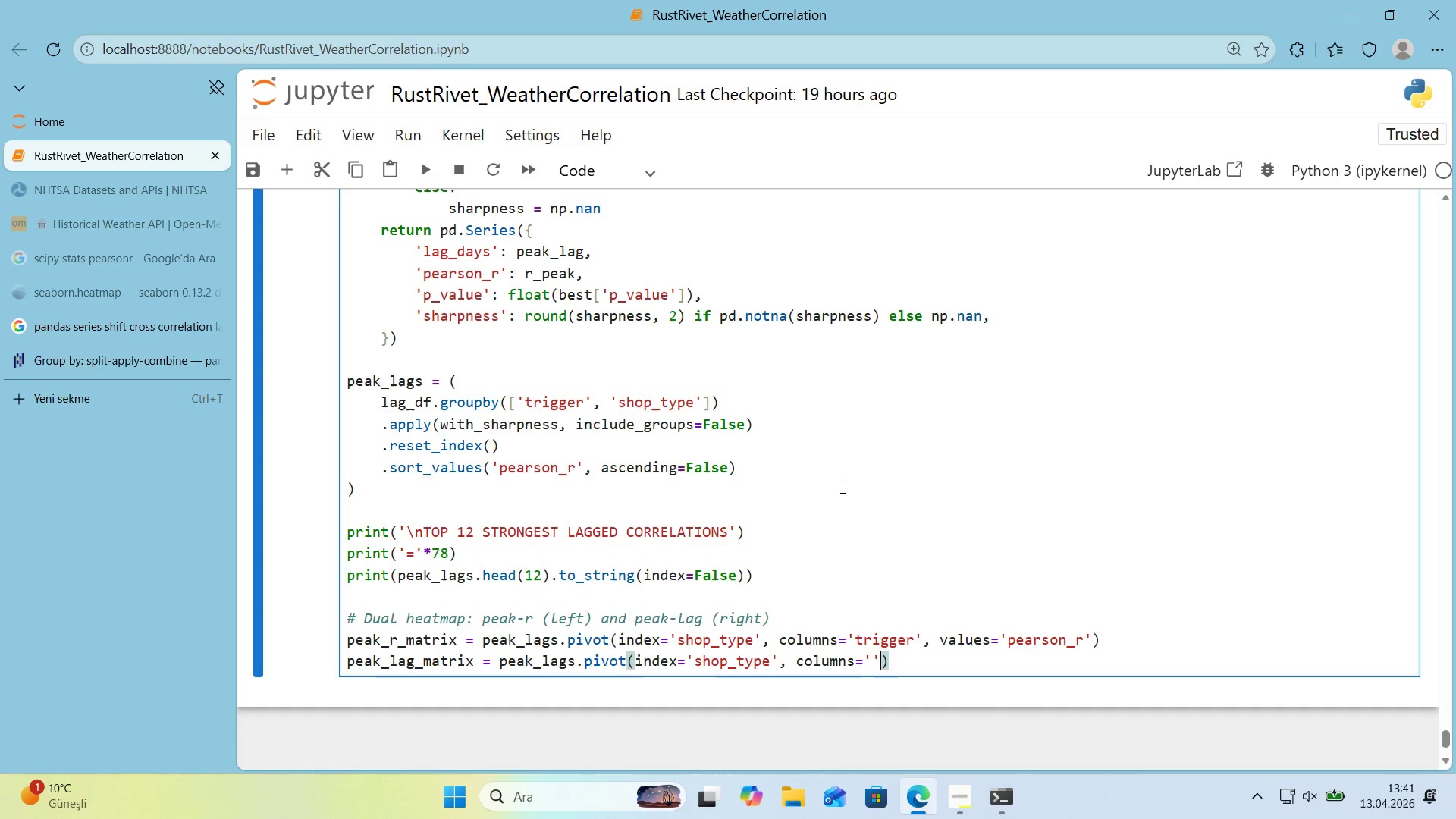 
key(ArrowLeft)
 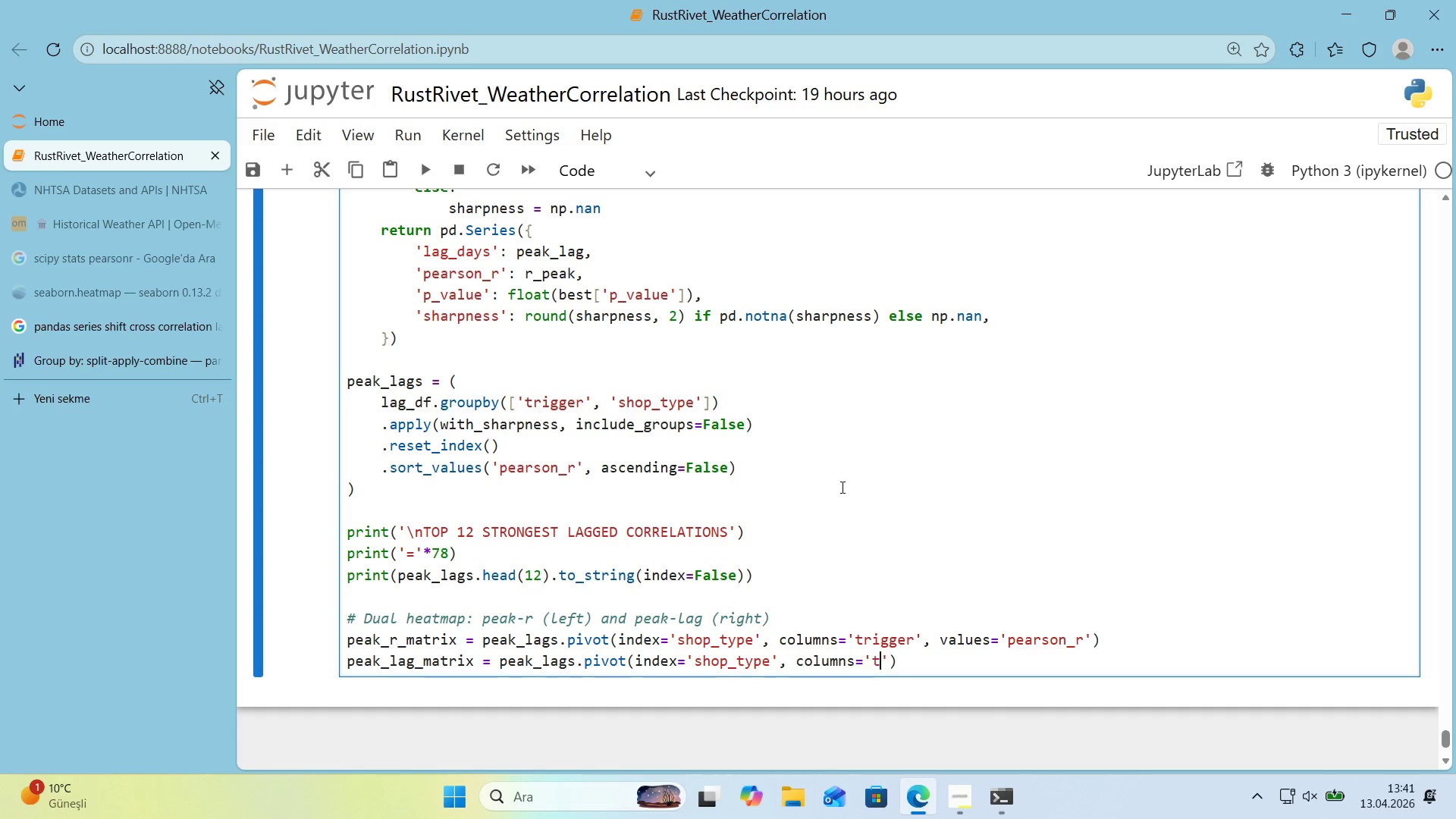 
type(tr'gger)
 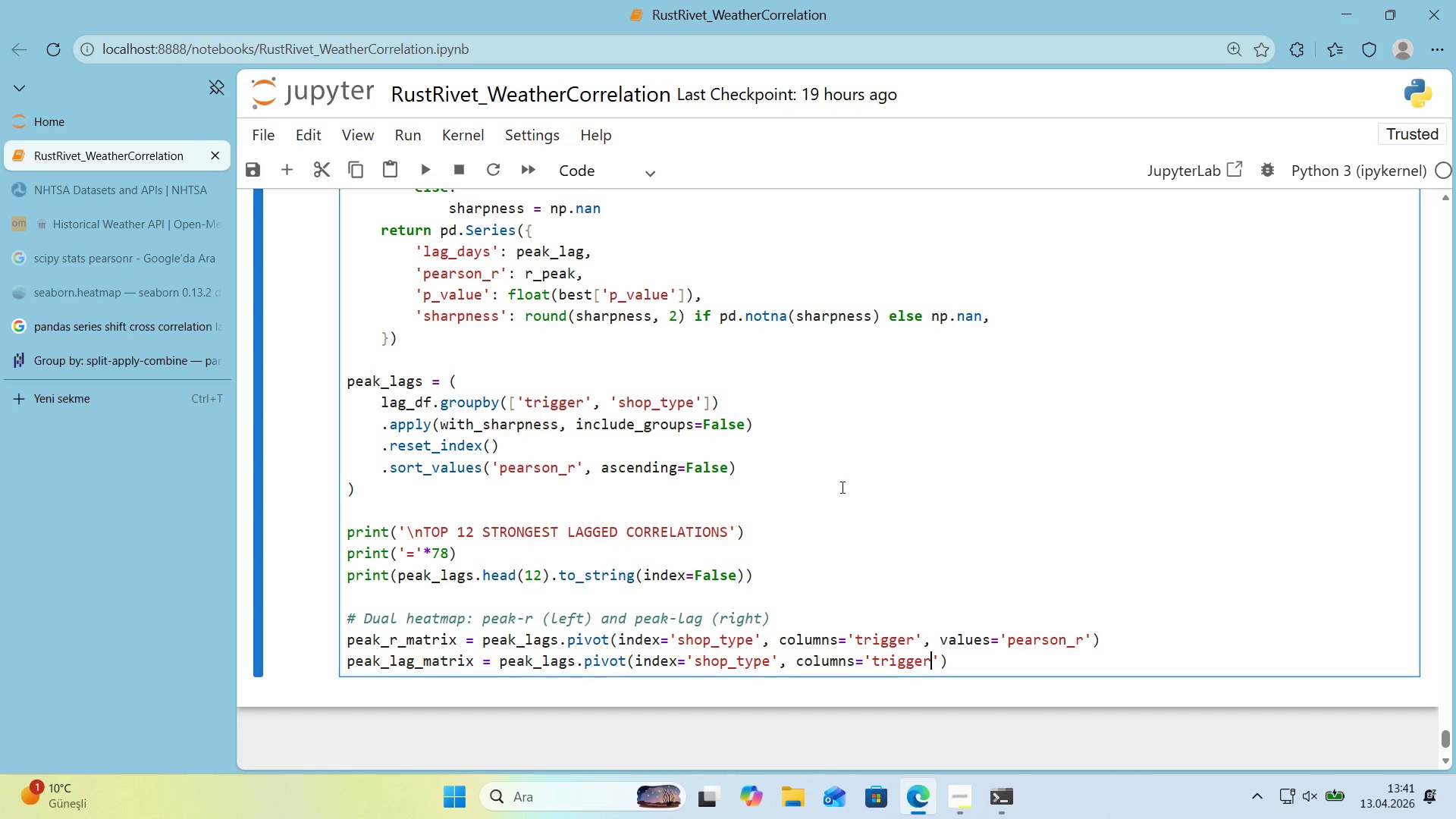 
key(ArrowRight)
 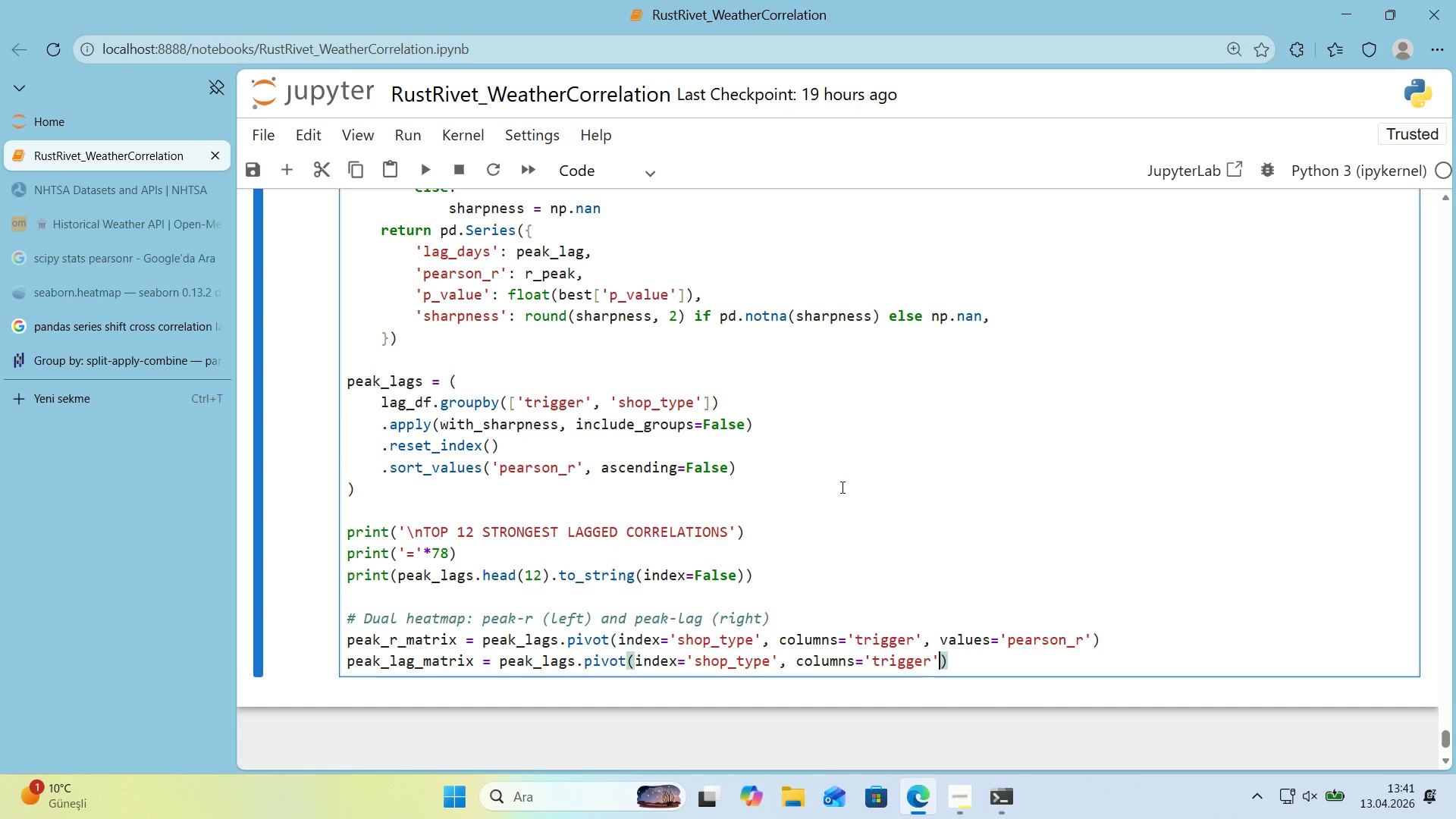 
type(, values)@@)
 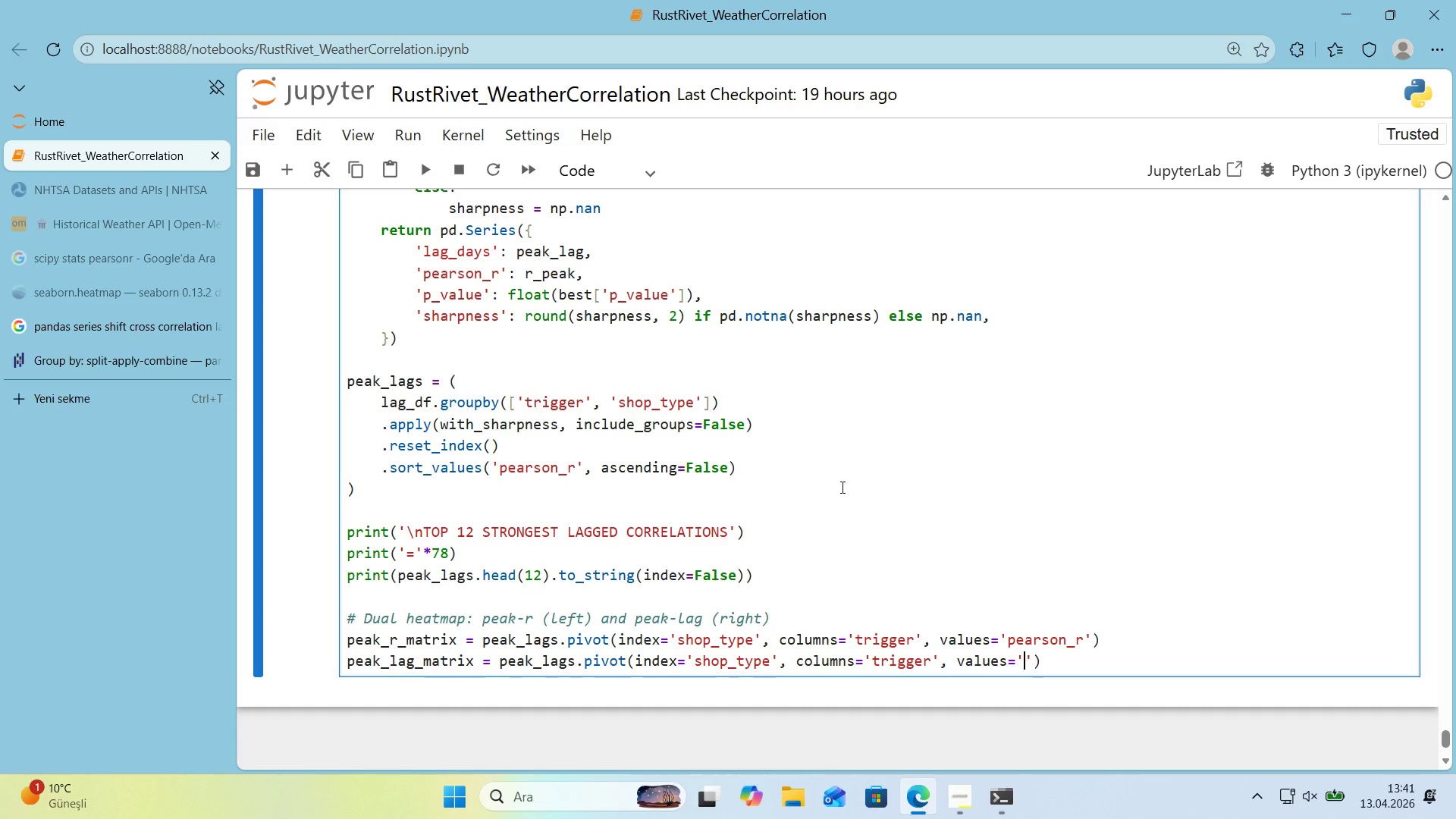 
 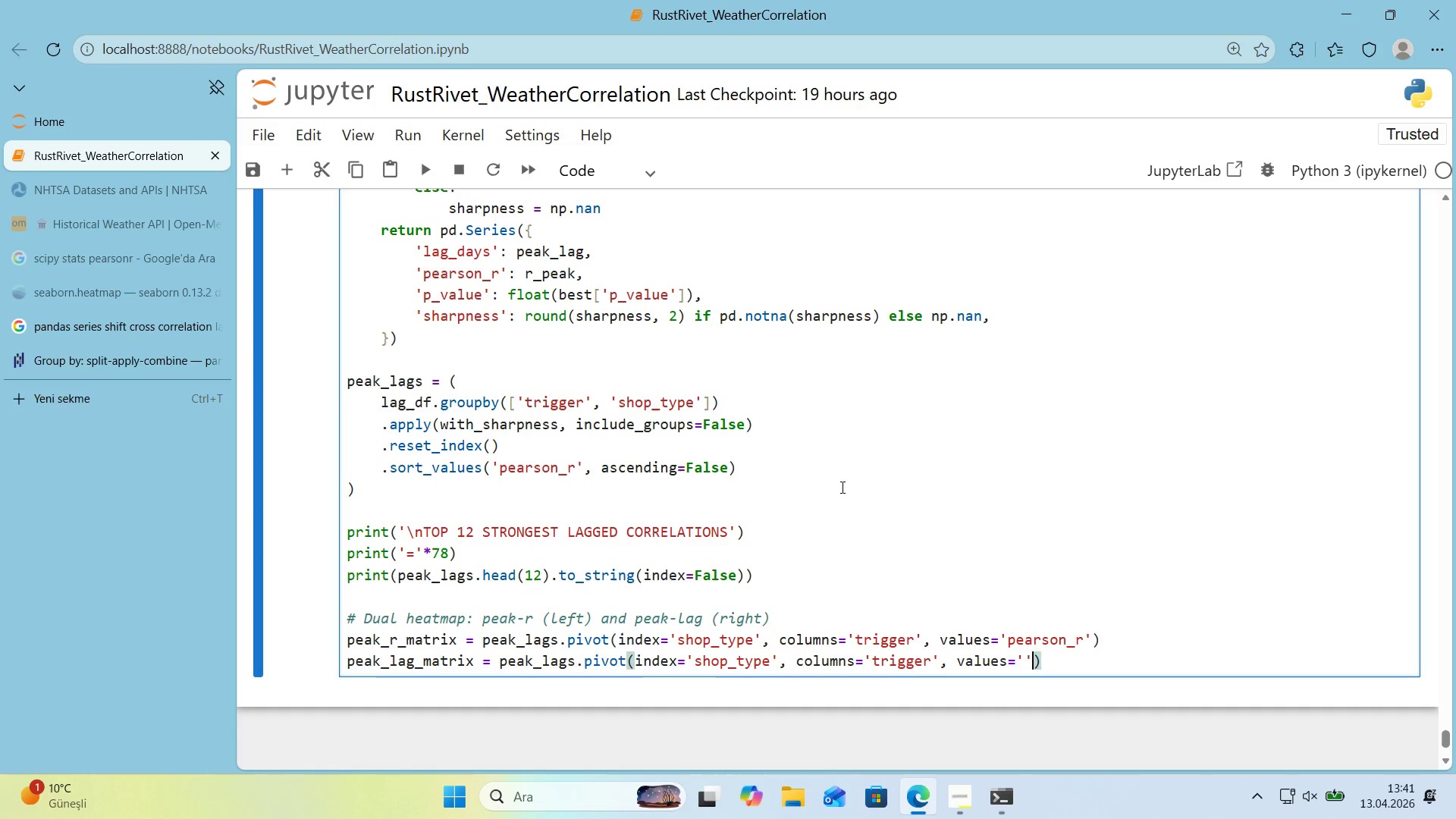 
key(ArrowLeft)
 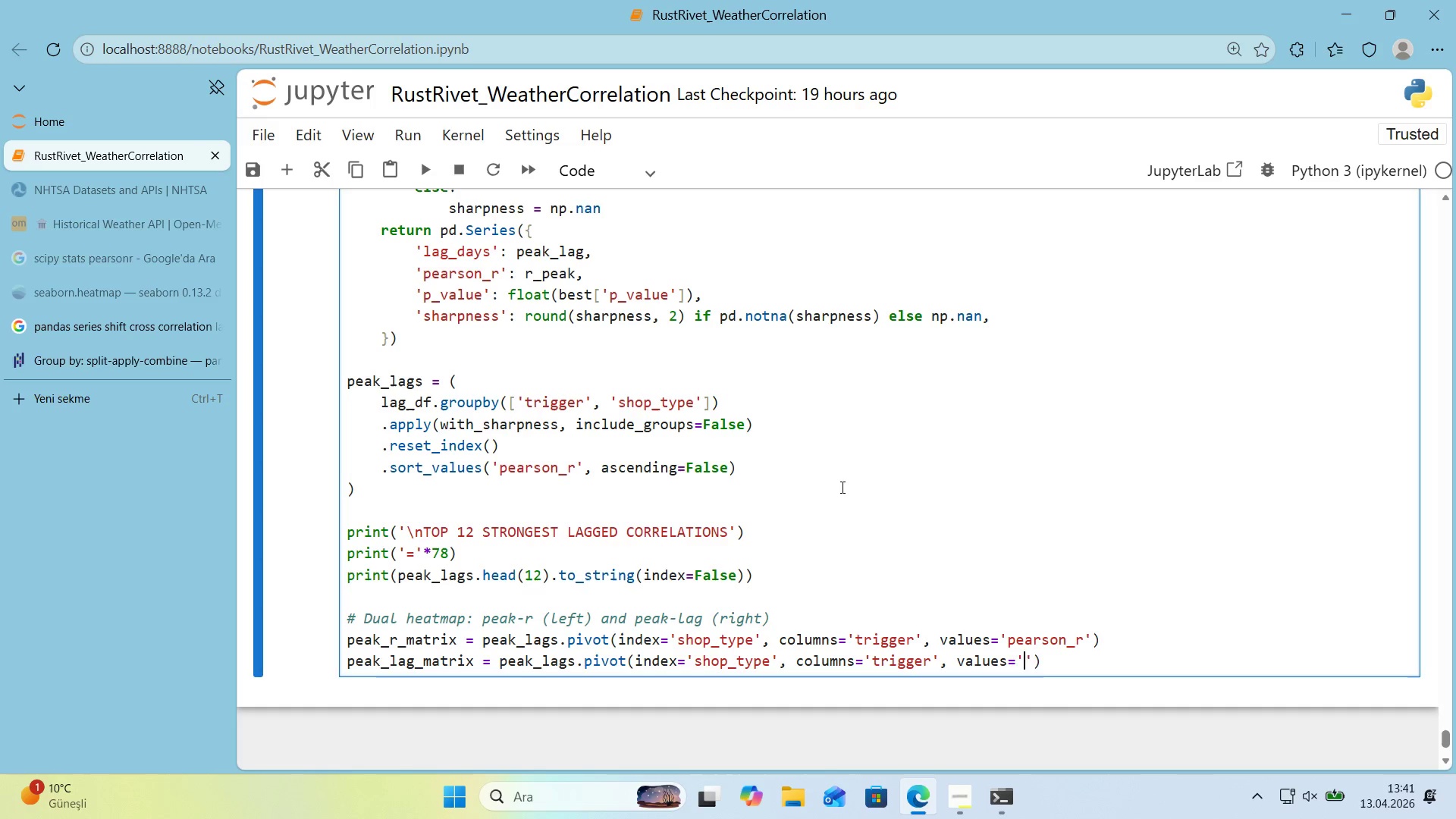 
type(lag_days)
 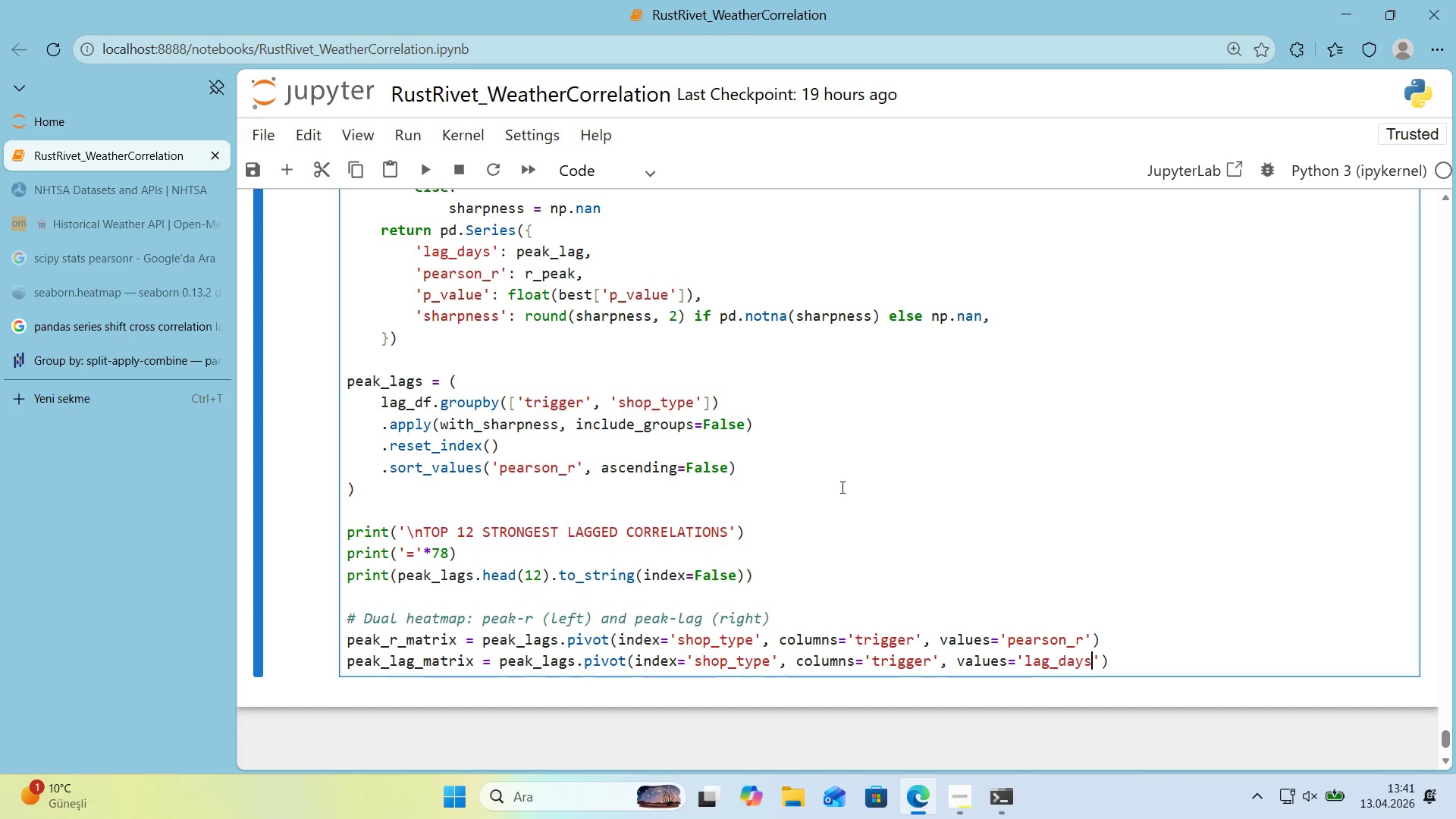 
key(ArrowRight)
 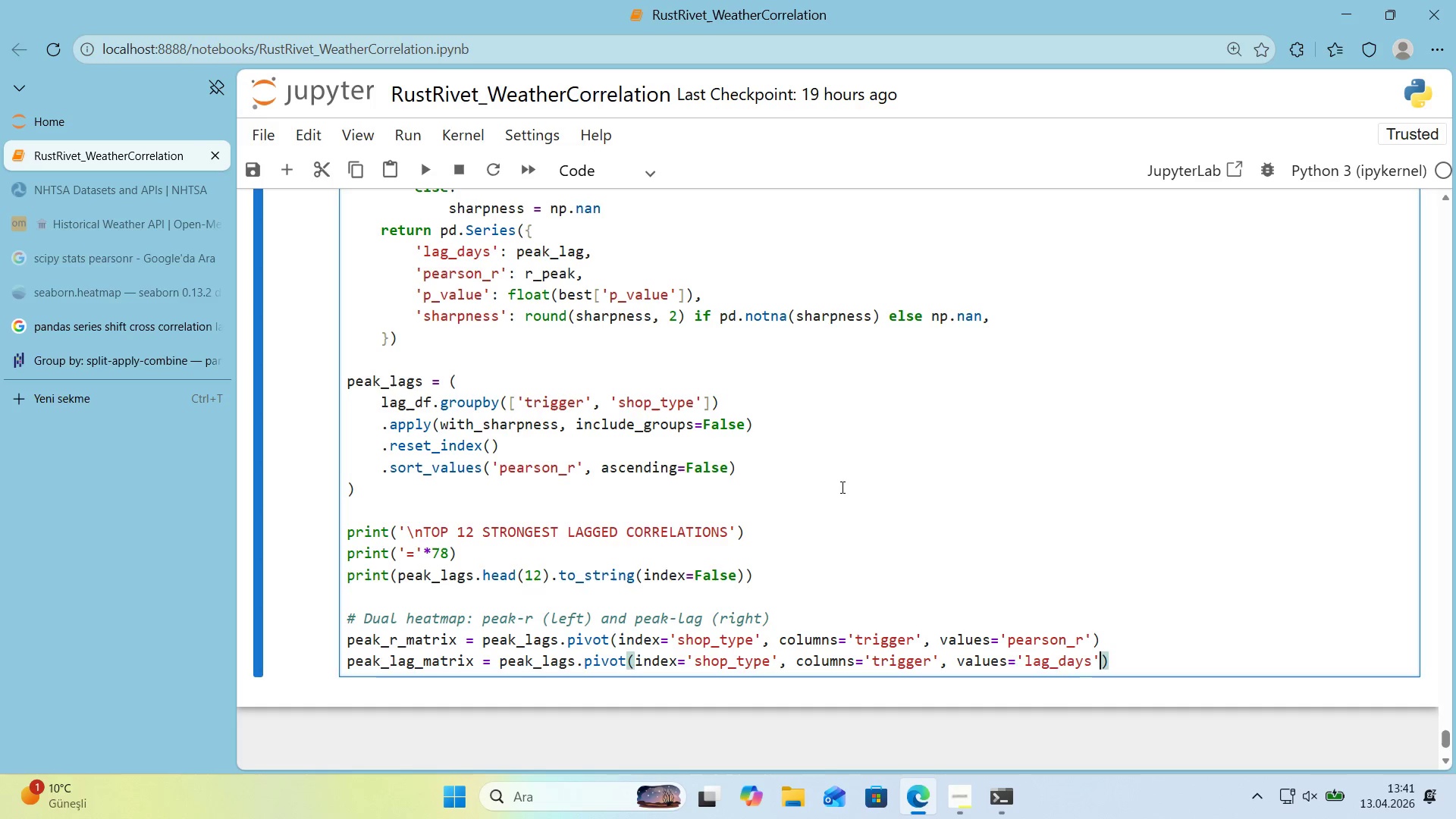 
key(ArrowRight)
 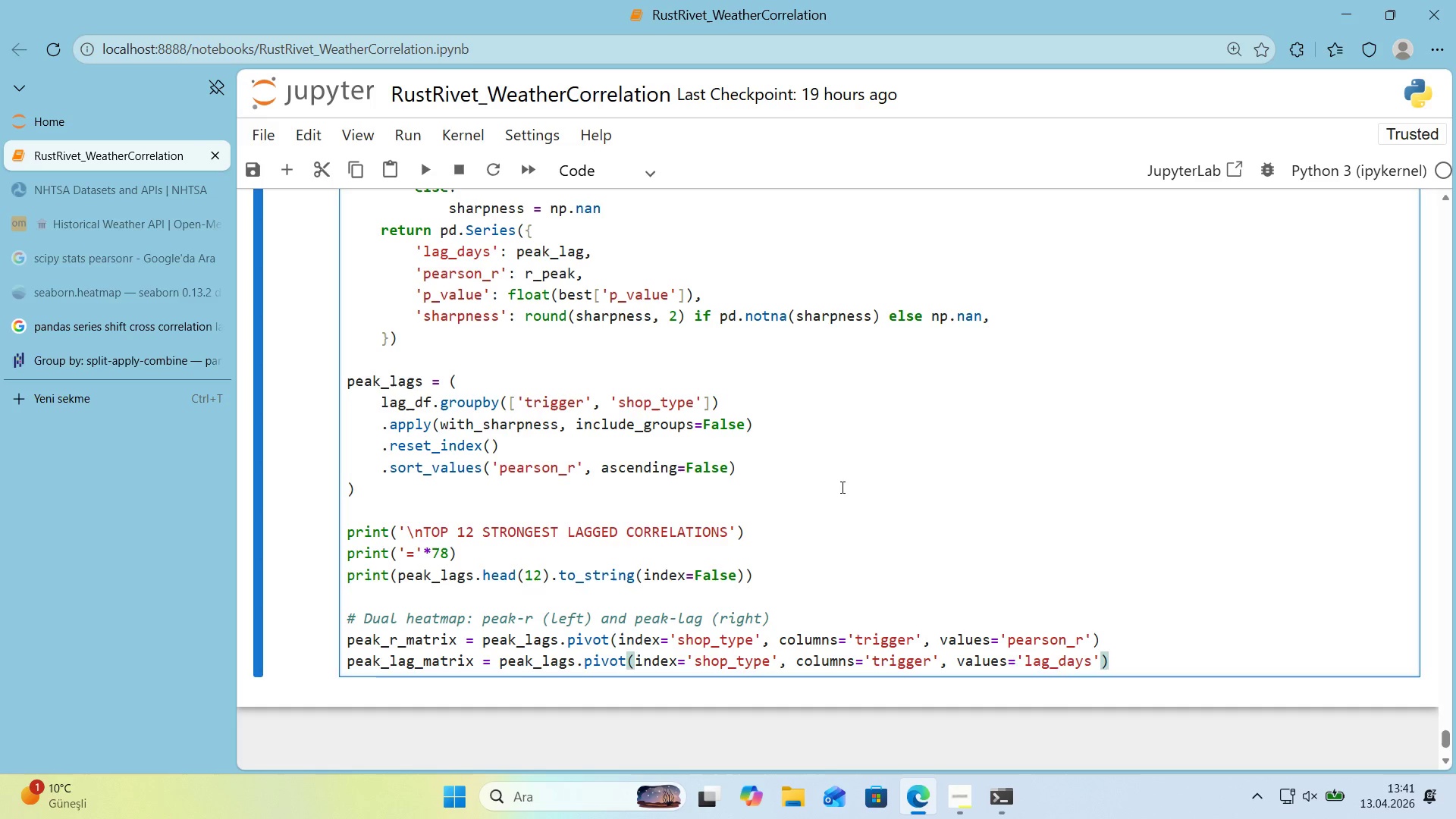 
key(Enter)
 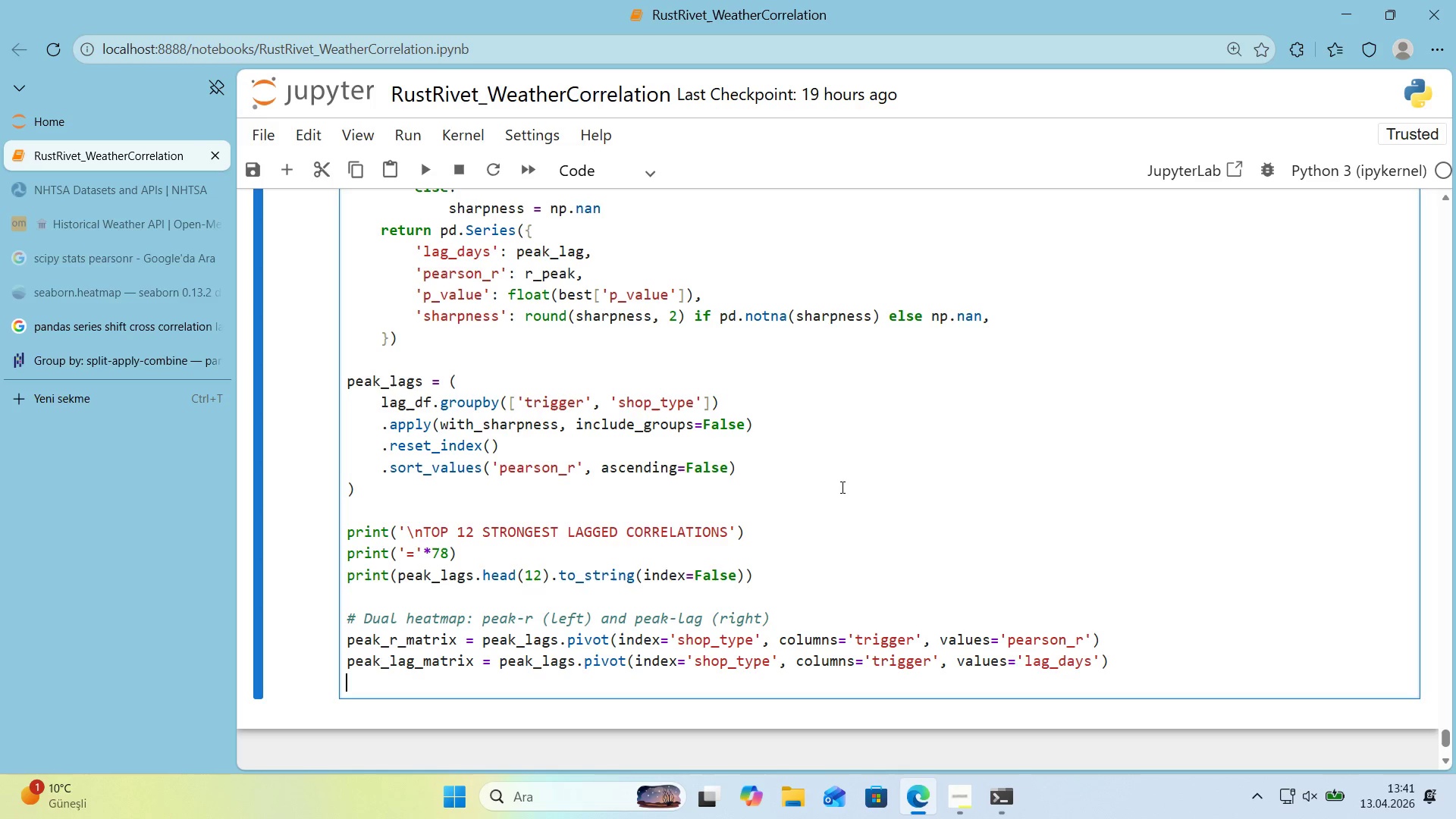 
key(Enter)
 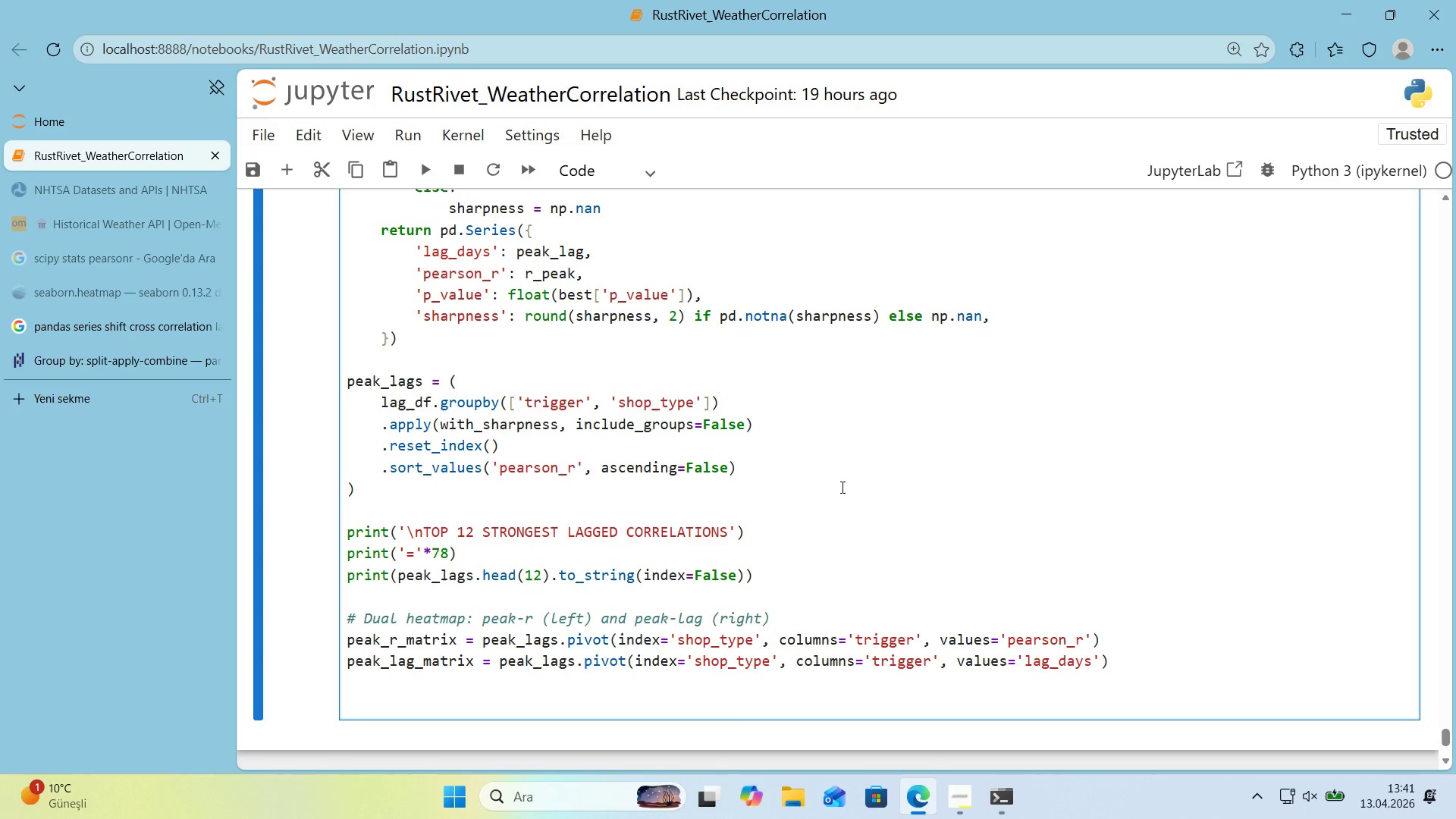 
type(f'g, axes ) )
 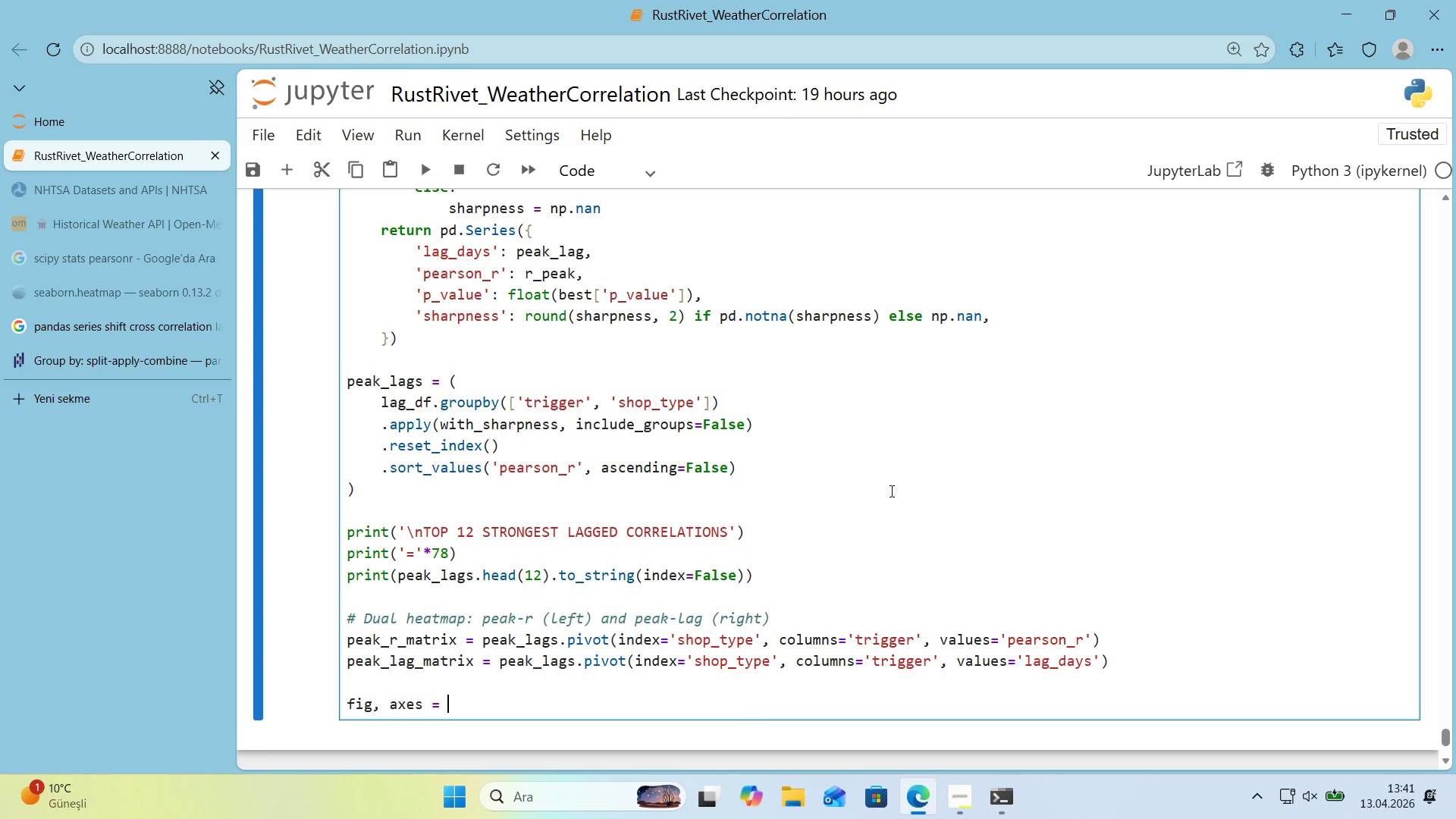 
scroll: coordinate [890, 491], scroll_direction: down, amount: 1.0
 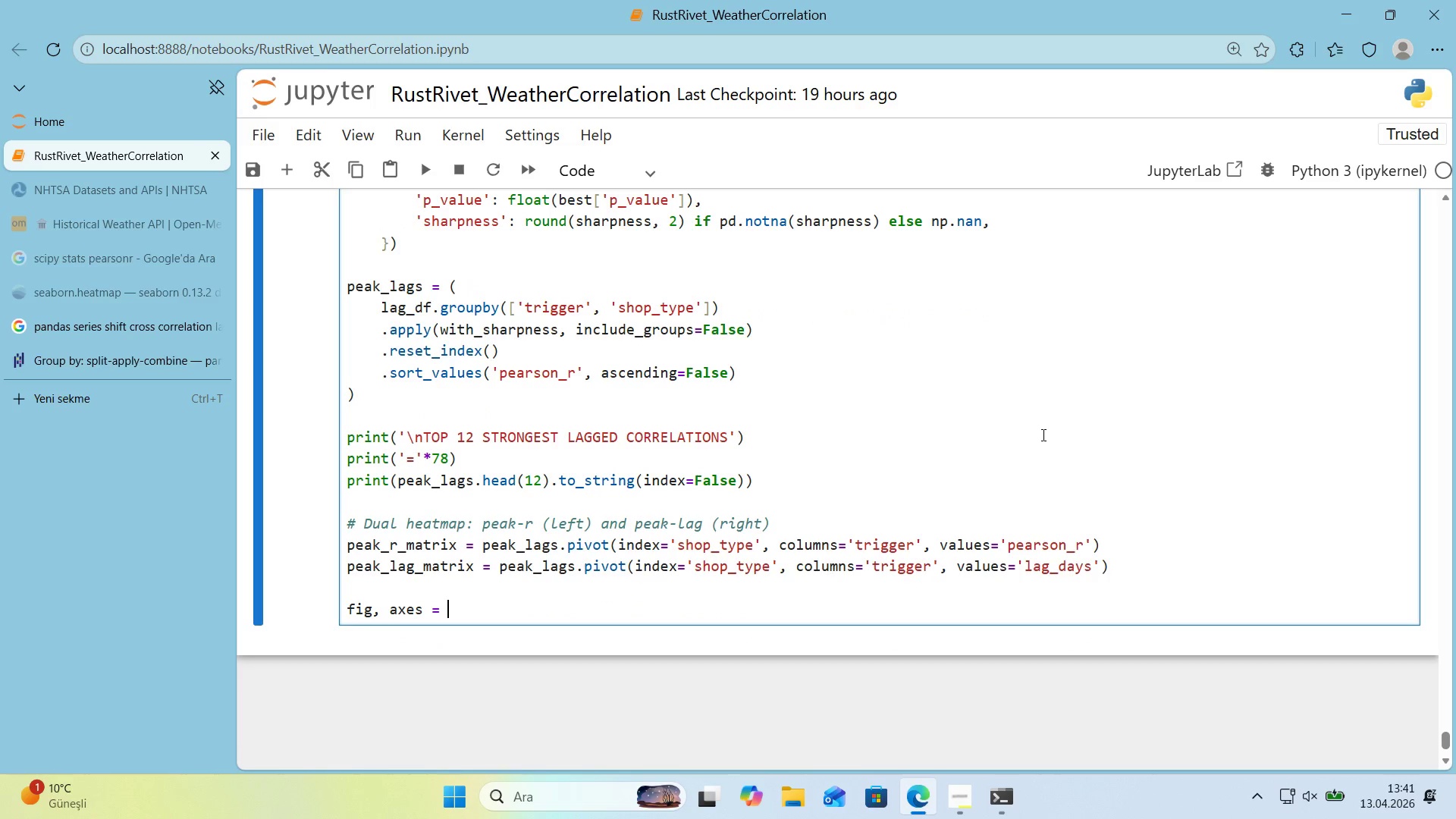 
type(plt.subplots*()
 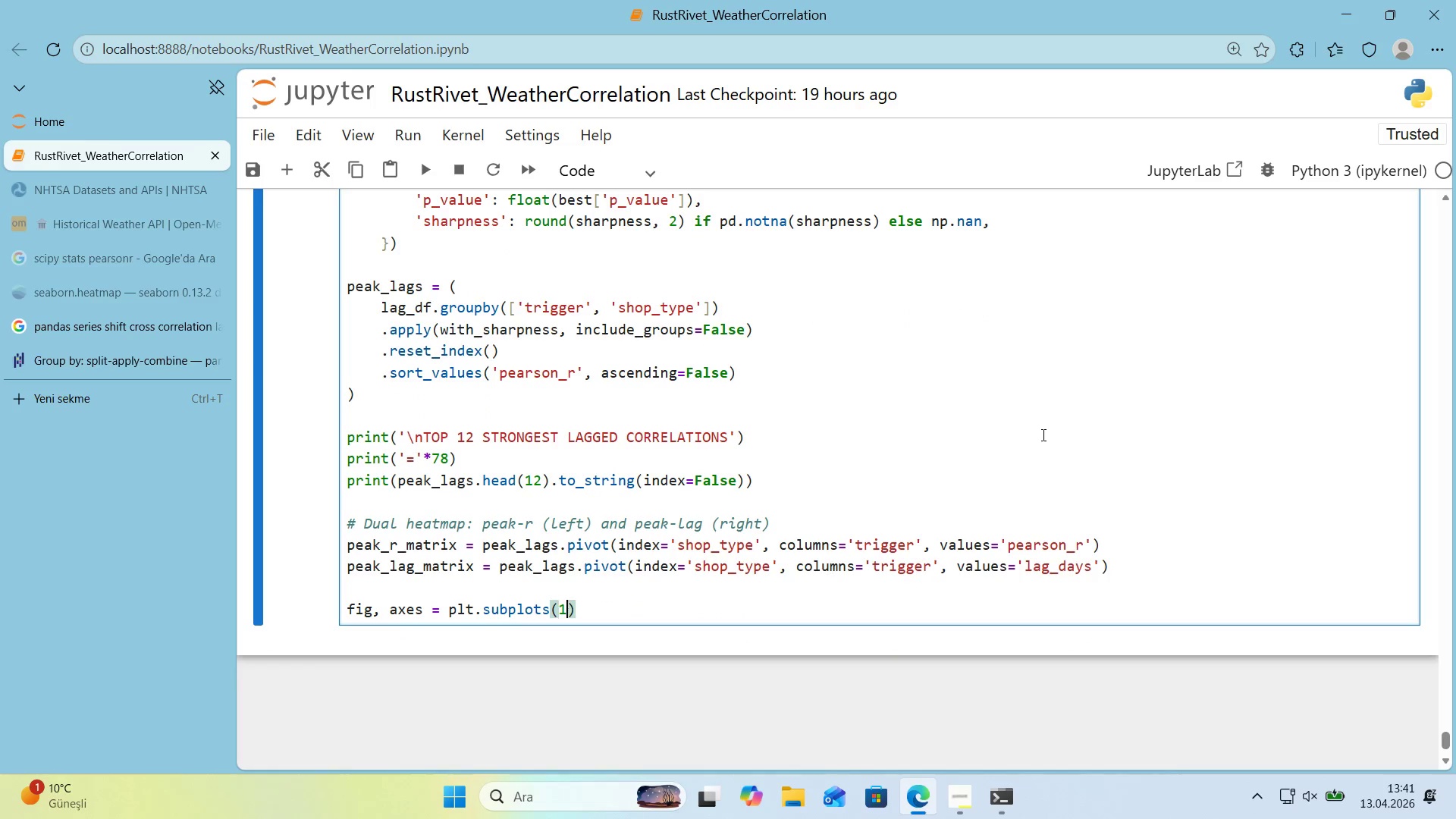 
 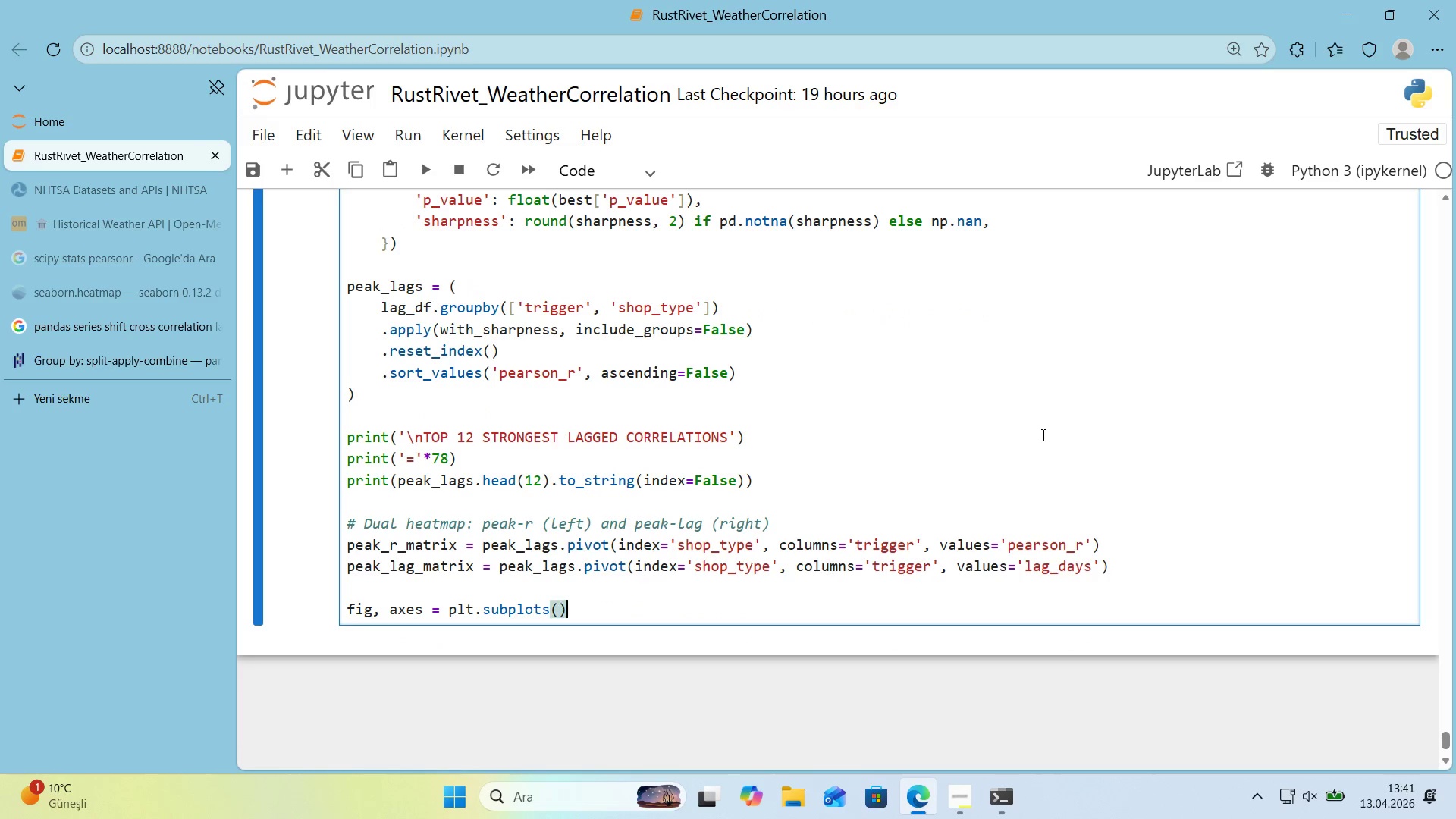 
key(ArrowLeft)
 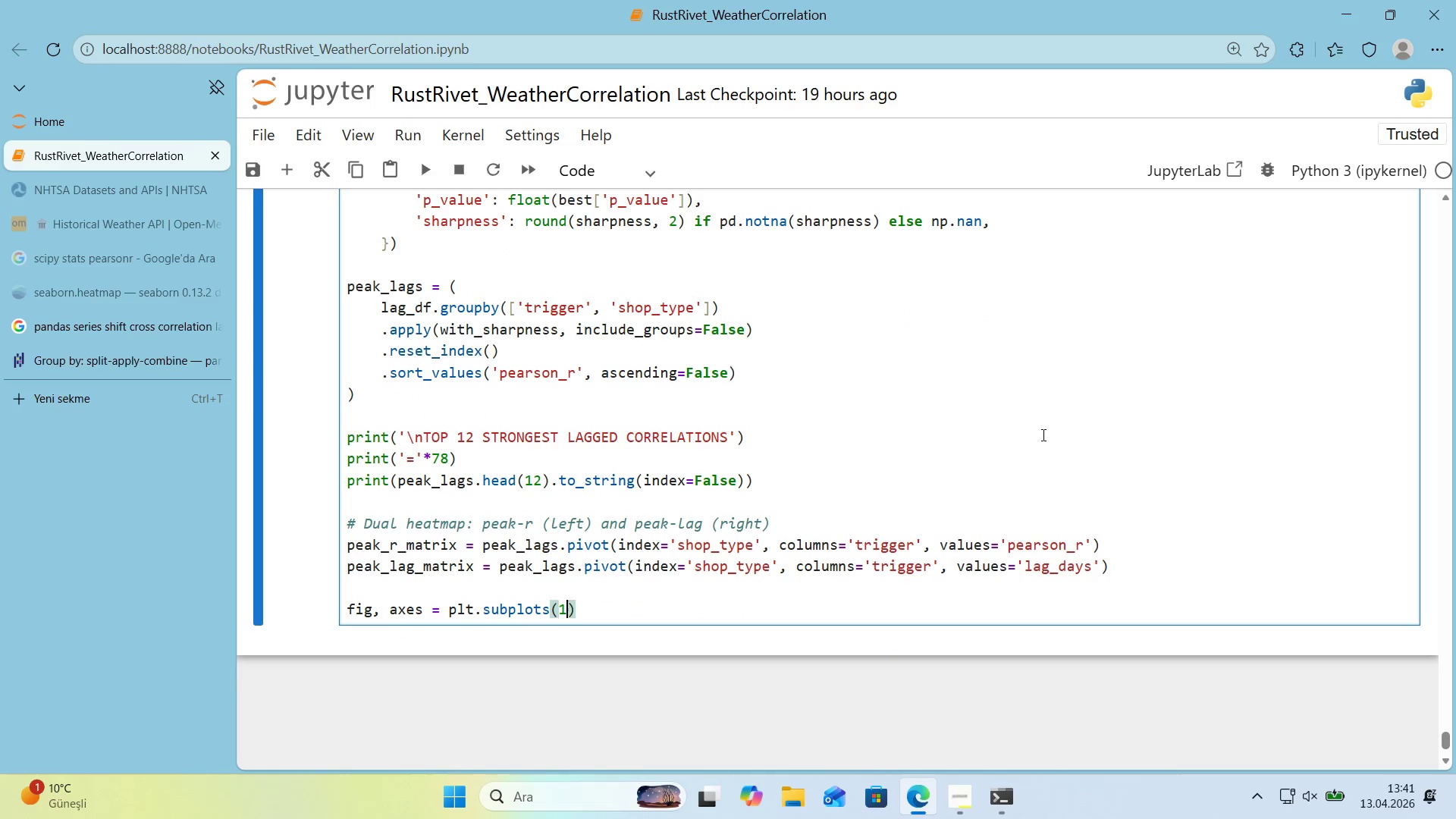 
type(1, 2, f'gs'ze*()
 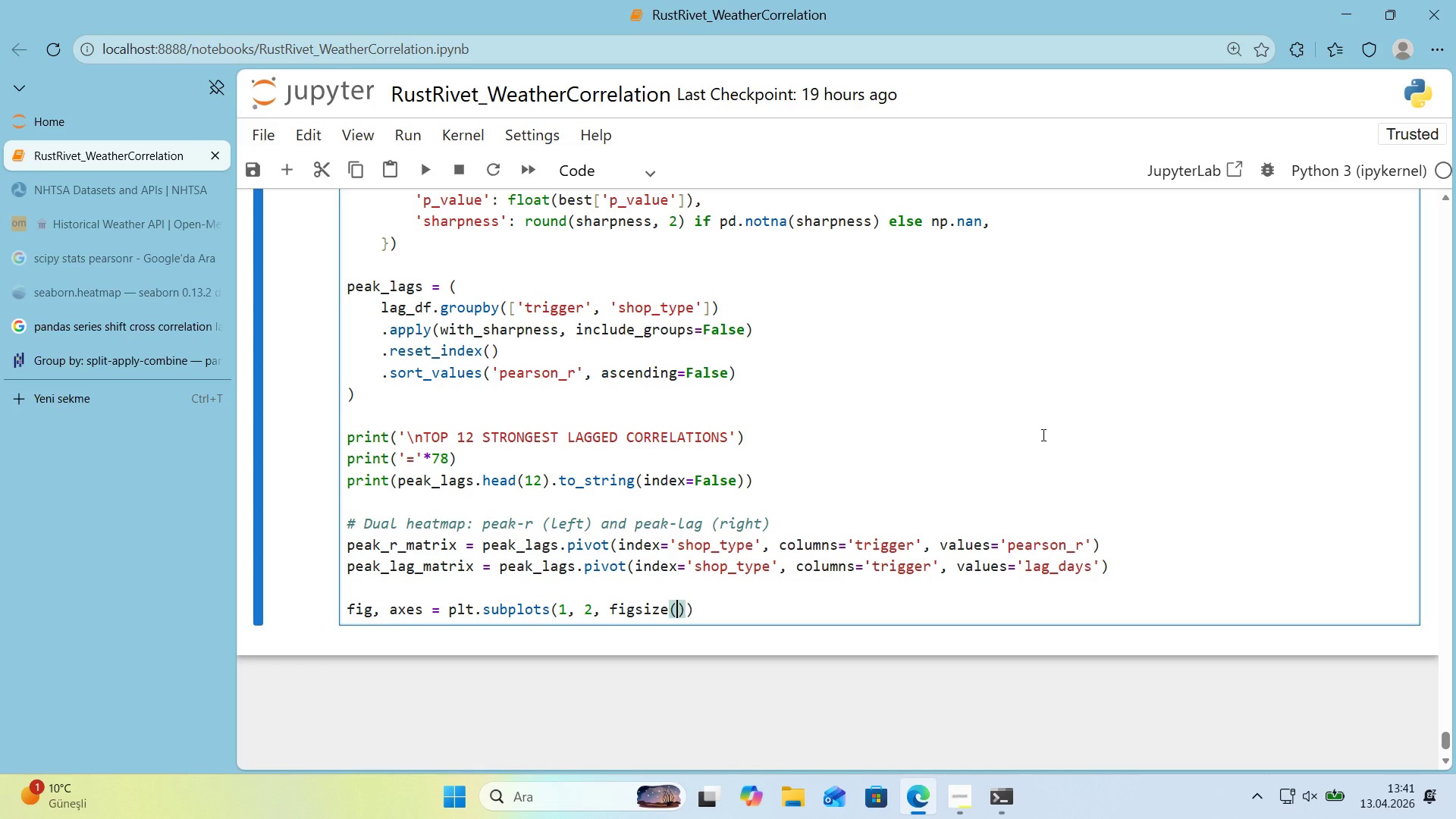 
 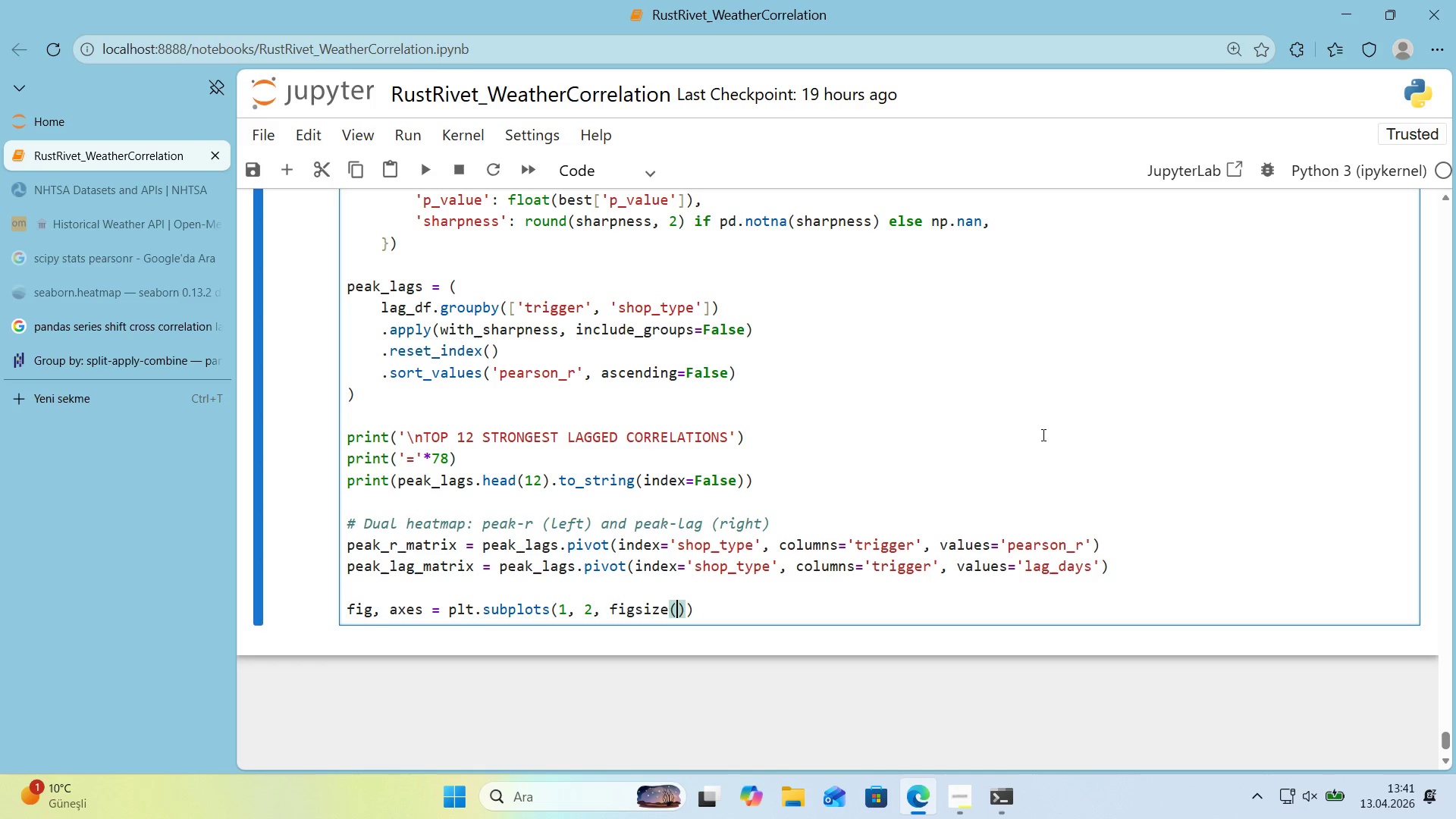 
key(ArrowLeft)
 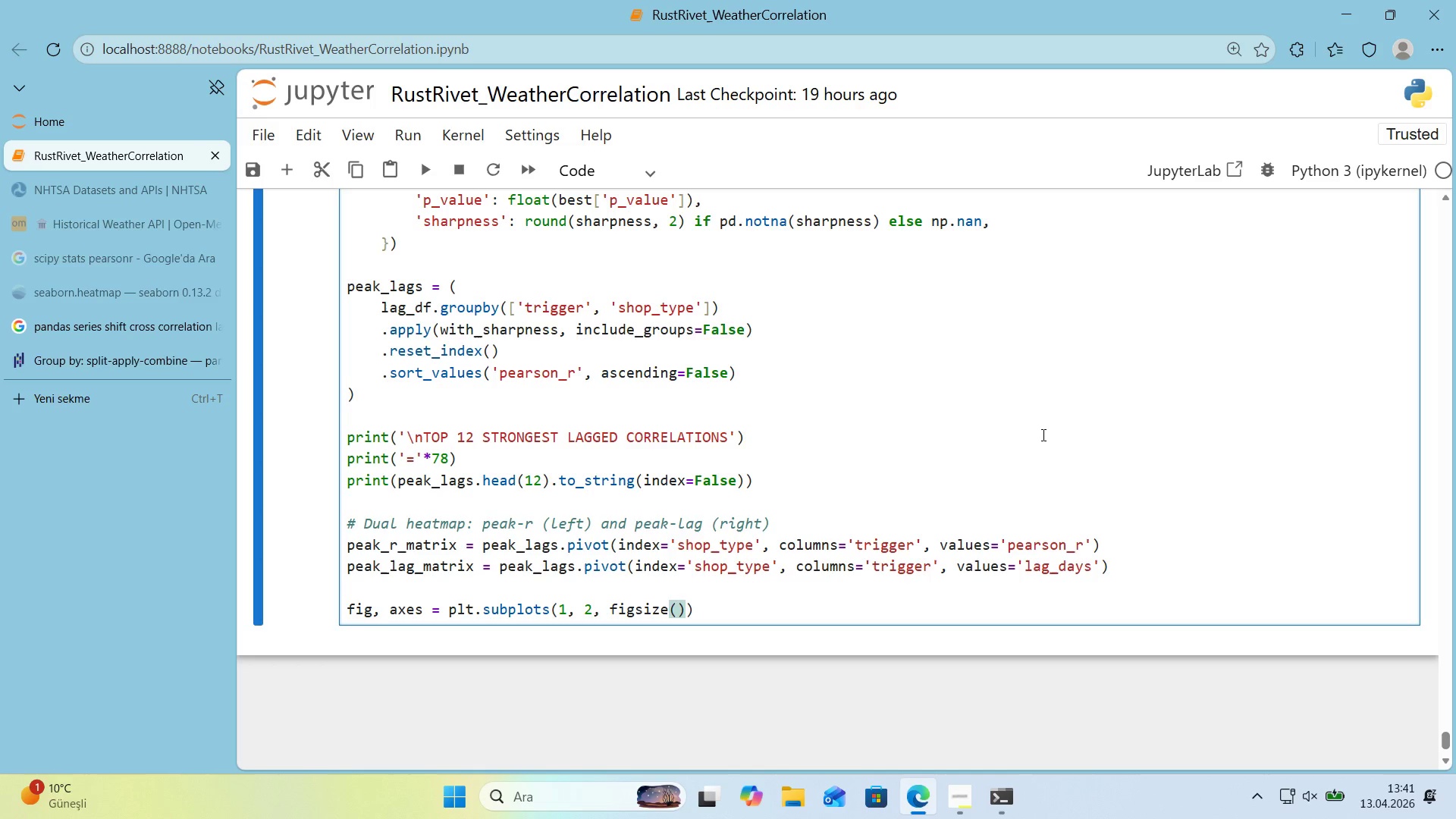 
type(15,5)
 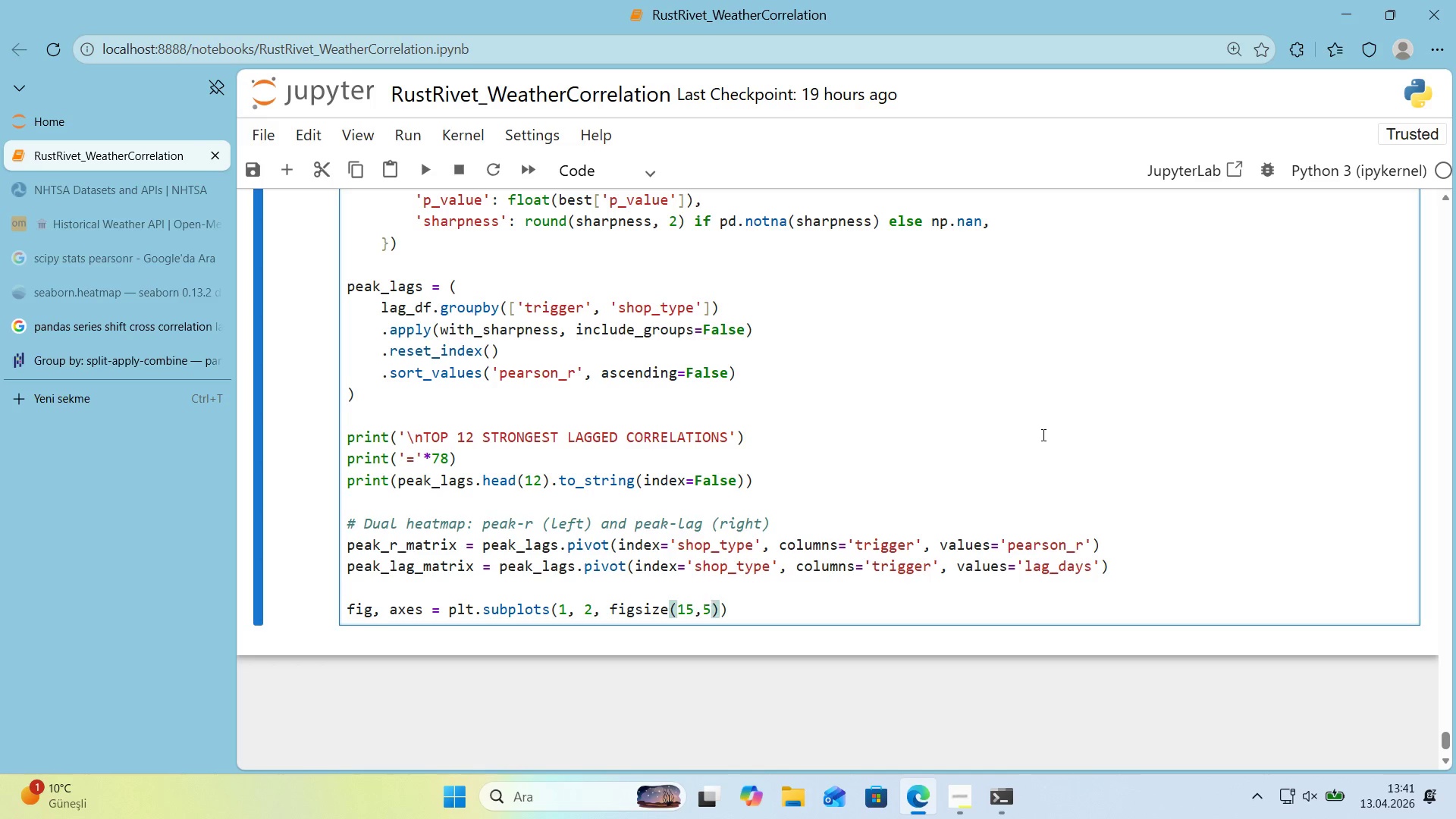 
key(ArrowLeft)
 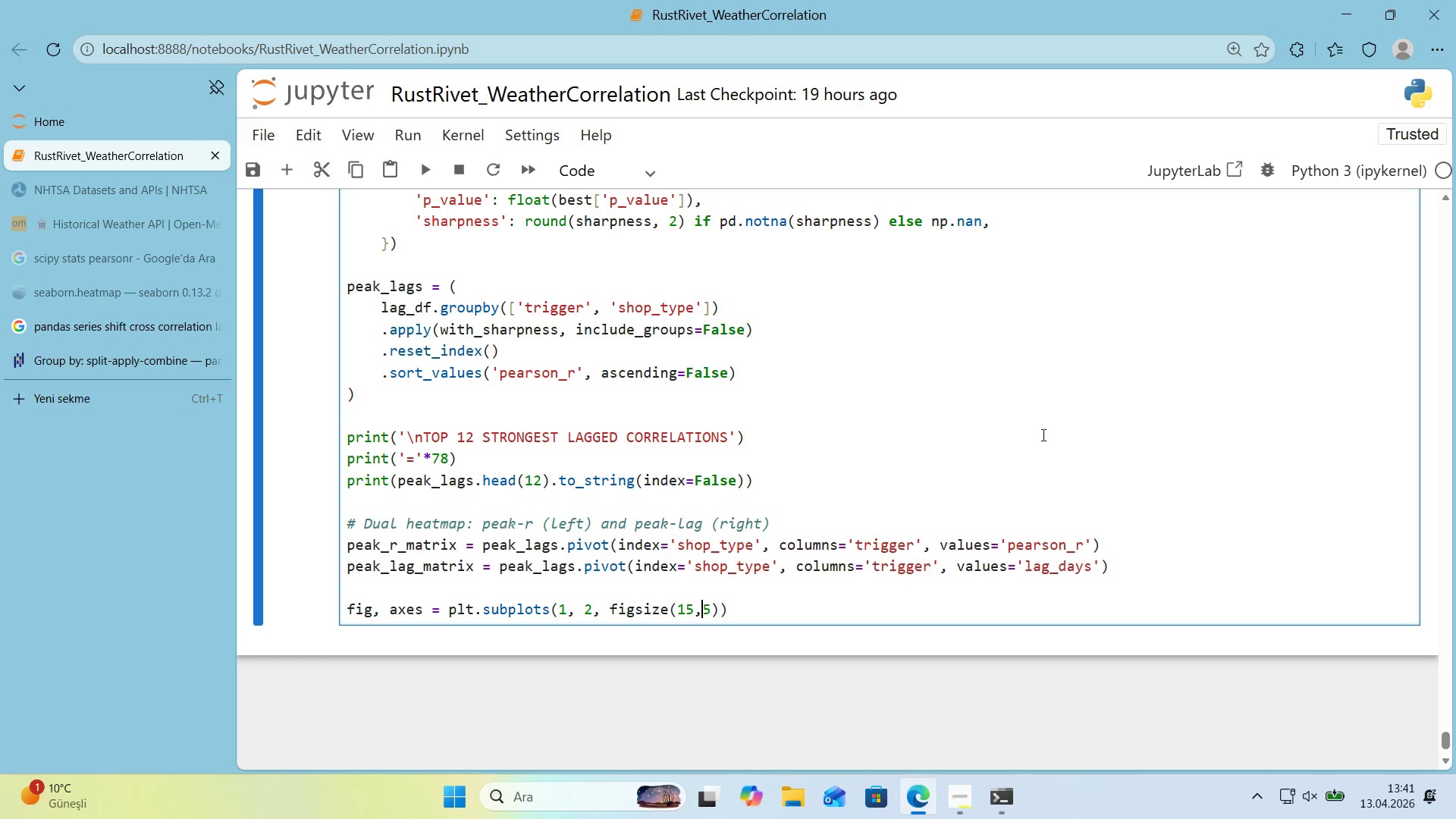 
key(ArrowLeft)
 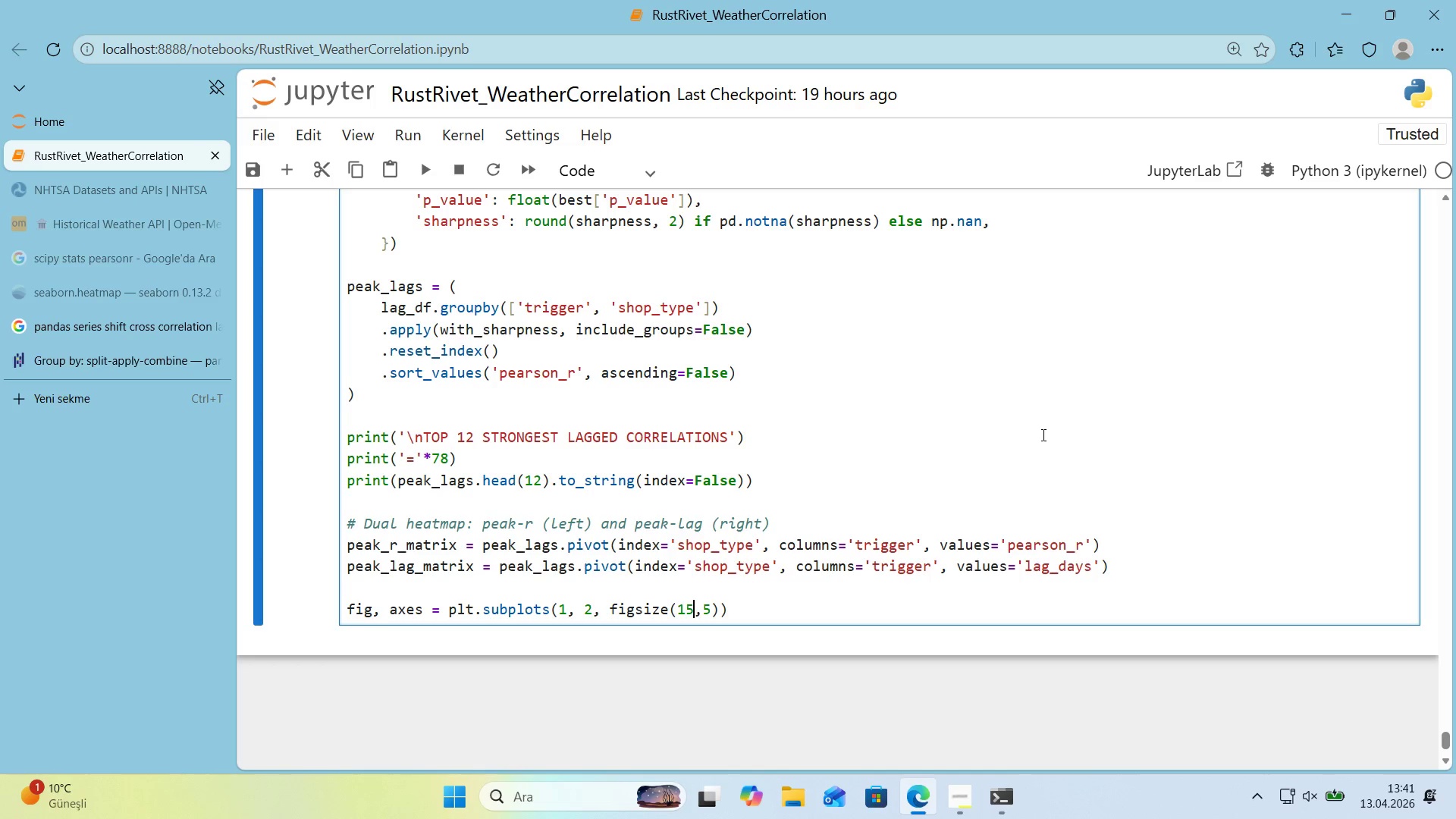 
key(ArrowLeft)
 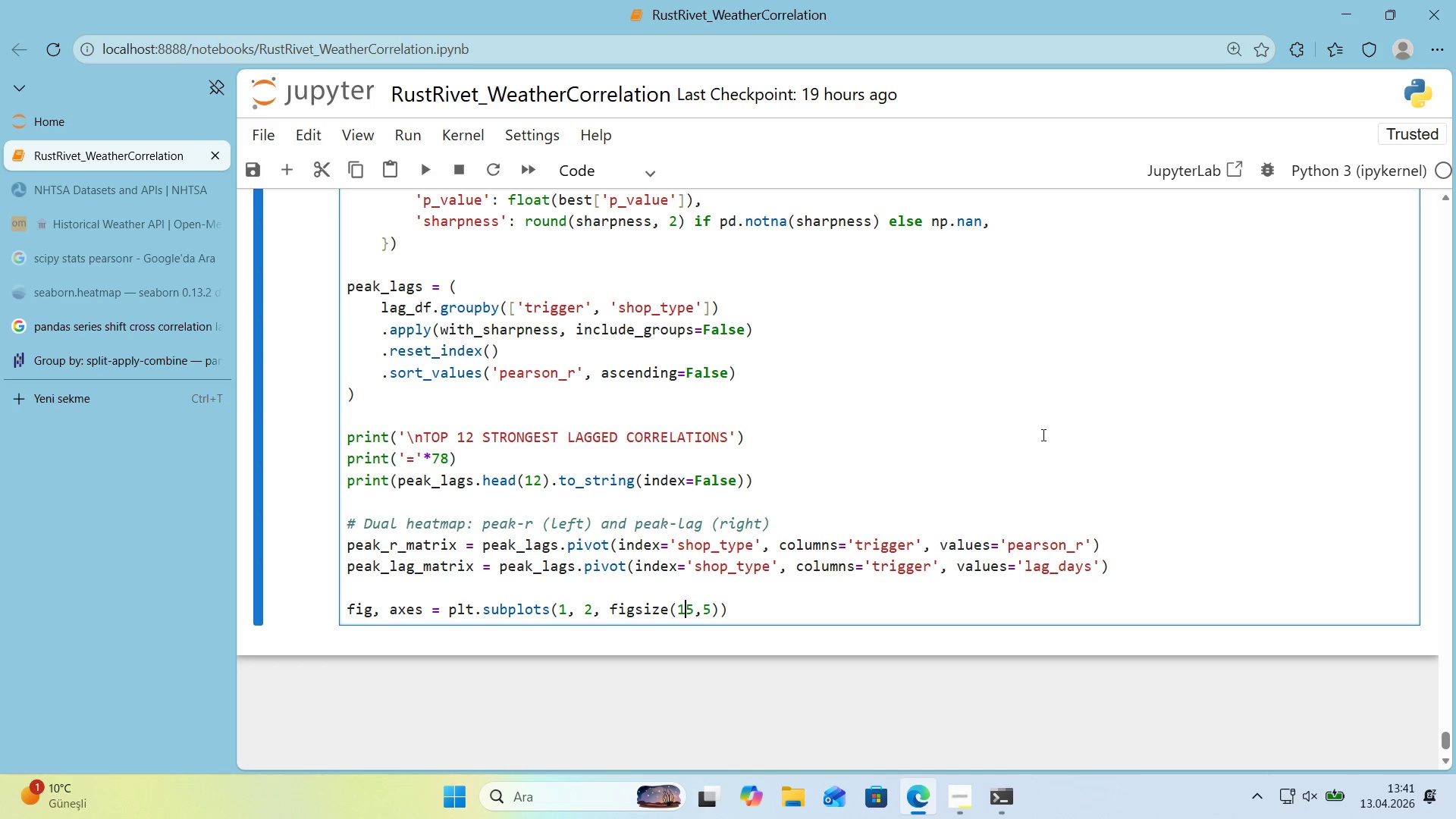 
key(ArrowLeft)
 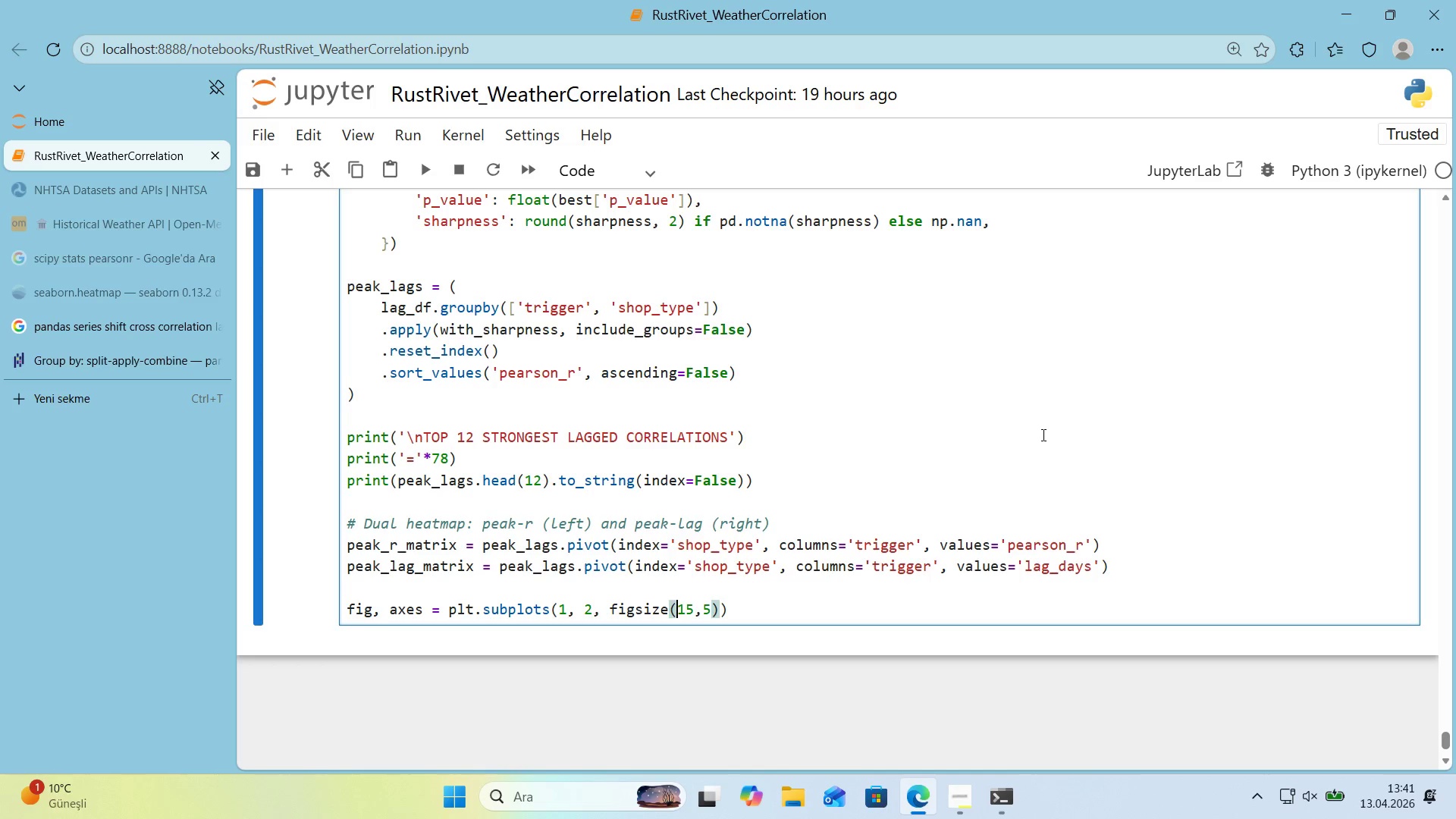 
key(ArrowLeft)
 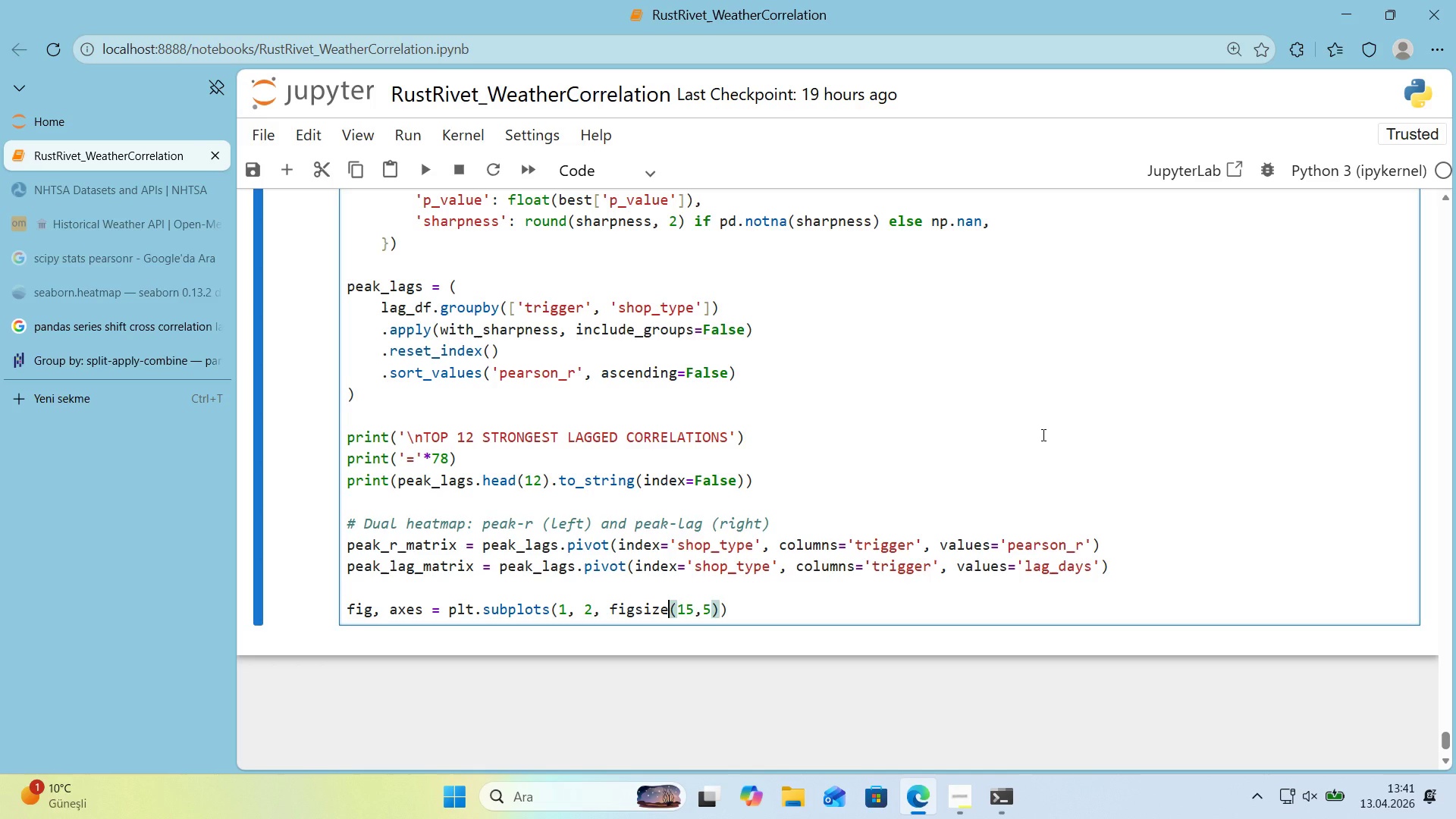 
key(Shift+0)
 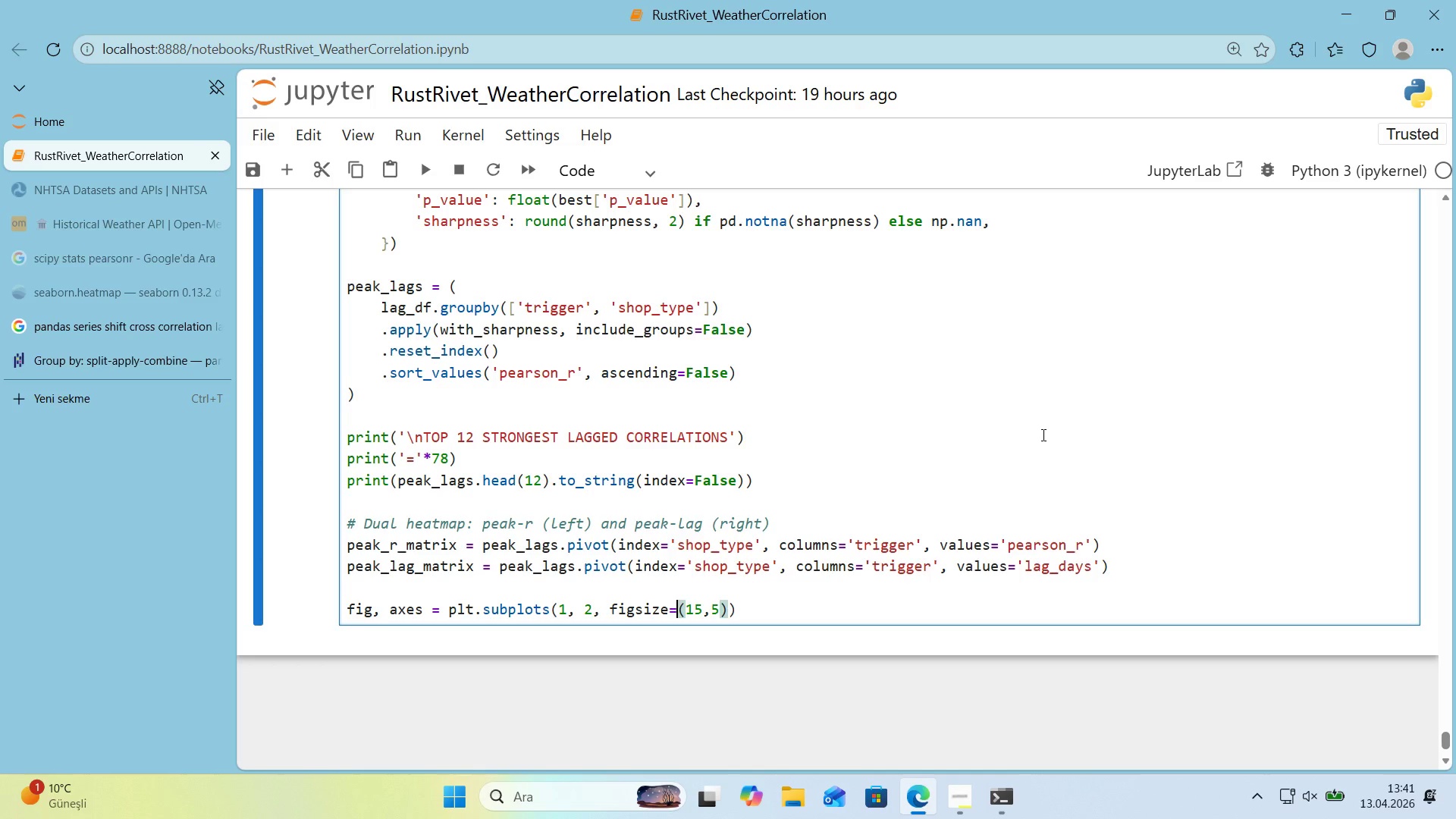 
key(ArrowRight)
 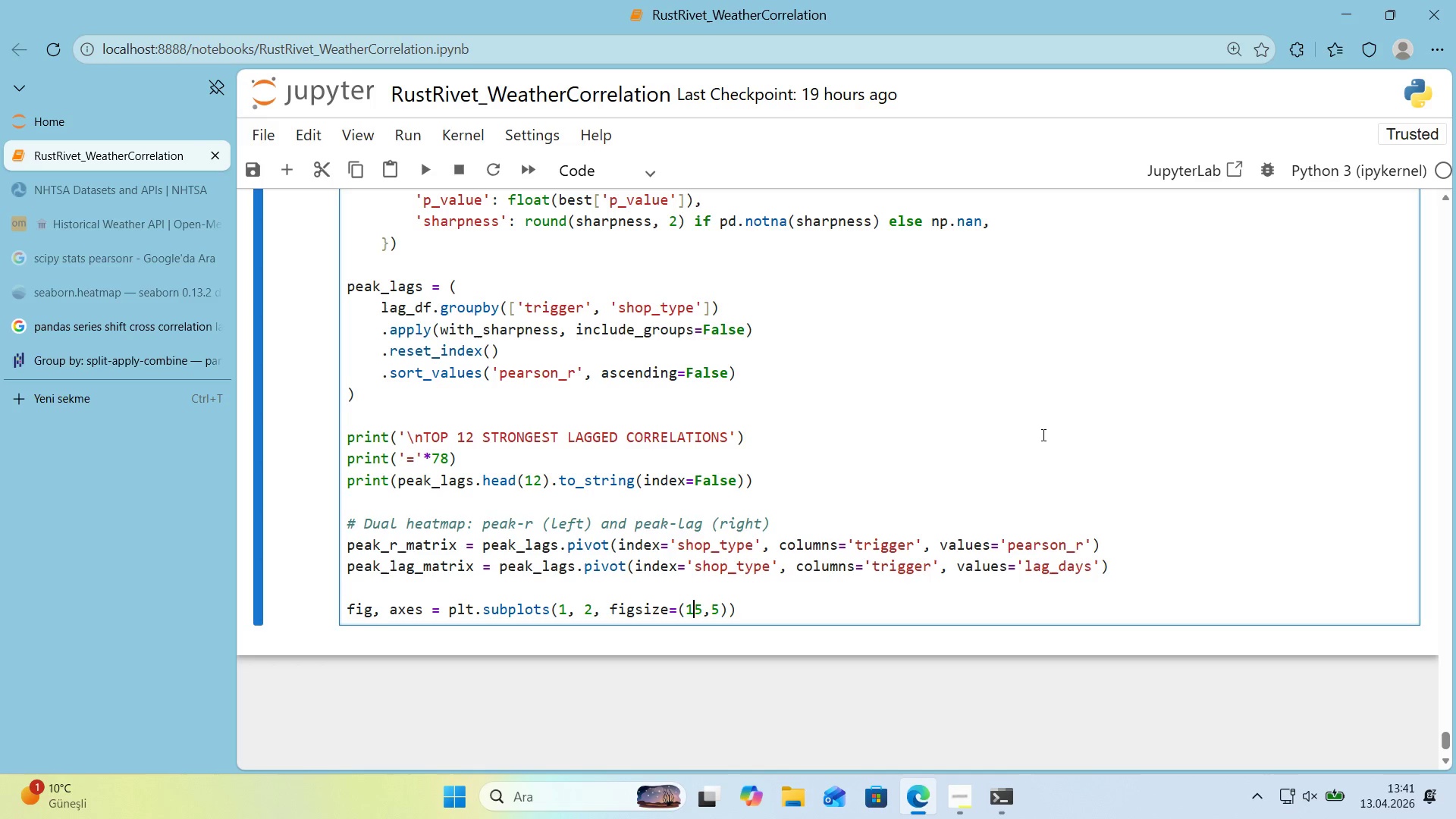 
key(ArrowRight)
 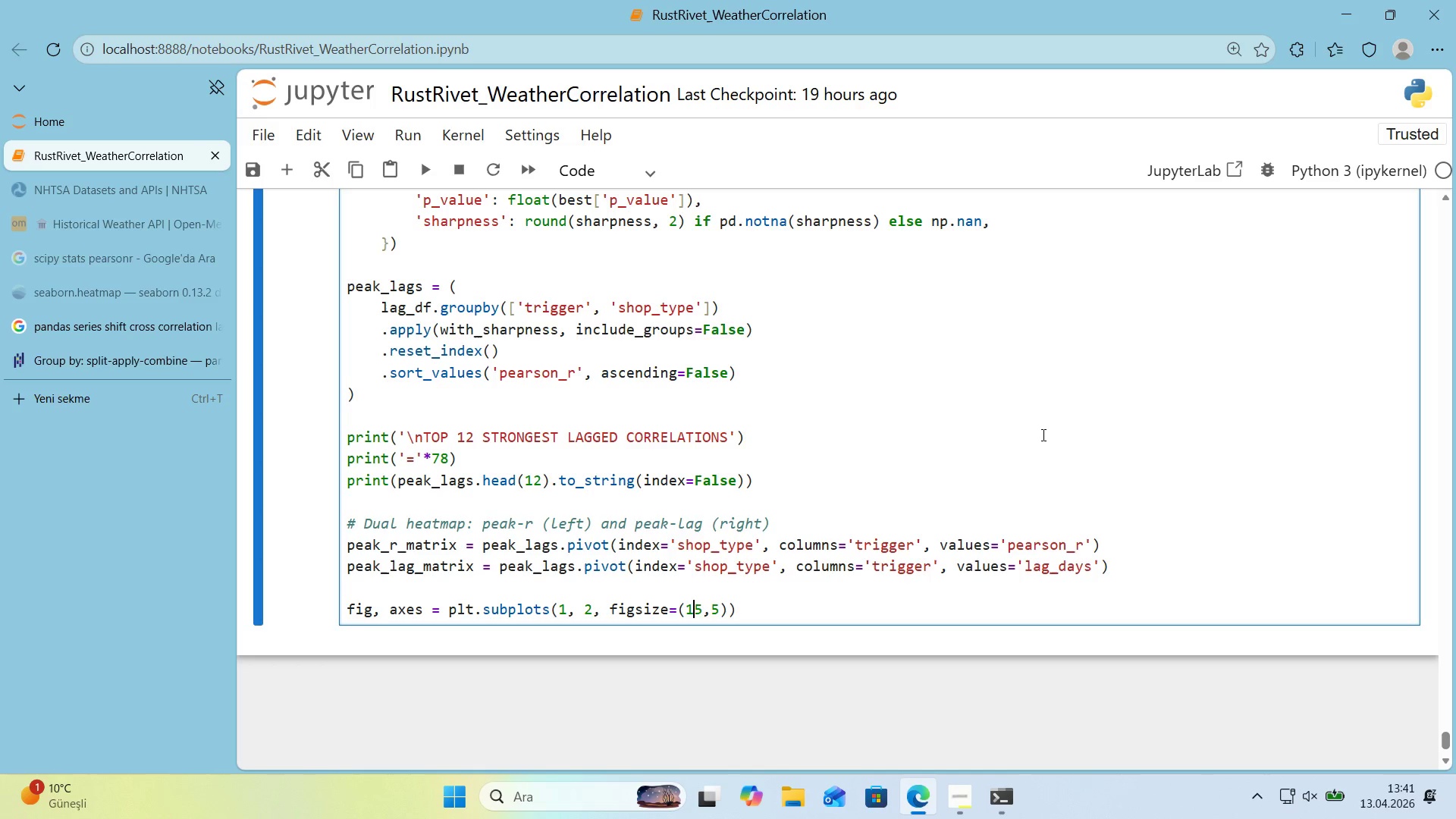 
key(ArrowRight)
 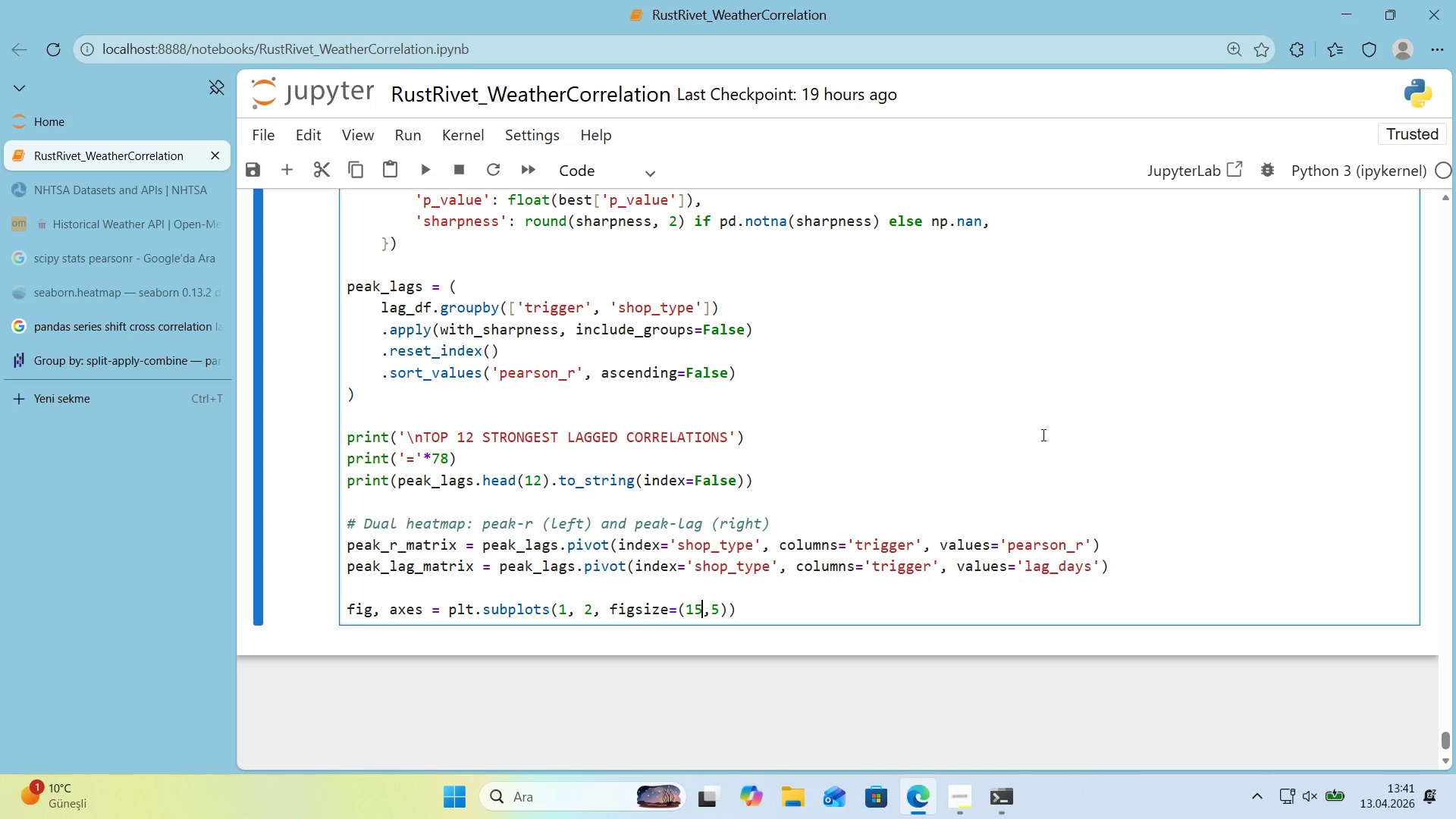 
key(ArrowRight)
 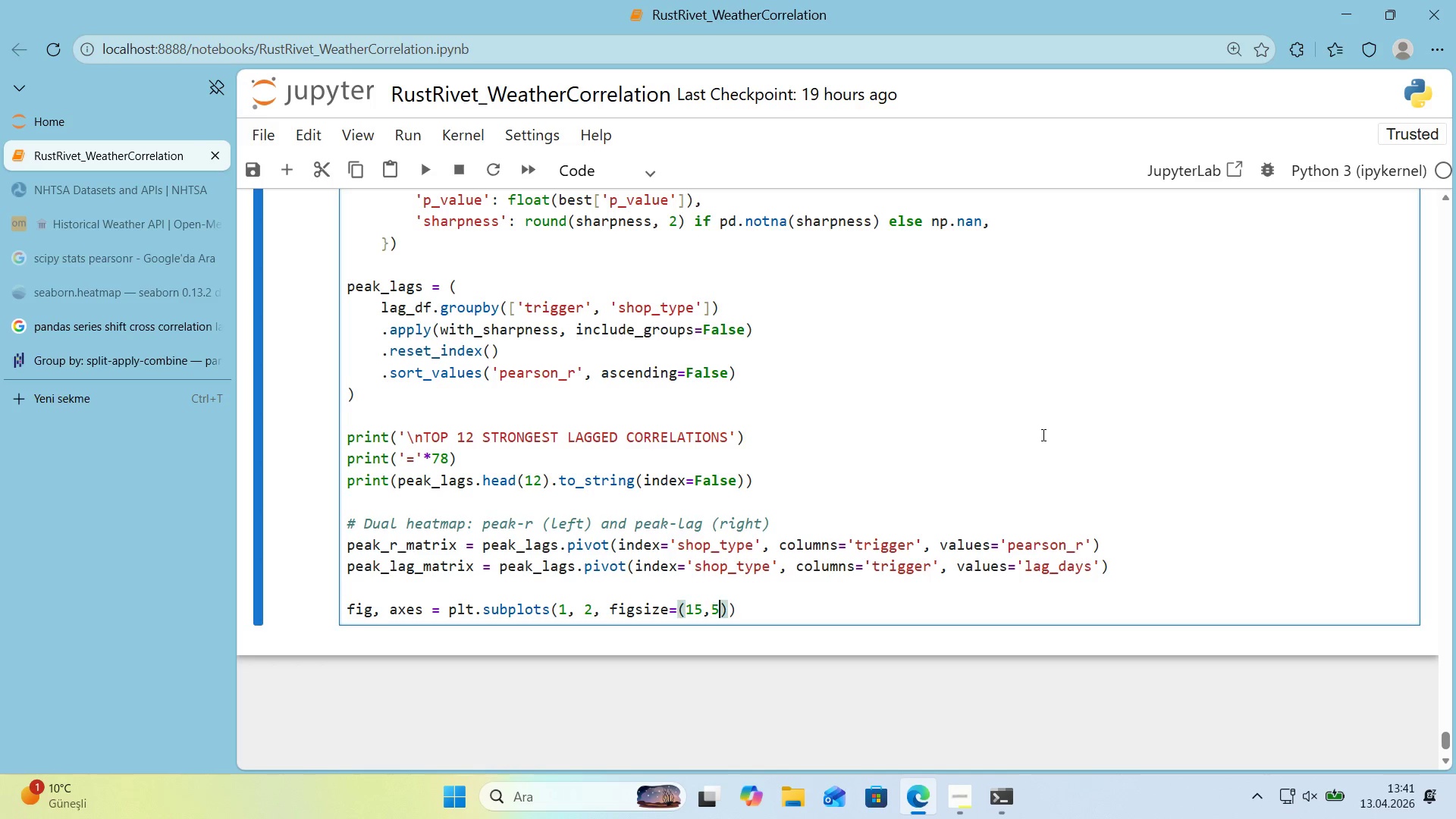 
key(ArrowRight)
 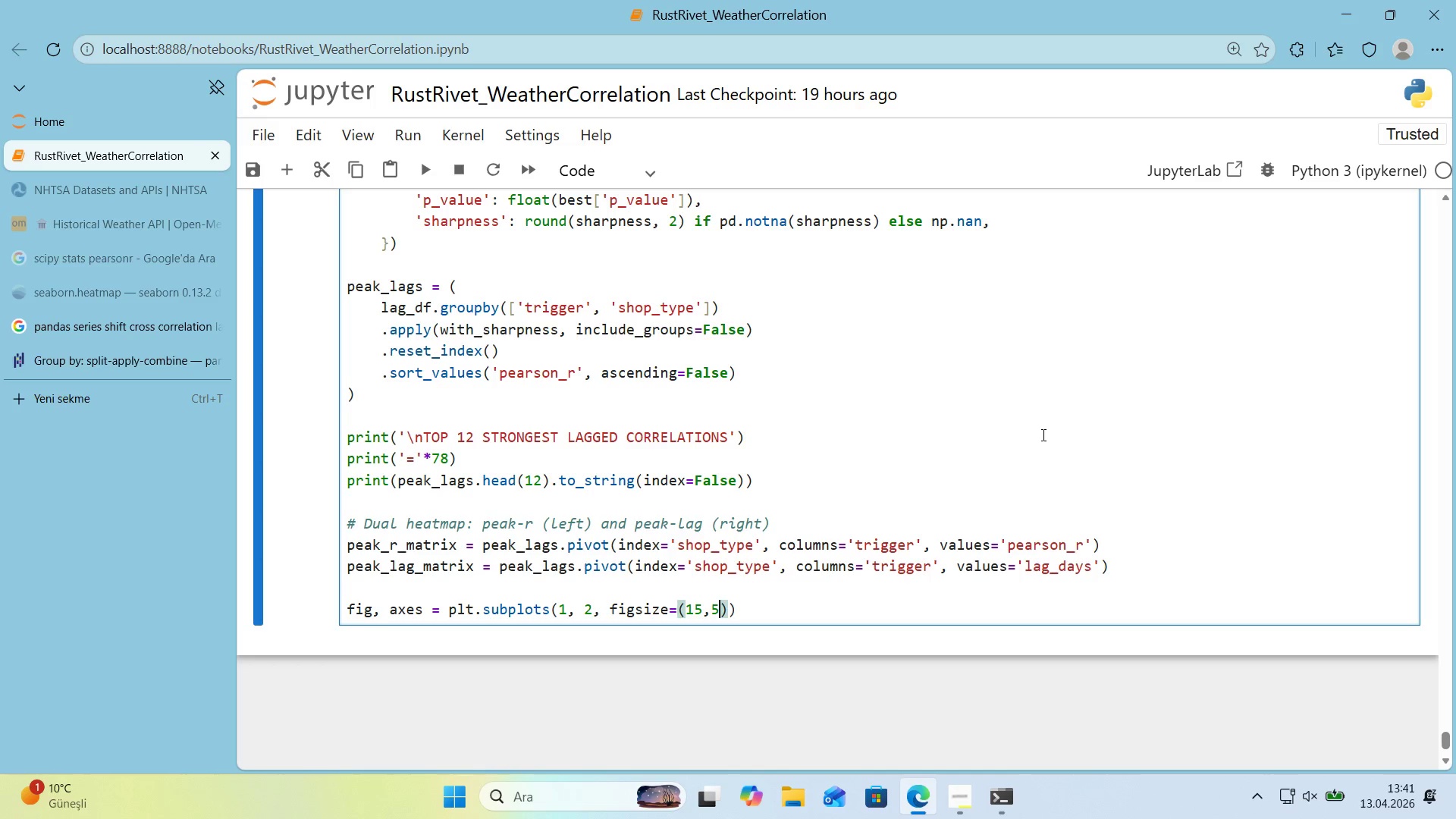 
key(ArrowRight)
 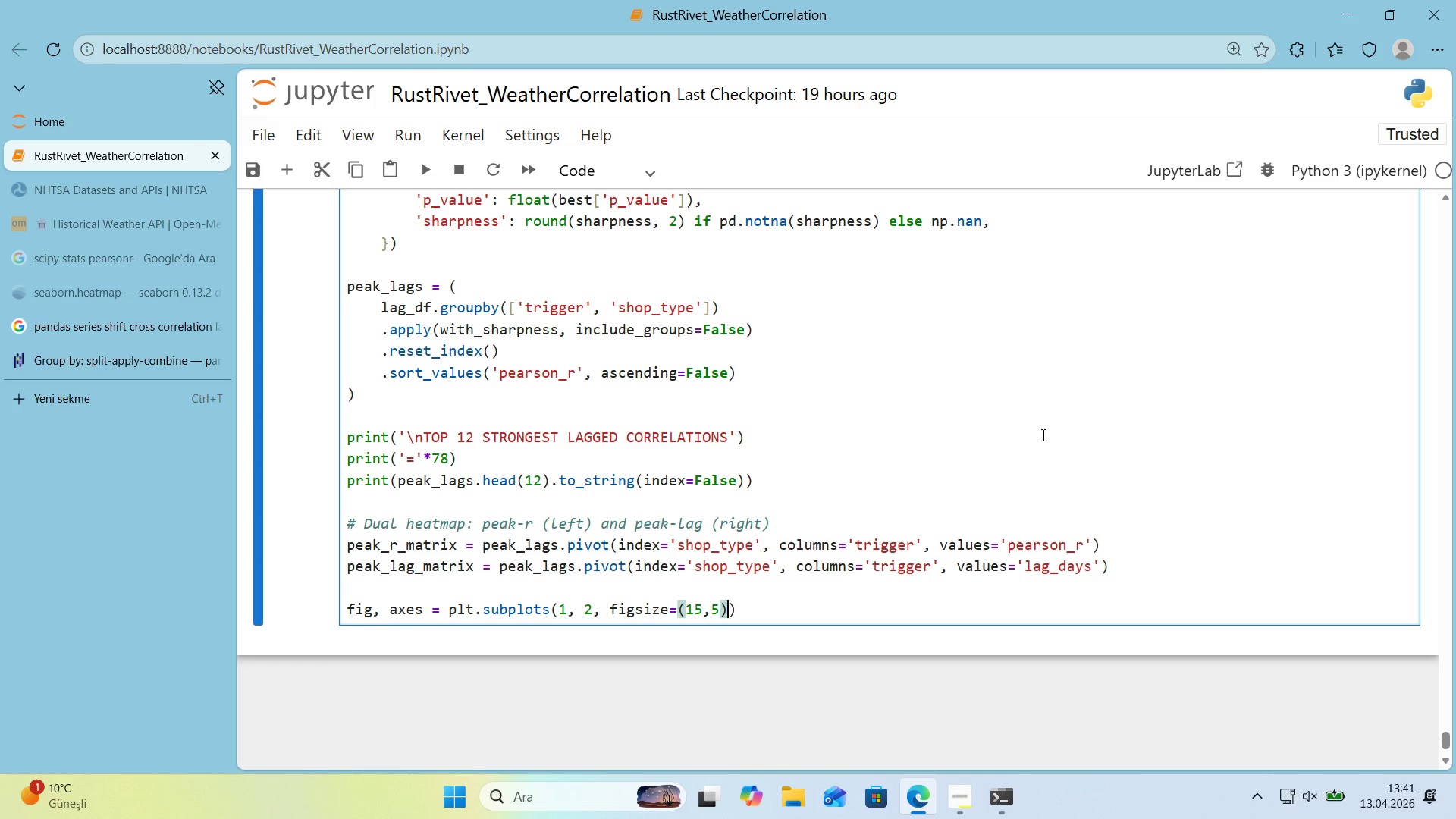 
key(ArrowRight)
 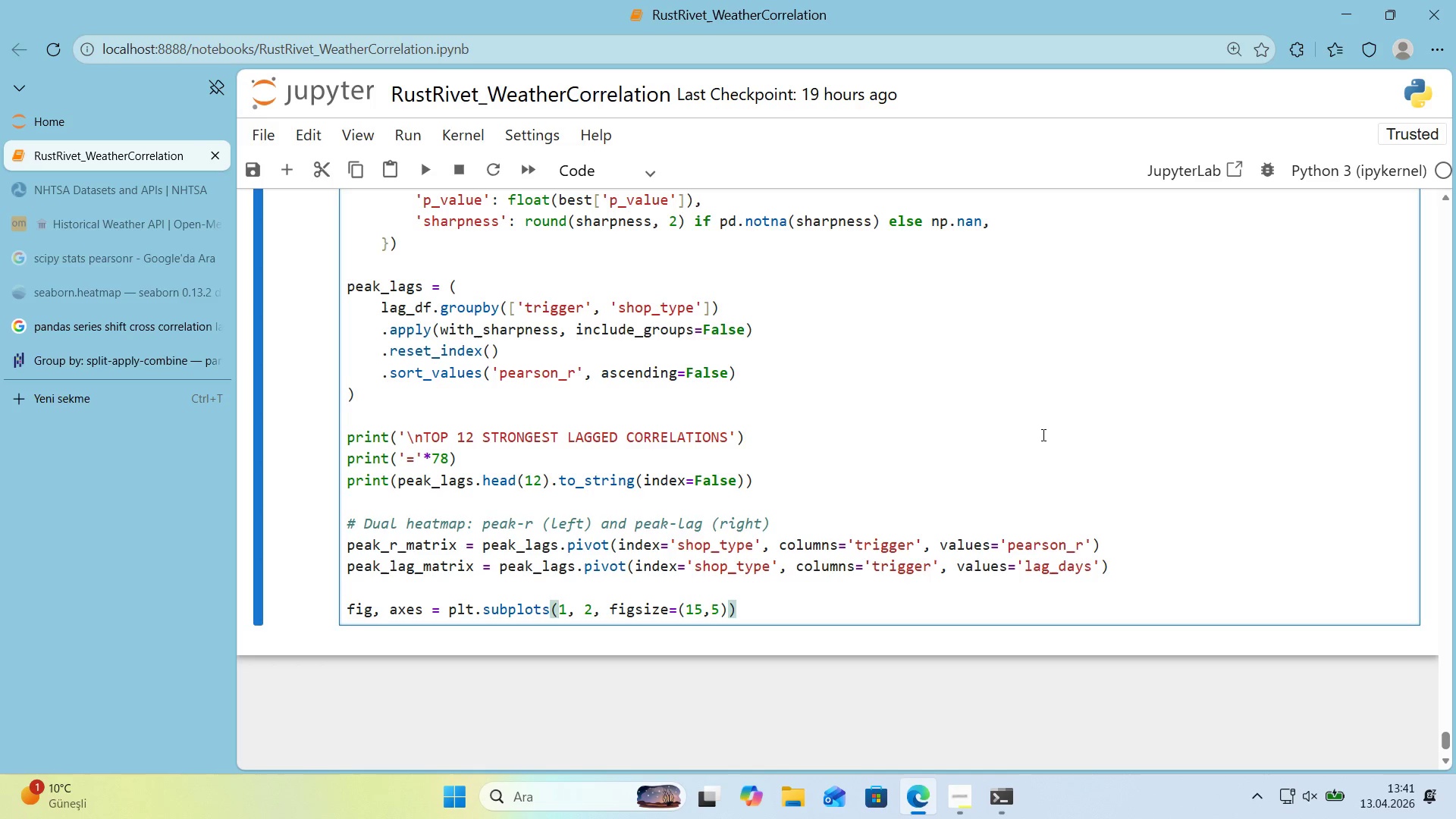 
key(Enter)
 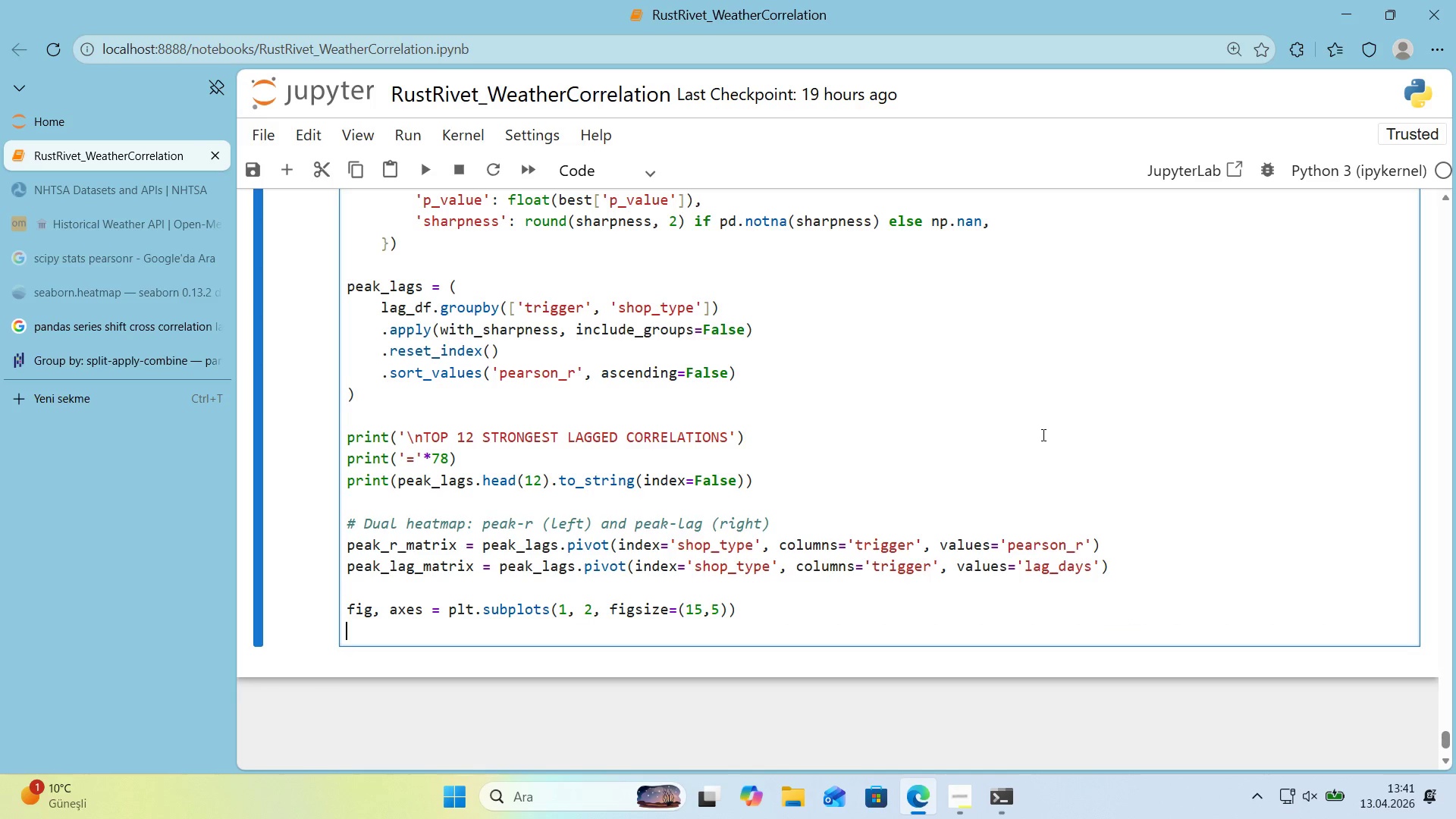 
key(Enter)
 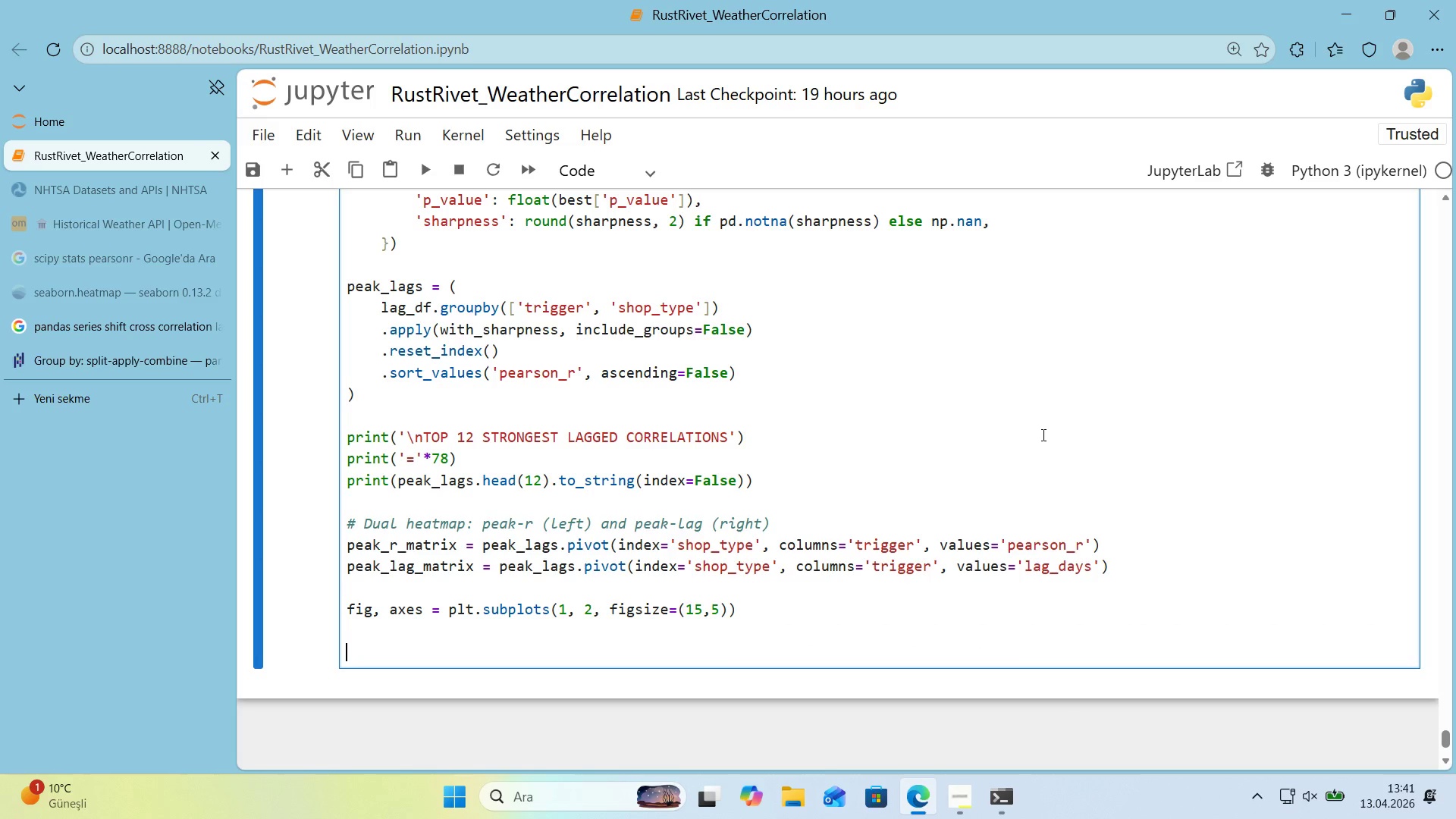 
type(sns.heatmap*()
 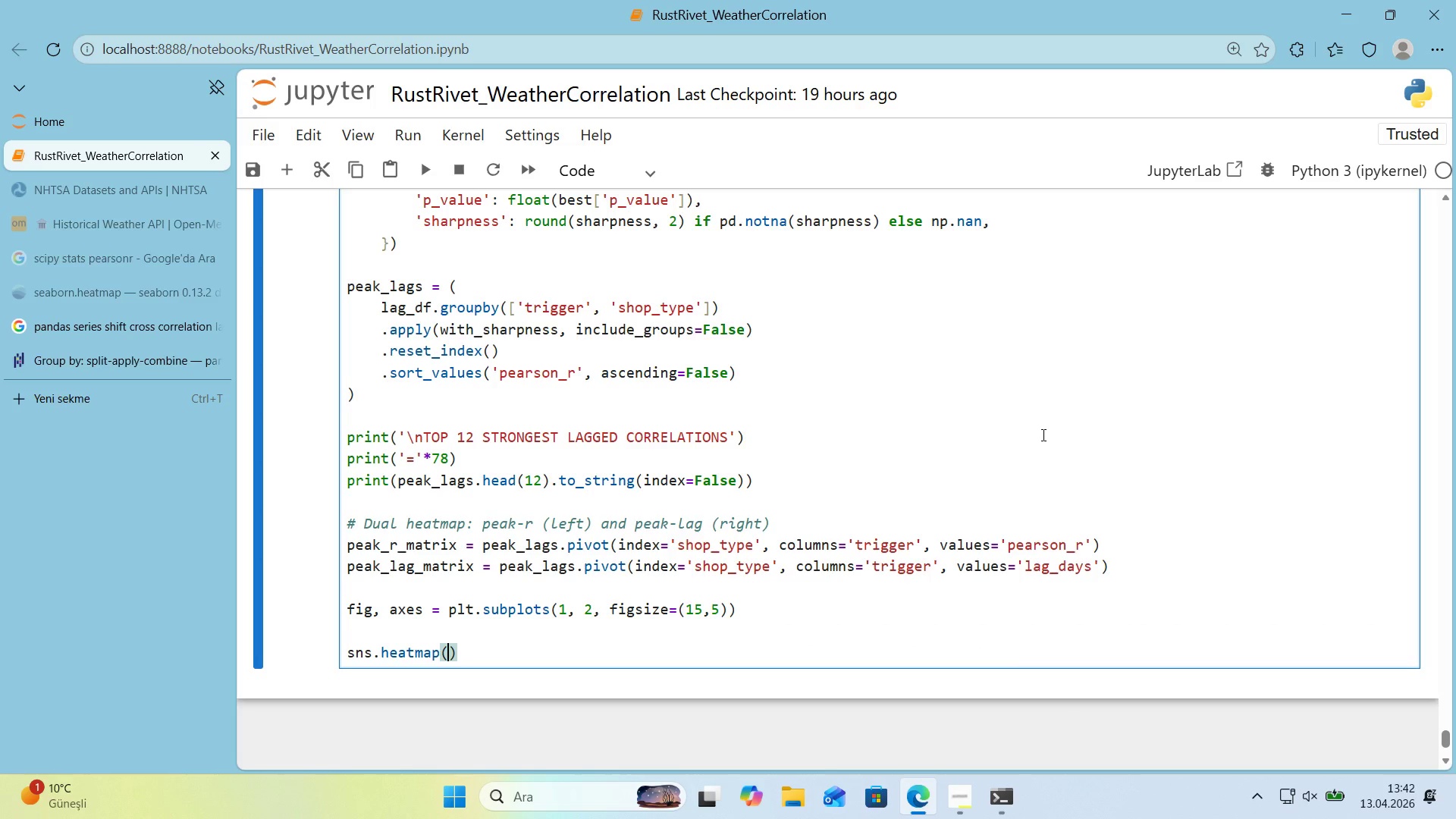 
 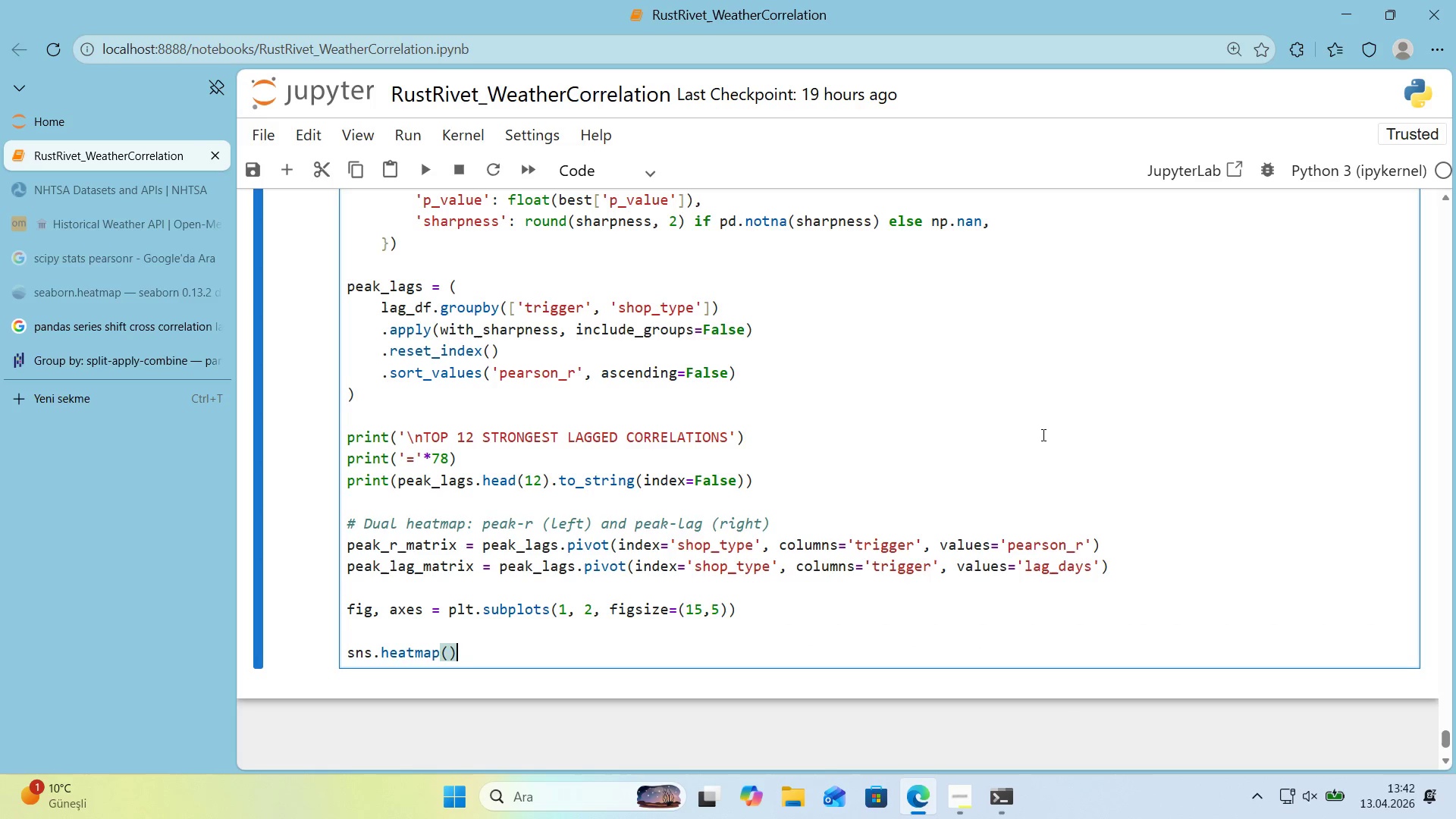 
key(ArrowLeft)
 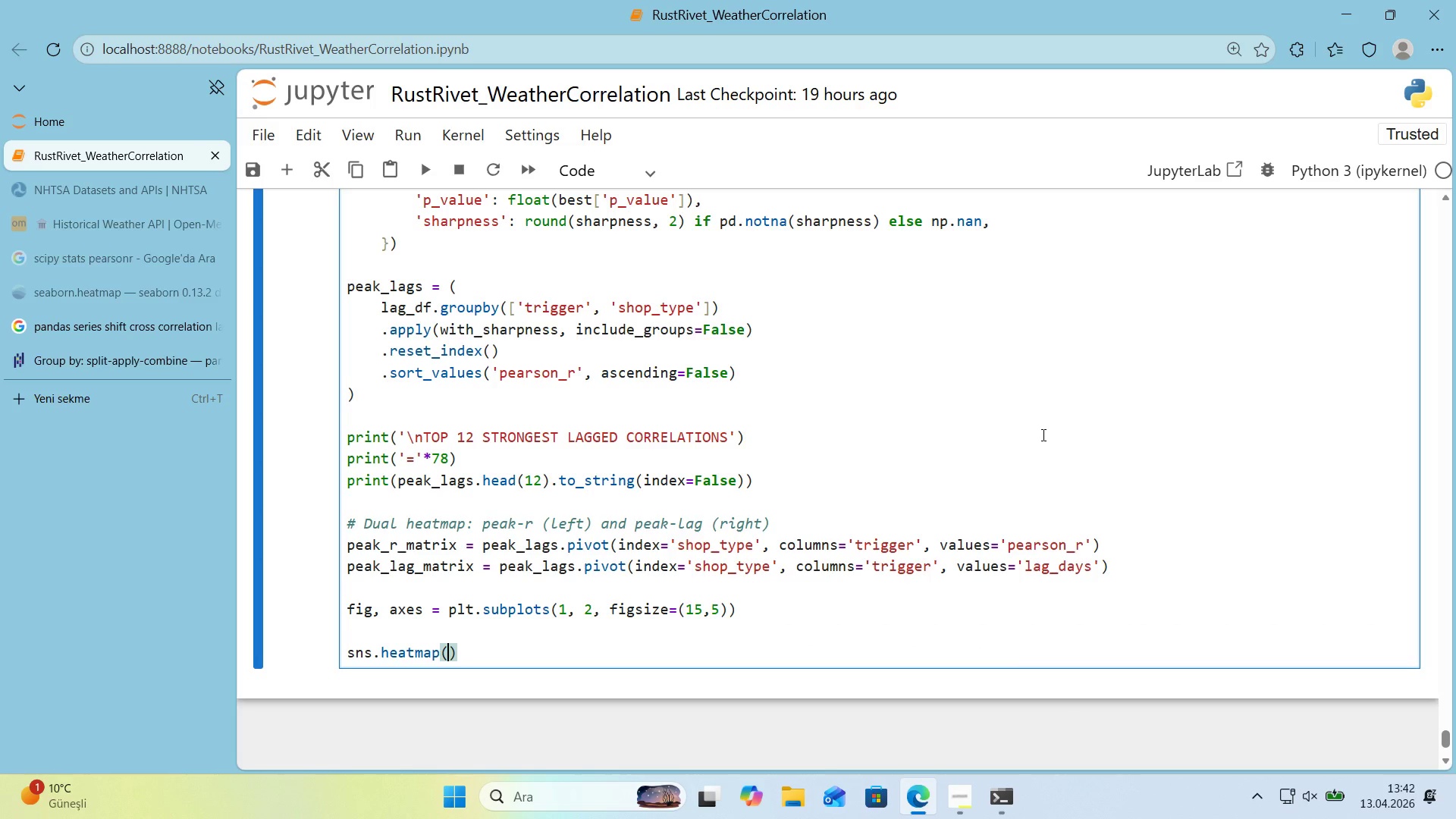 
type(peak_r_matr'x, annot)True)
 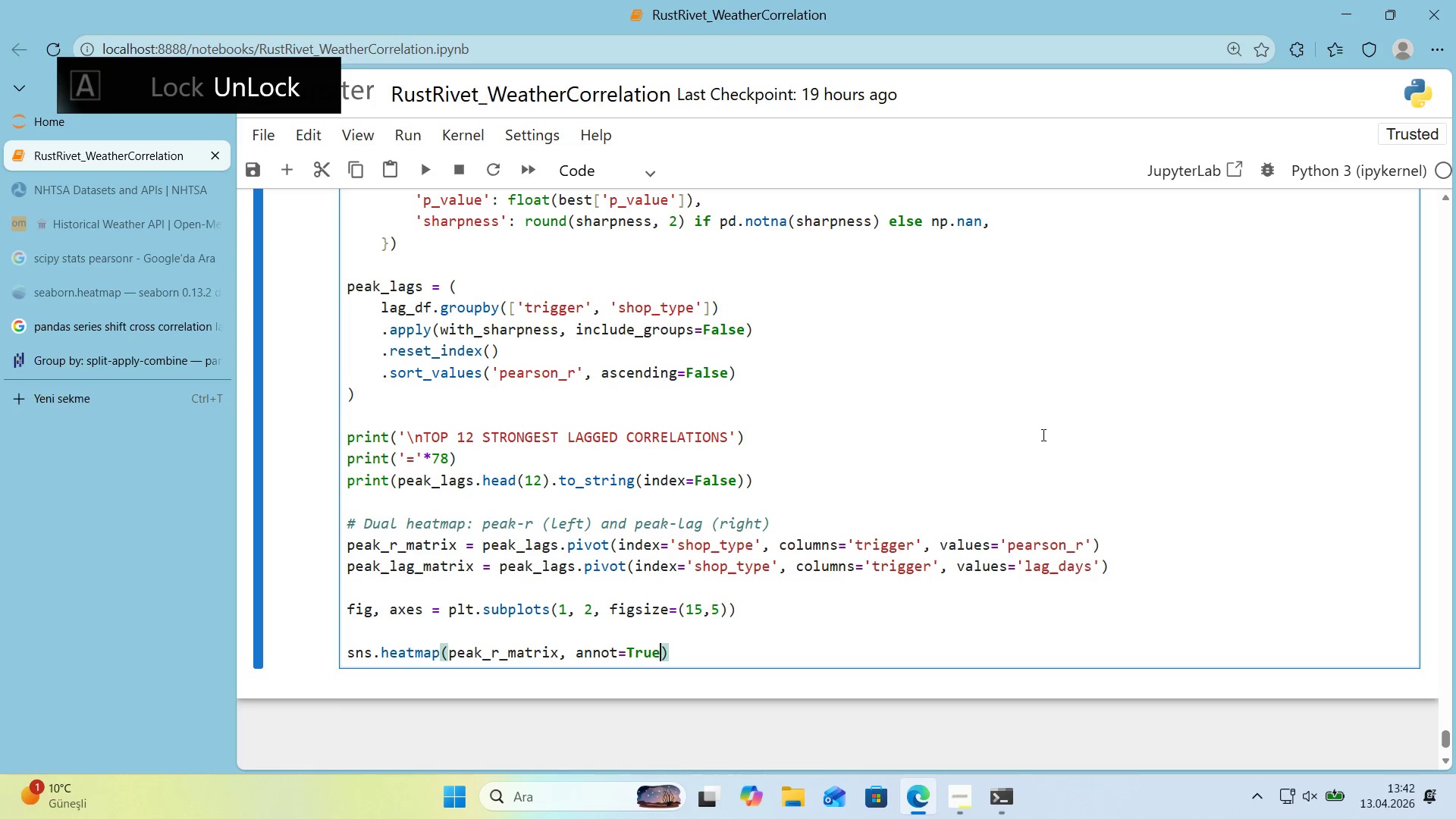 
wait(5.5)
 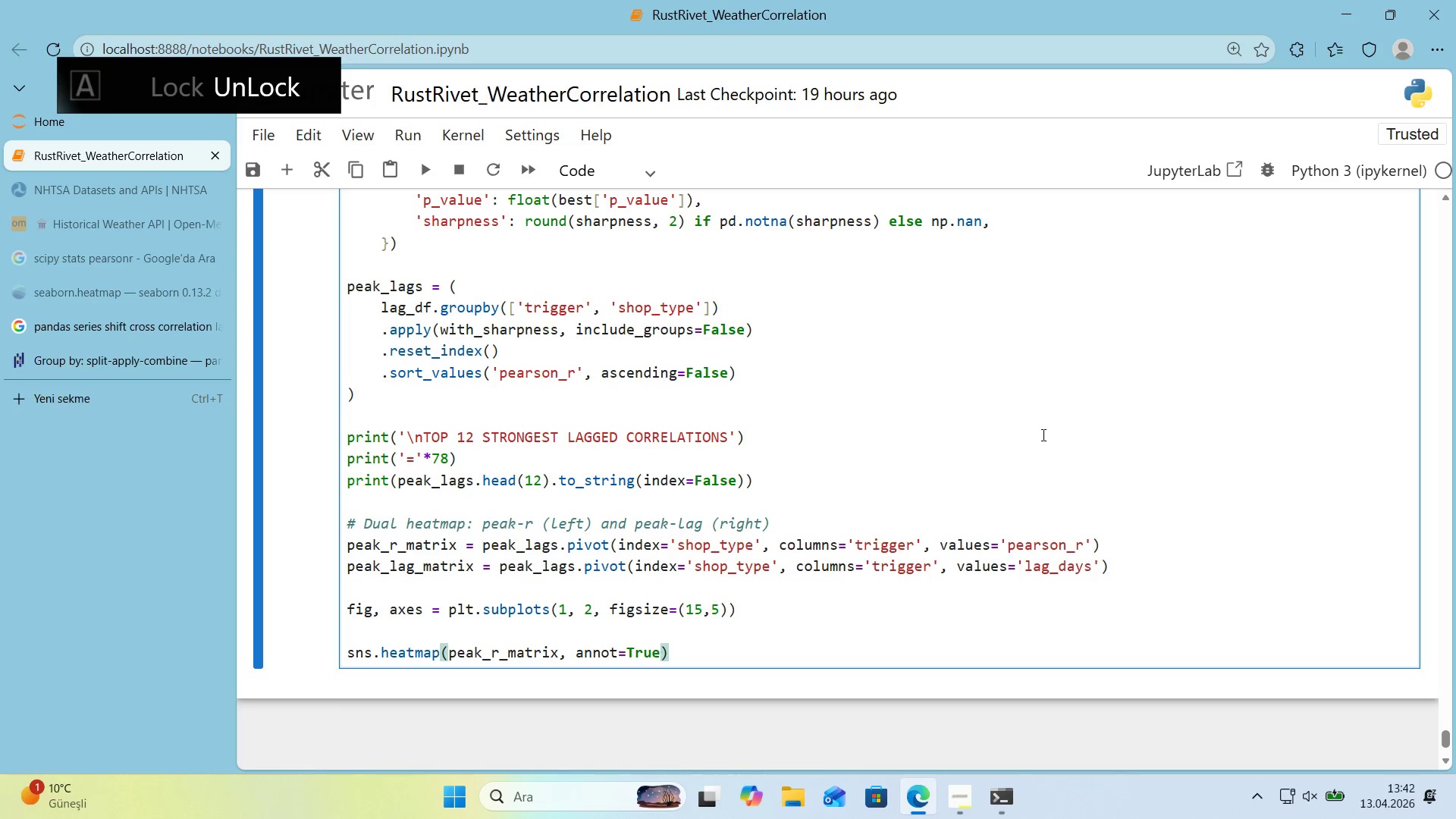 
scroll: coordinate [893, 397], scroll_direction: up, amount: 32.0
 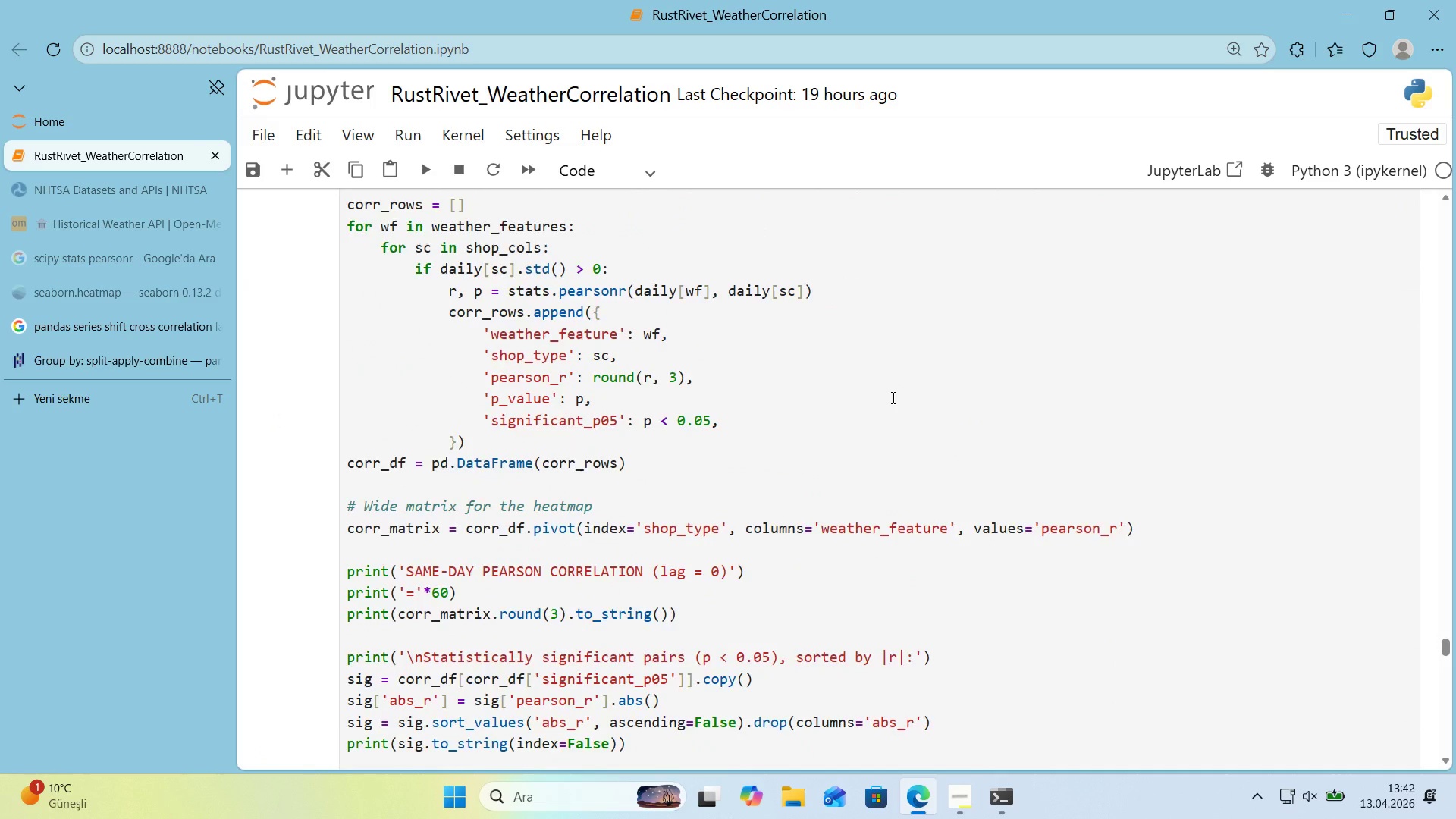 
scroll: coordinate [882, 404], scroll_direction: down, amount: 33.0
 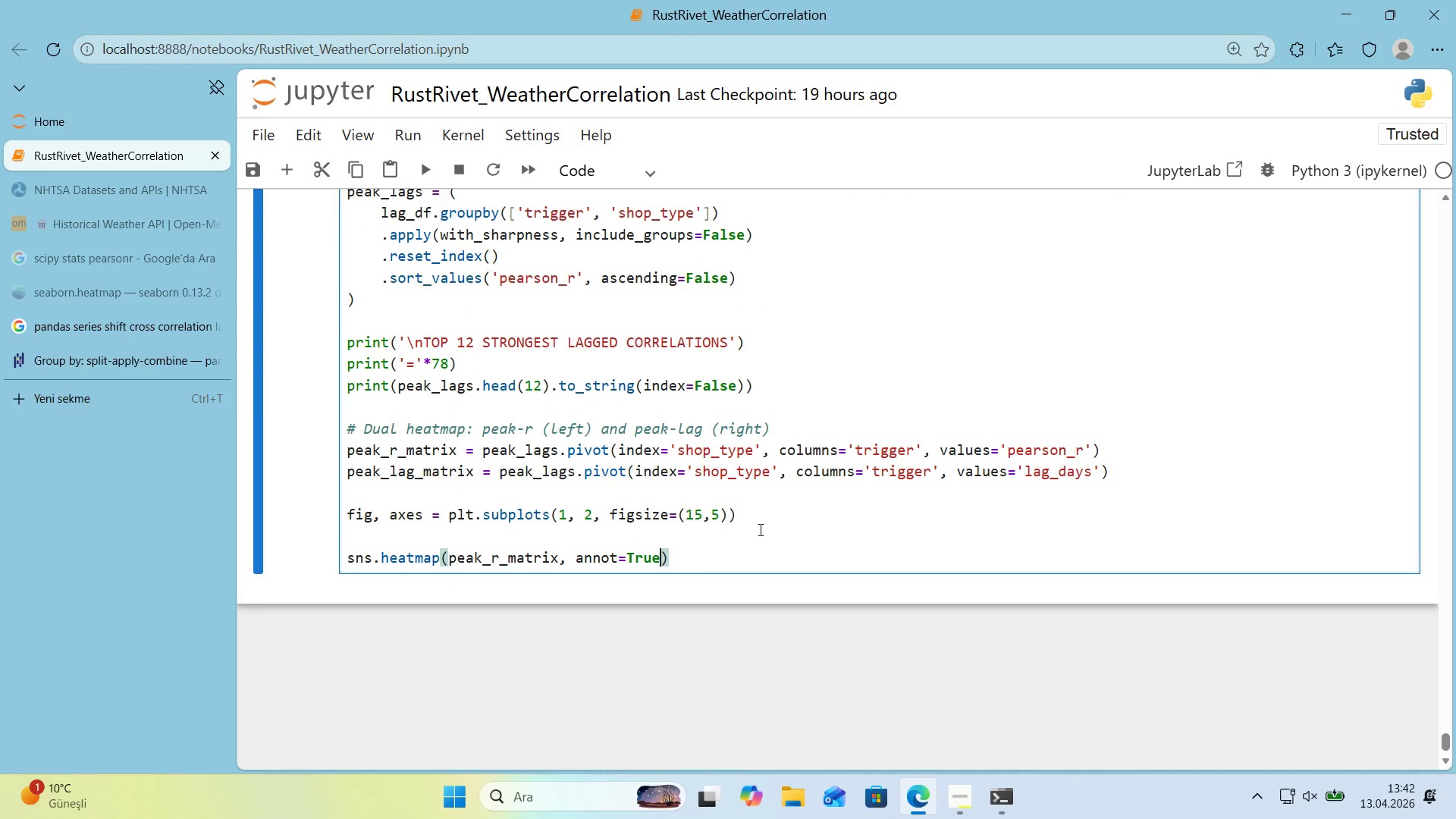 
wait(5.83)
 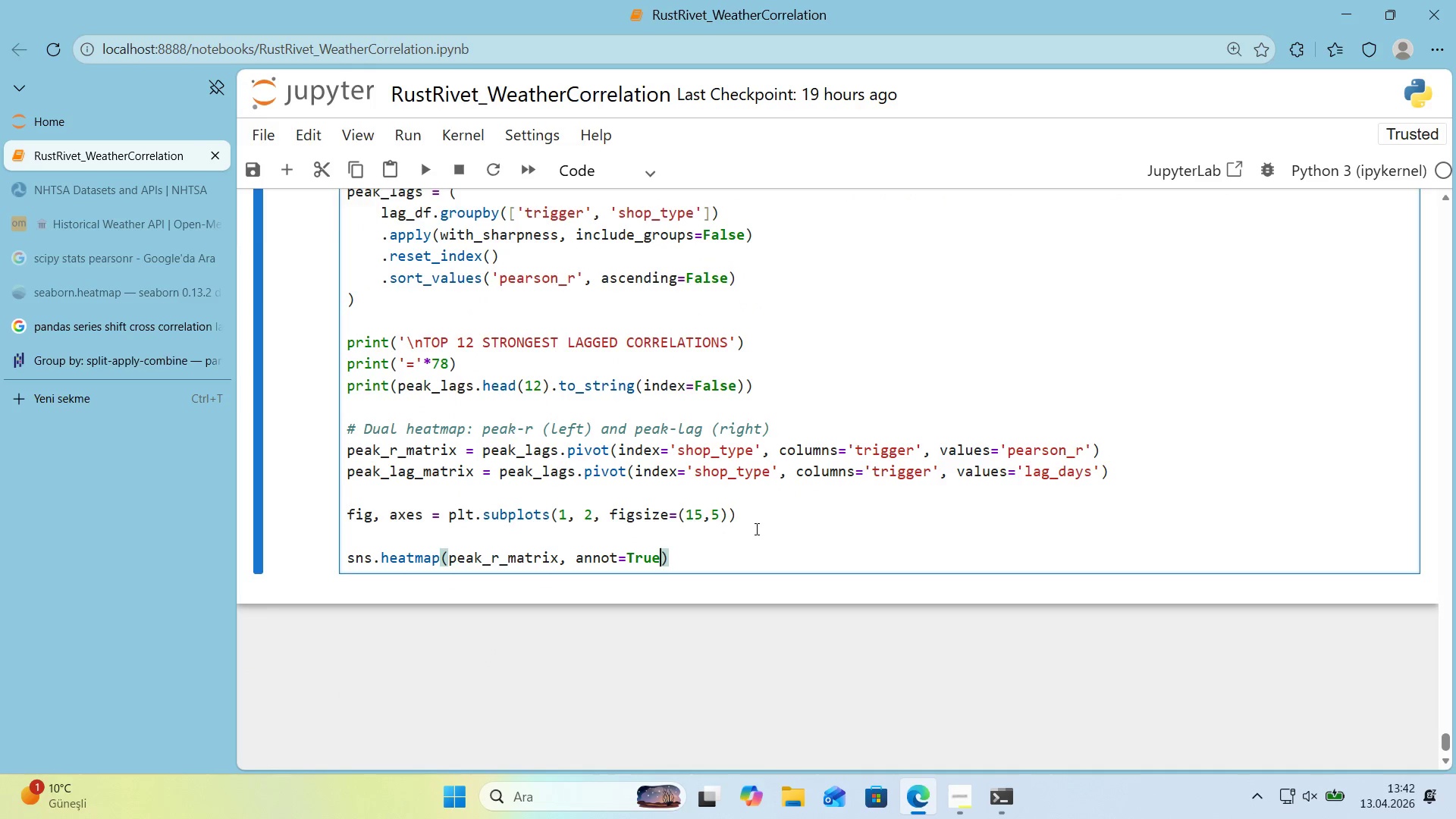 
type(, fmy)@@)
 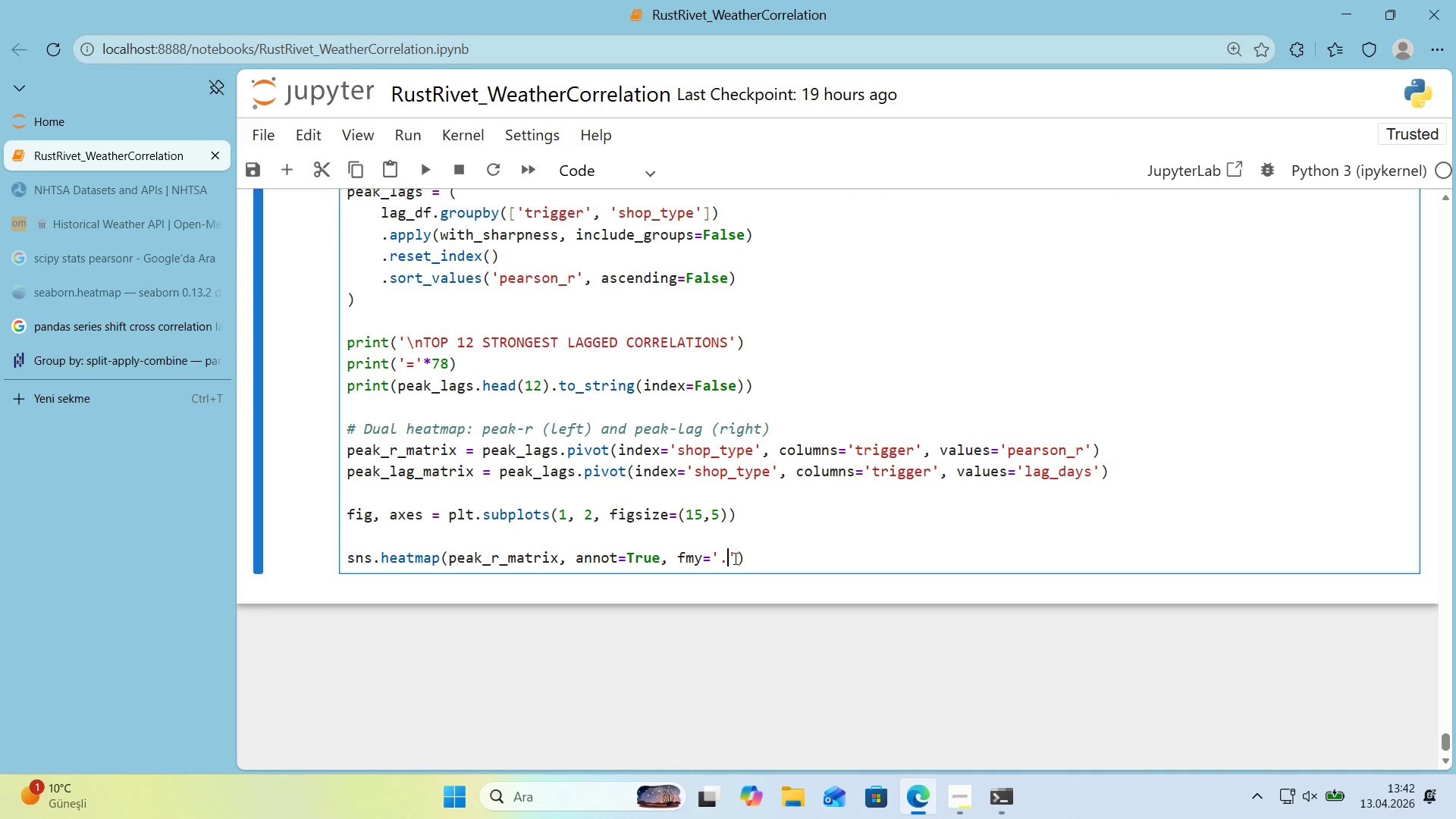 
 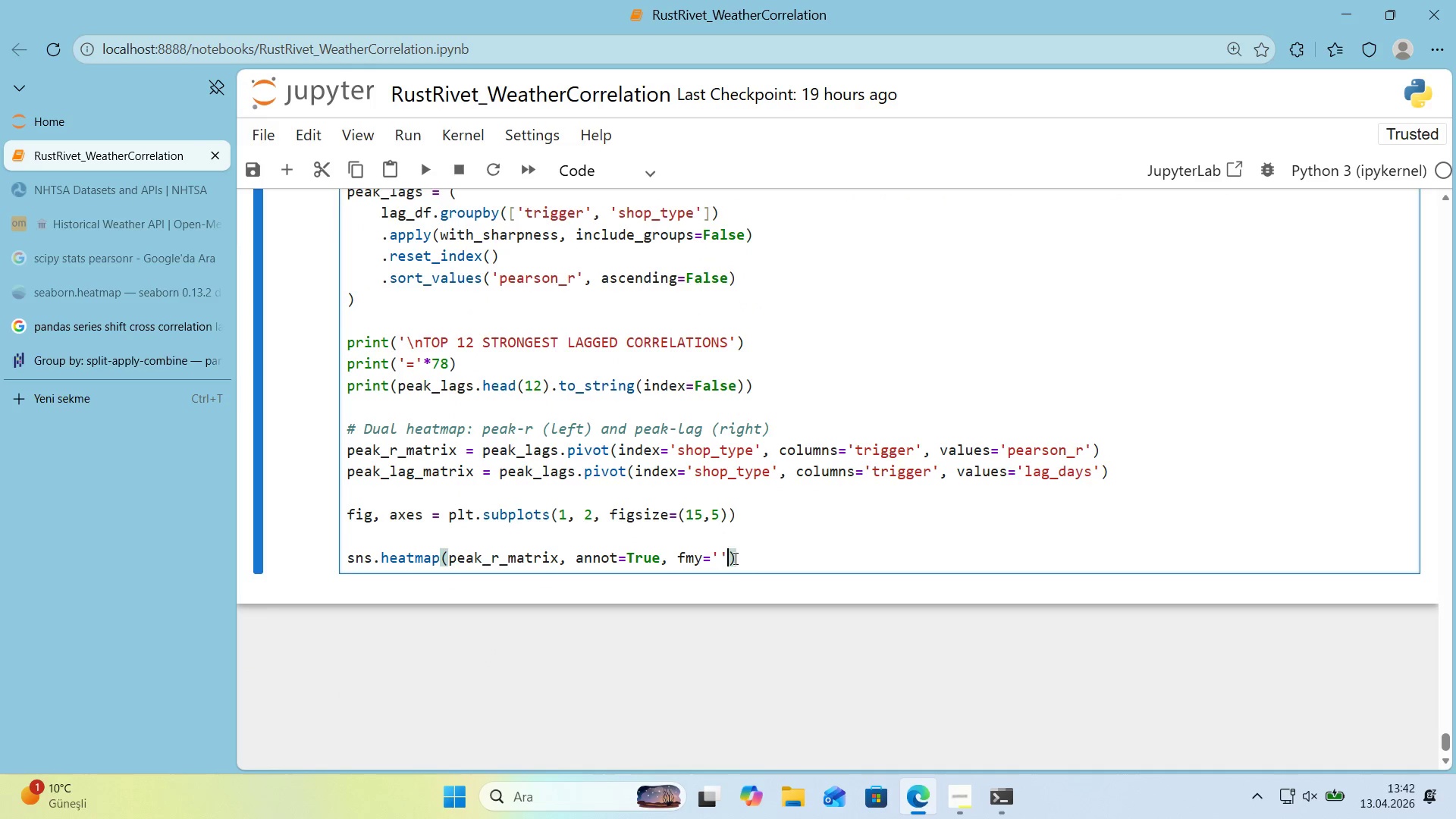 
key(ArrowLeft)
 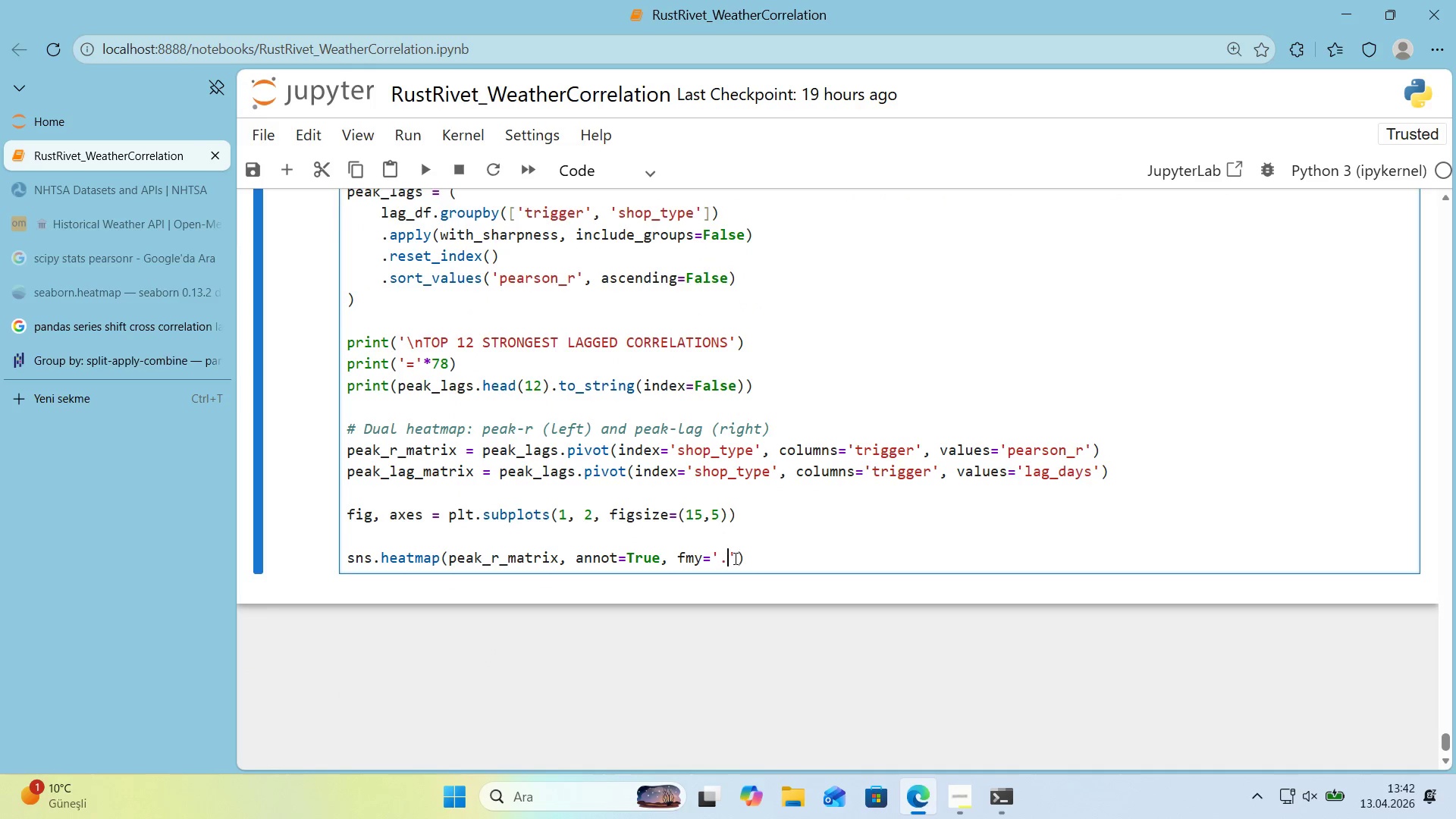 
type(.2f)
 